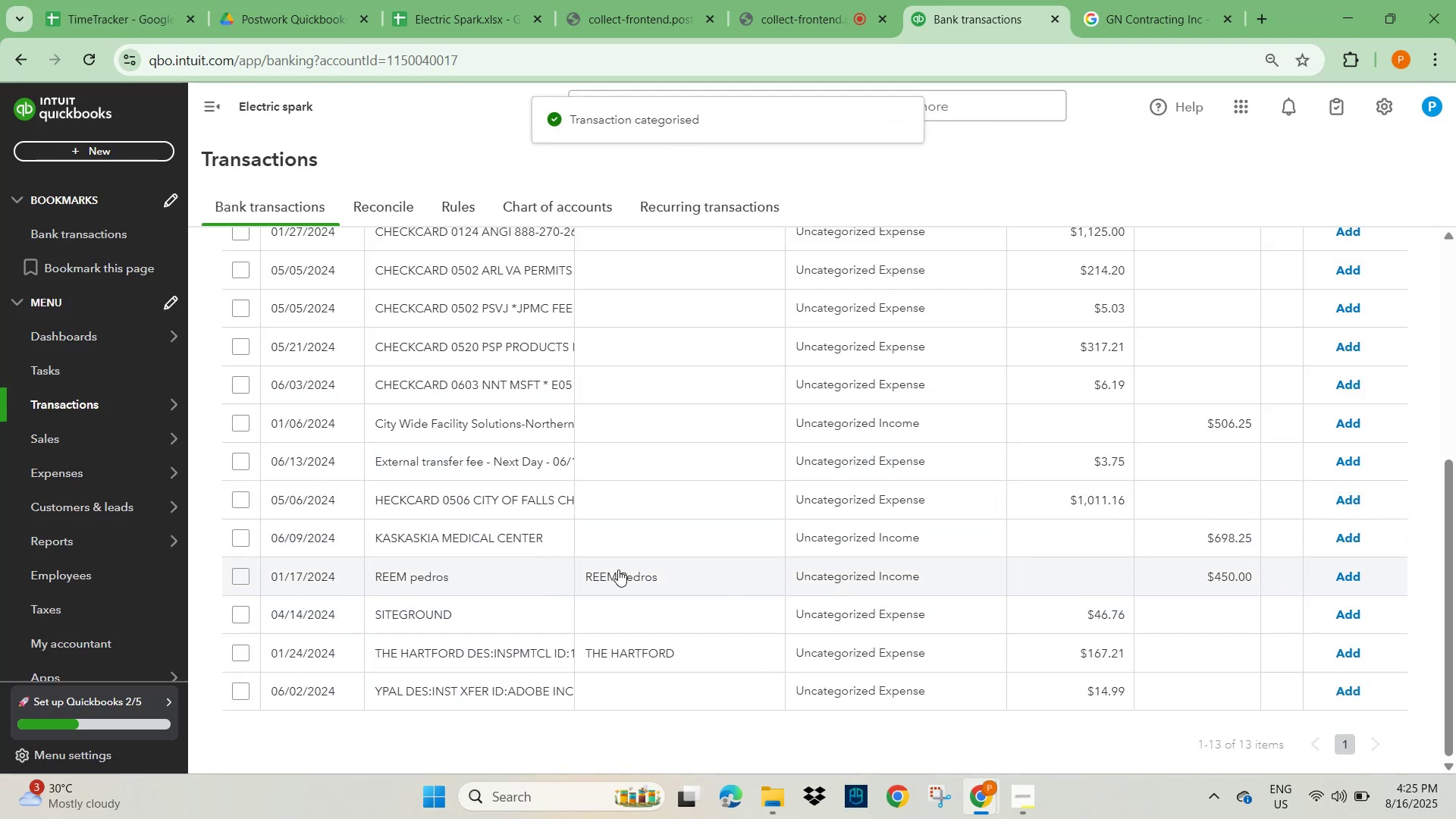 
left_click([623, 573])
 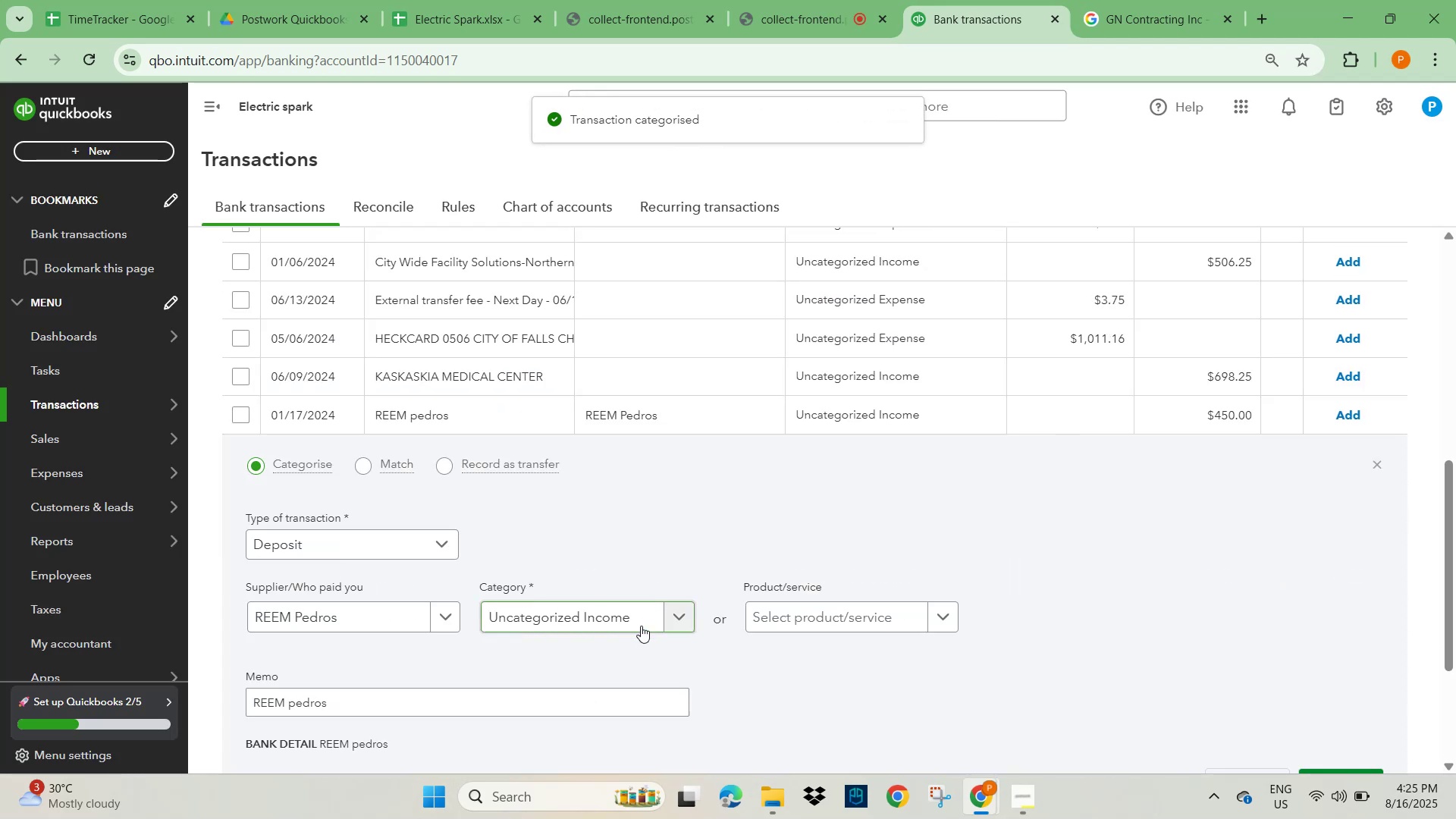 
left_click([539, 613])
 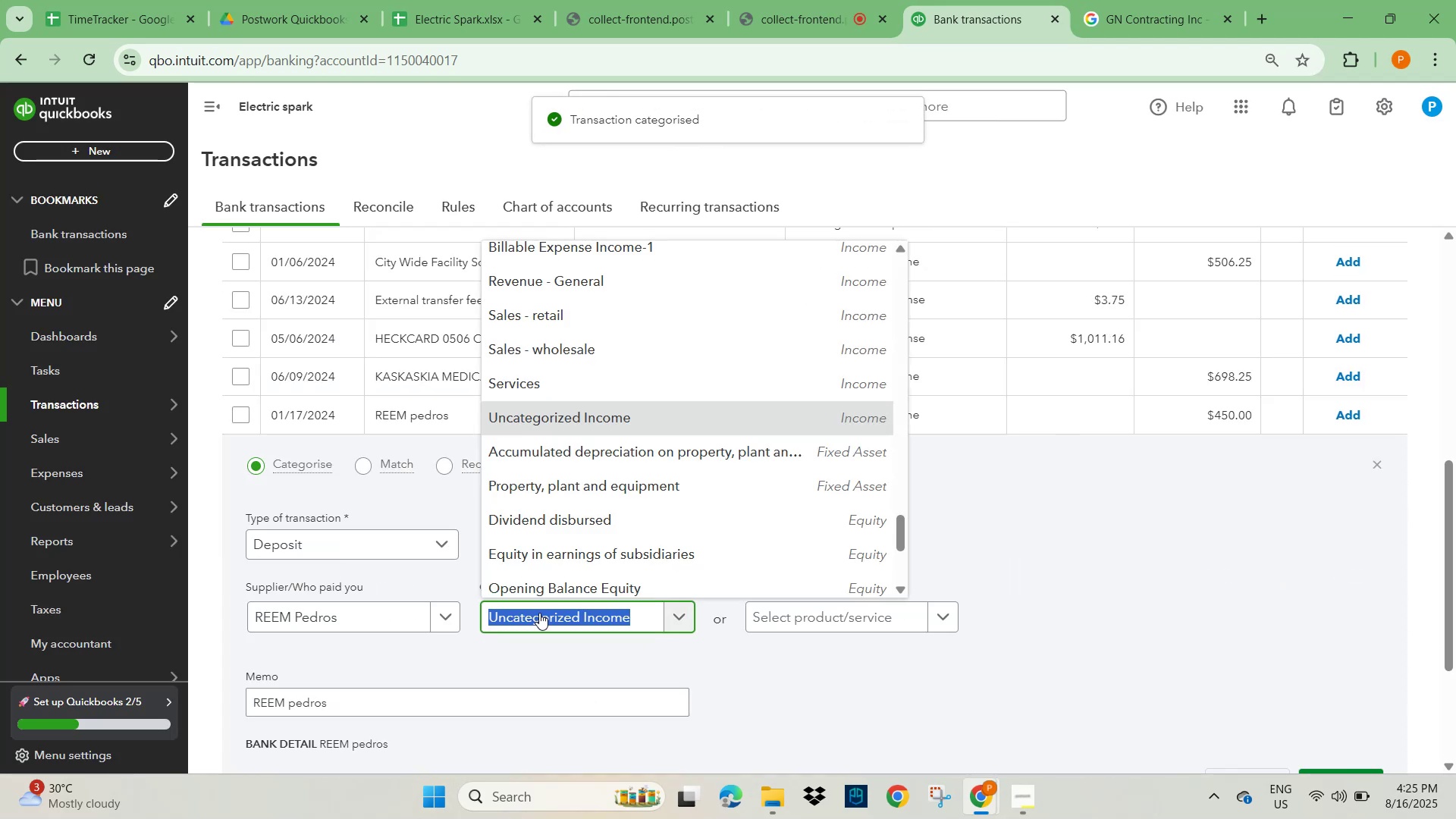 
type(other)
 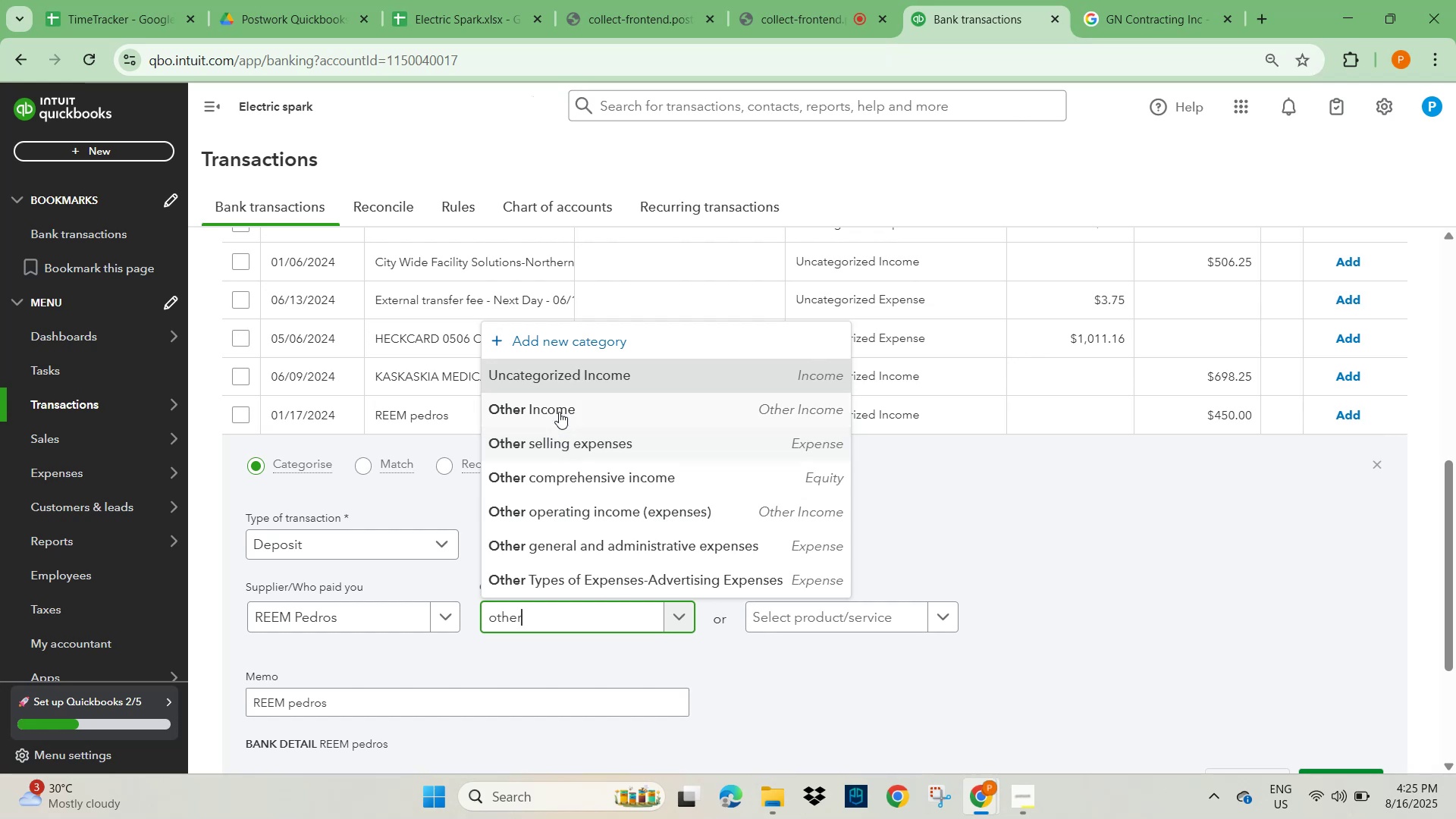 
double_click([1096, 539])
 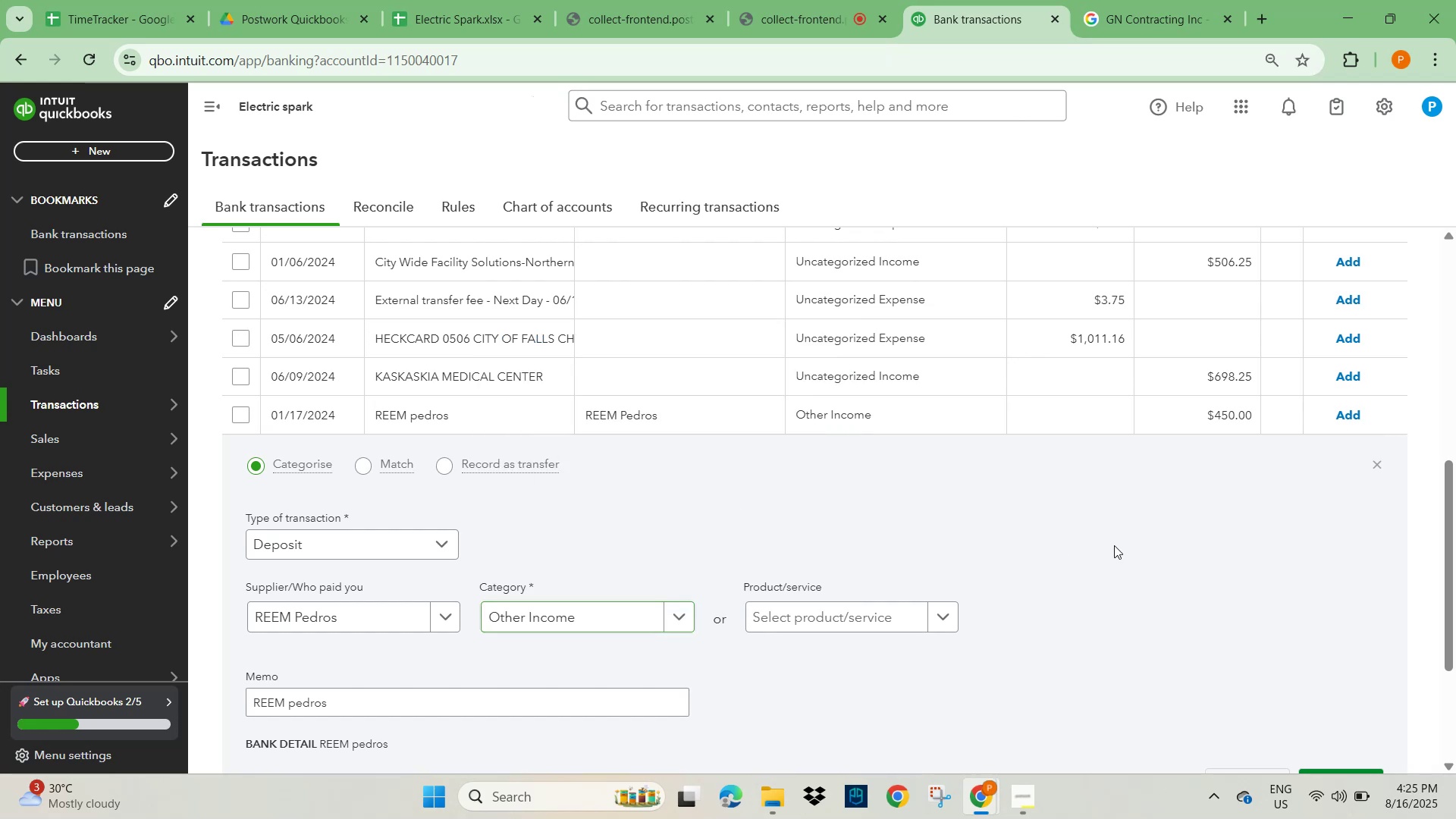 
scroll: coordinate [1181, 601], scroll_direction: down, amount: 3.0
 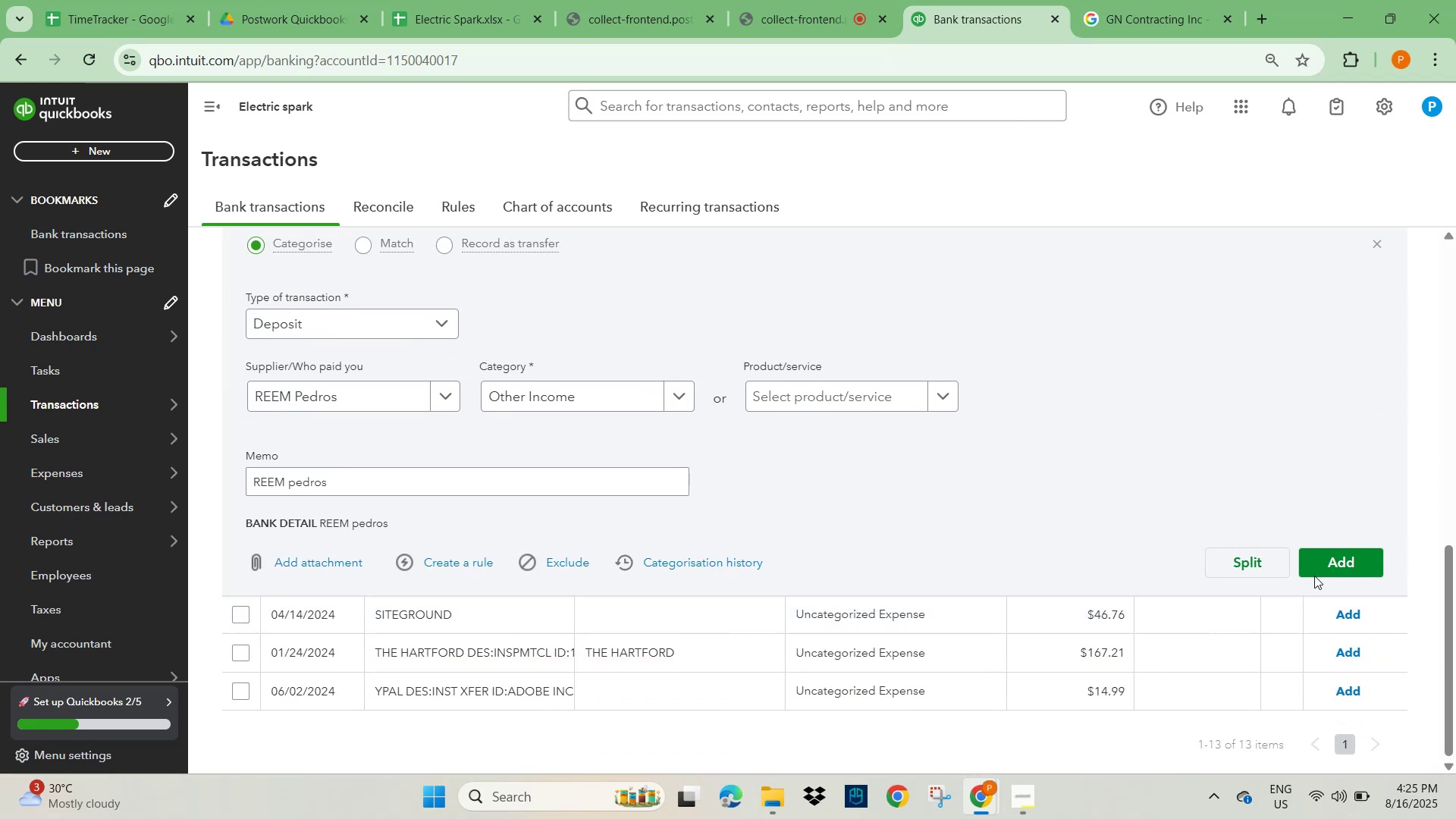 
left_click([1326, 566])
 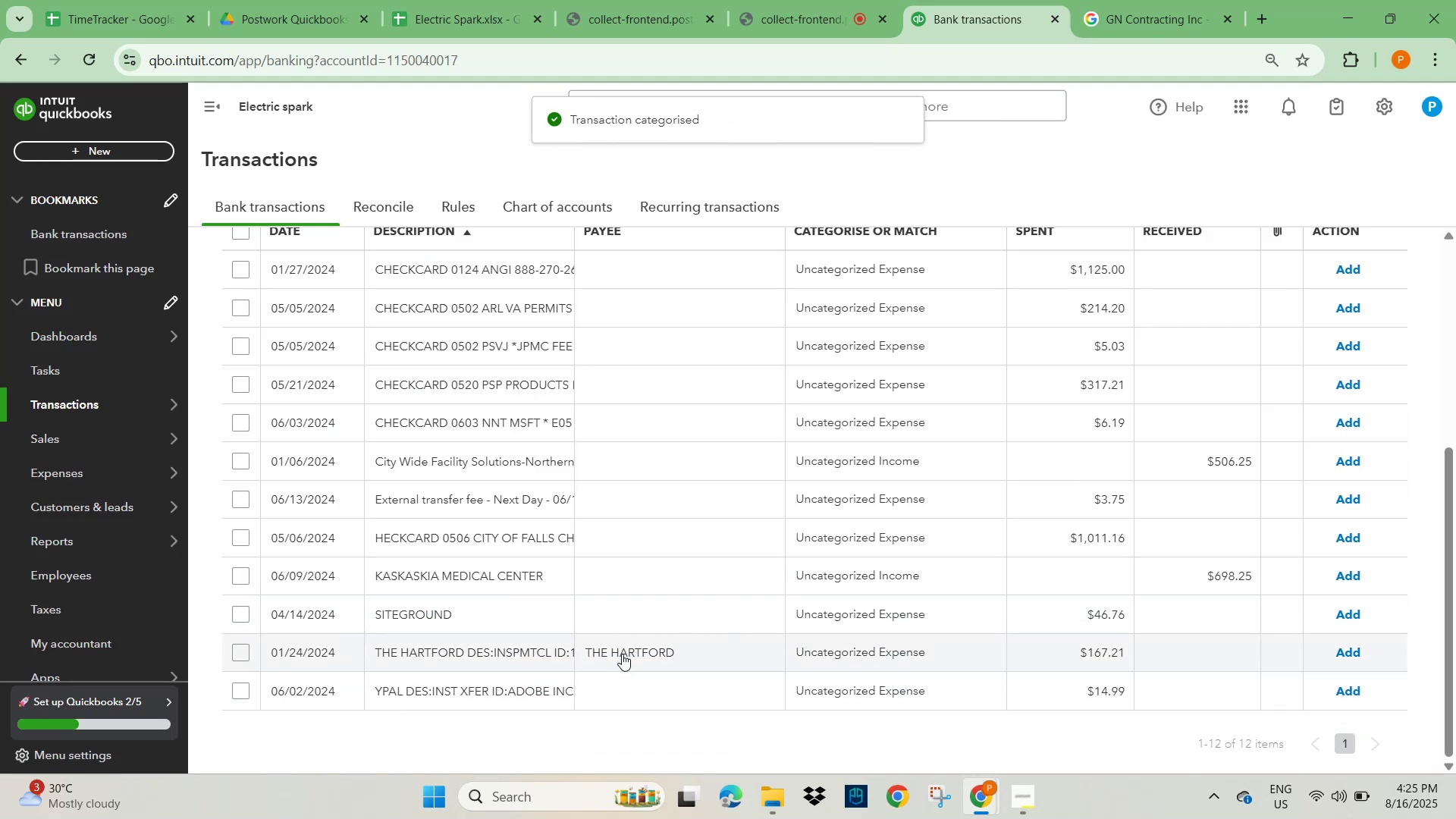 
left_click([622, 654])
 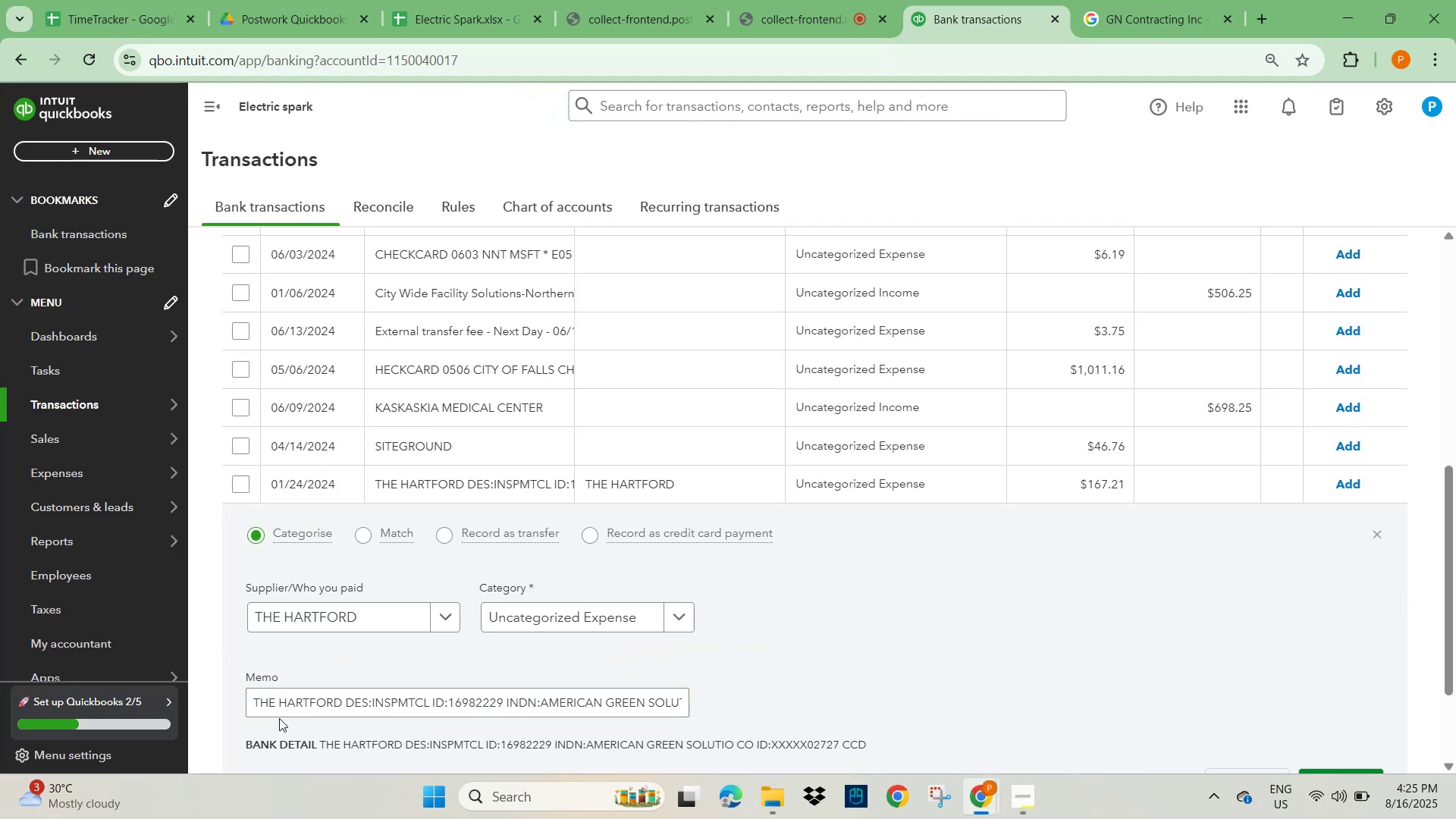 
left_click_drag(start_coordinate=[366, 610], to_coordinate=[232, 615])
 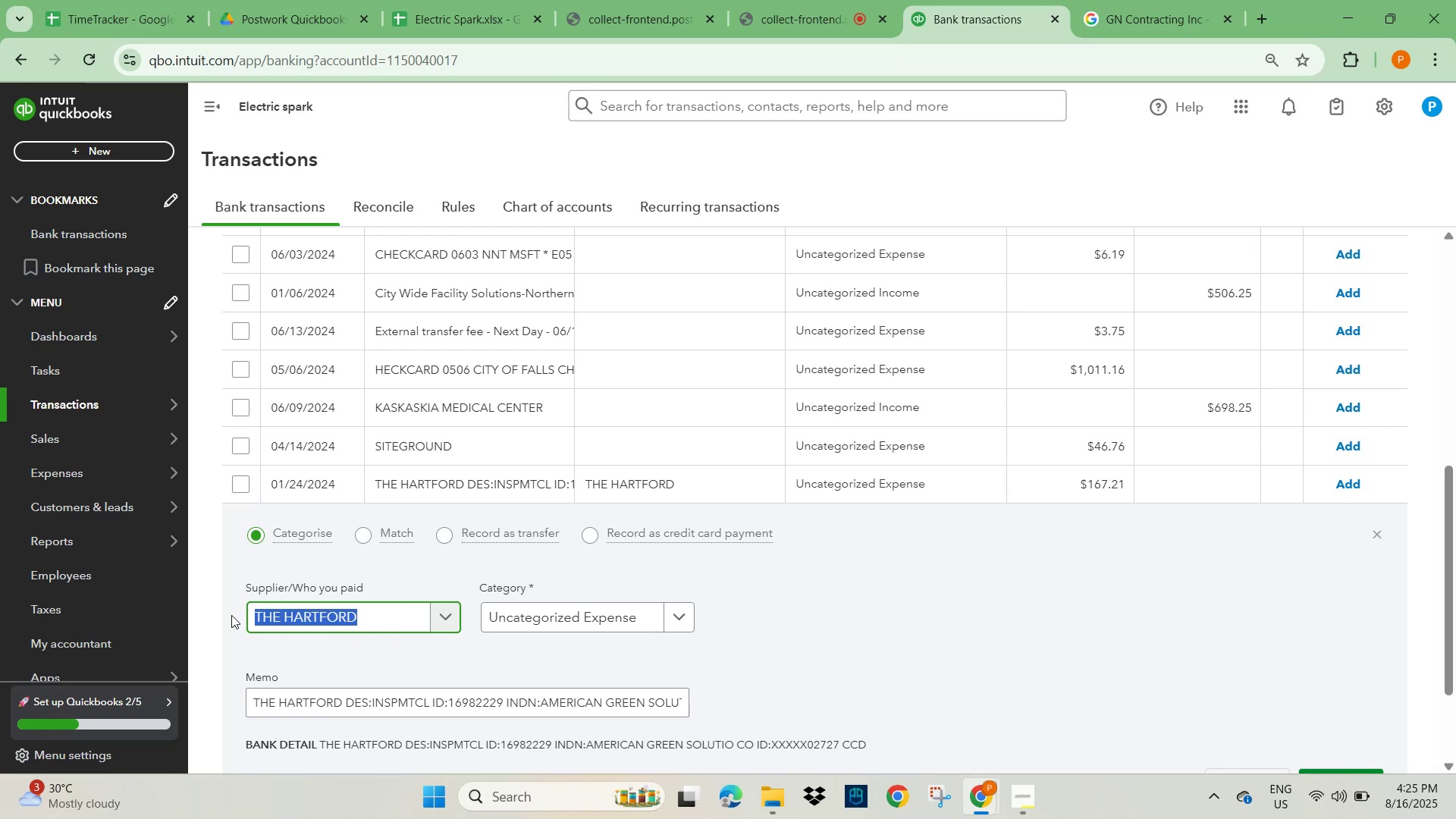 
key(Control+C)
 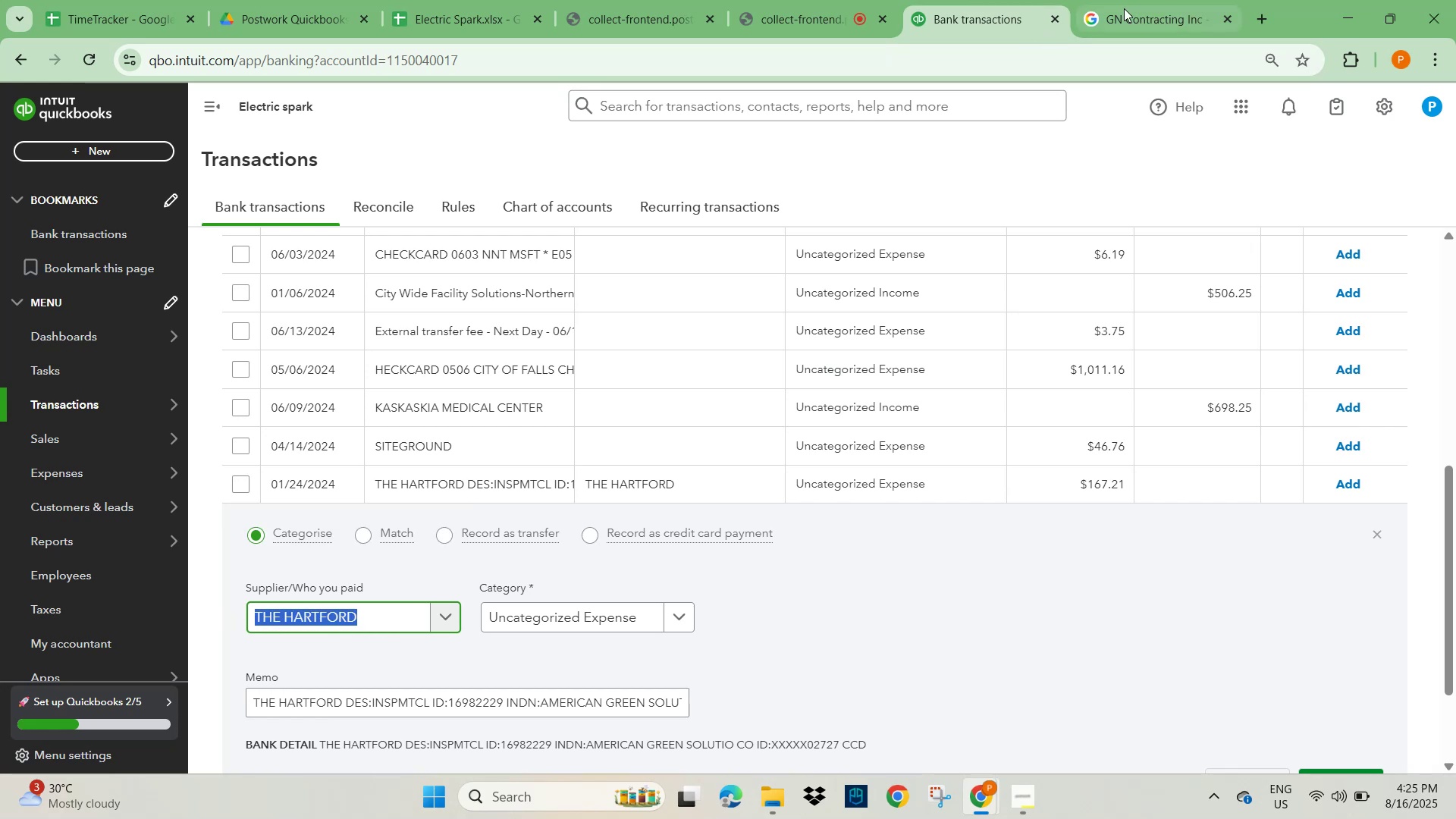 
left_click([1154, 2])
 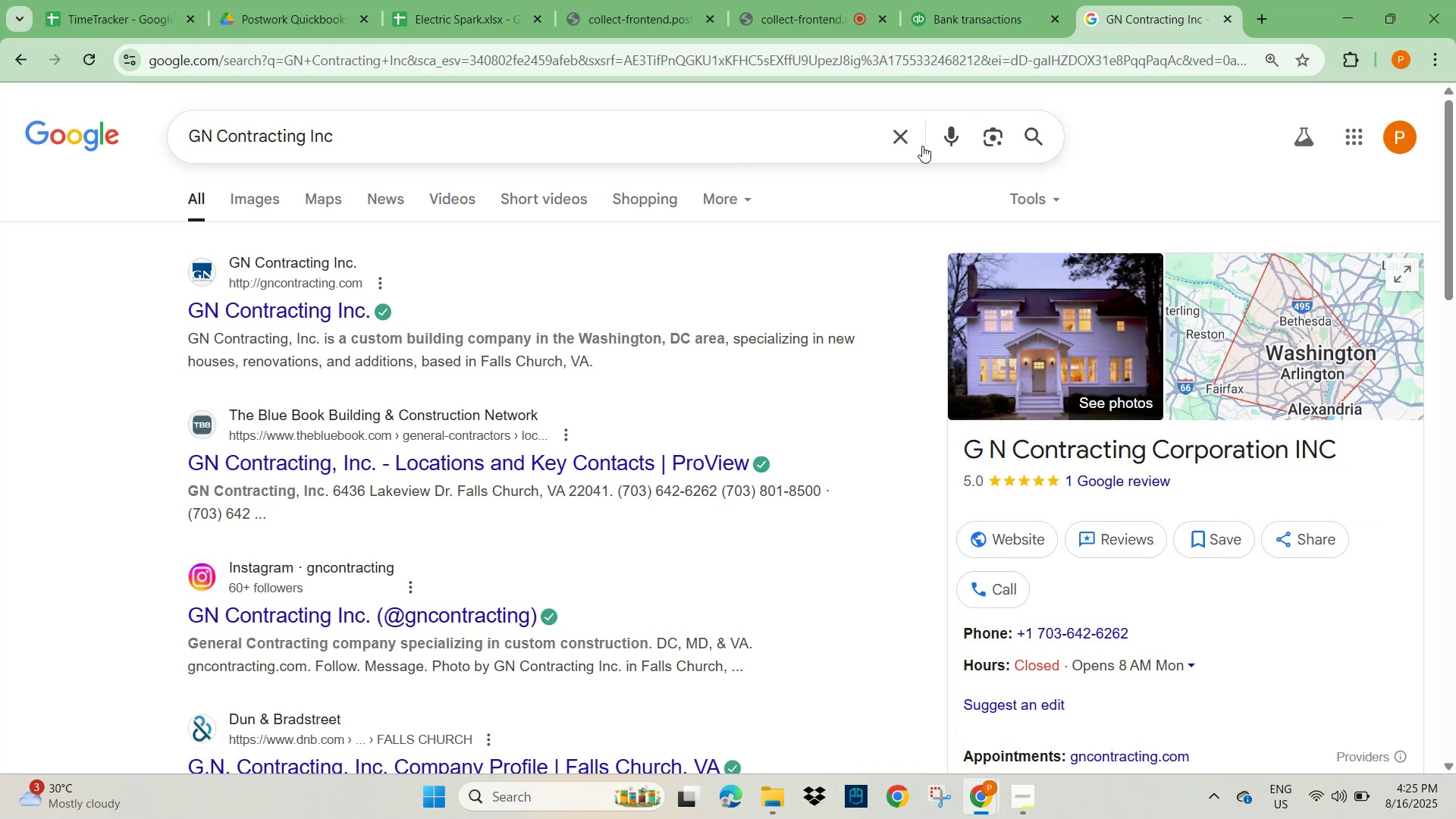 
left_click([890, 140])
 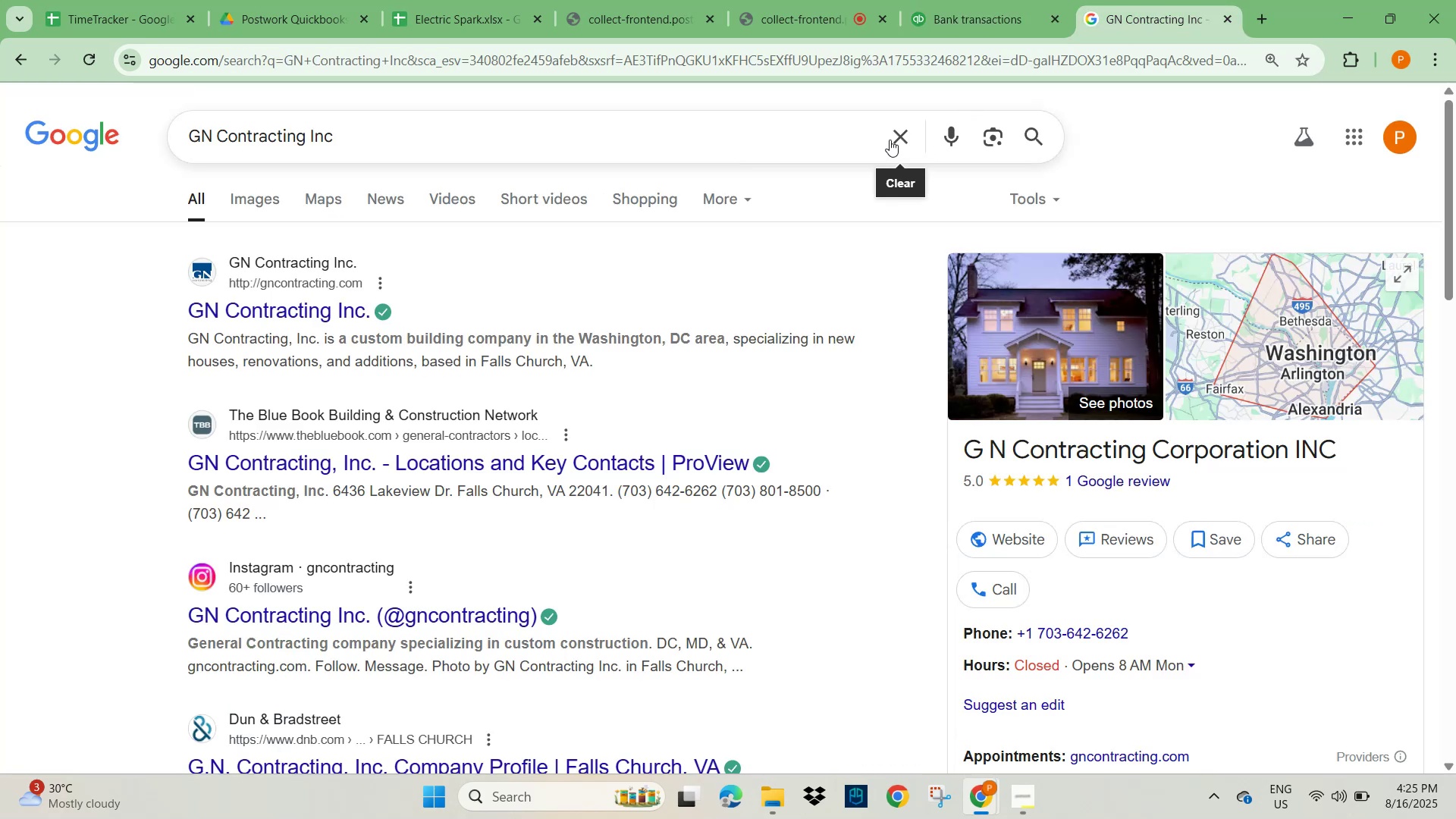 
key(Control+V)
 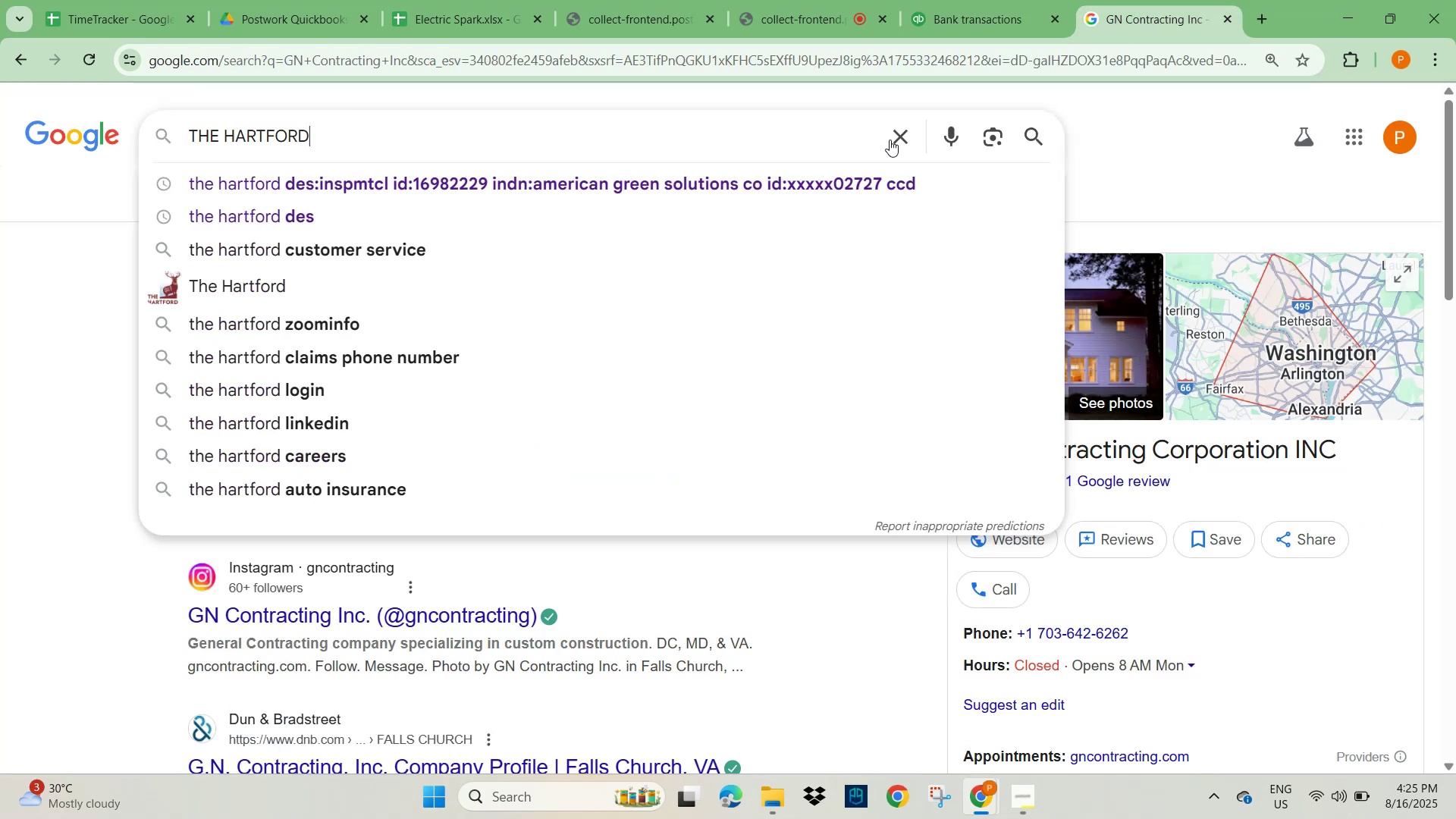 
key(NumpadEnter)
 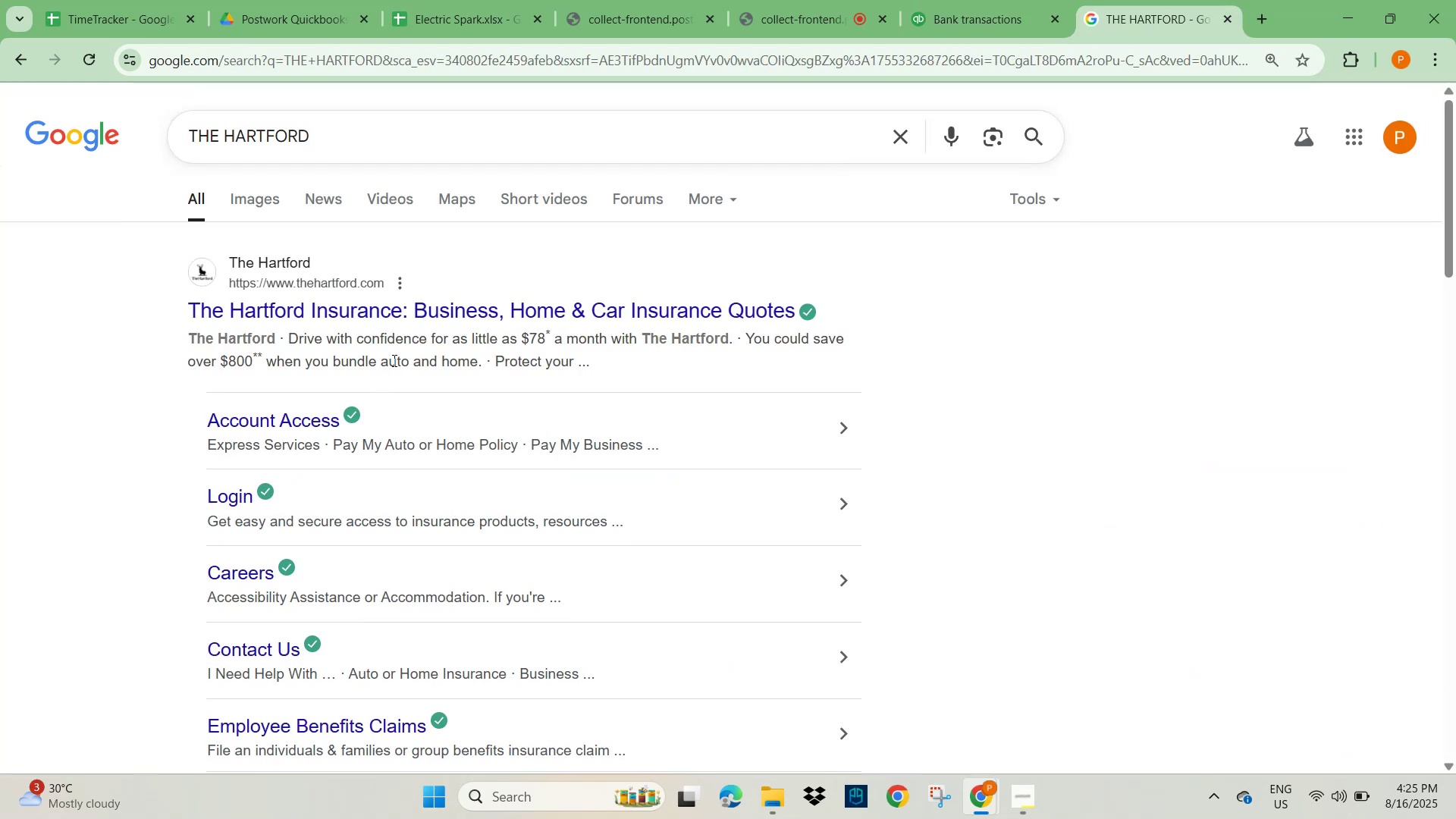 
wait(10.62)
 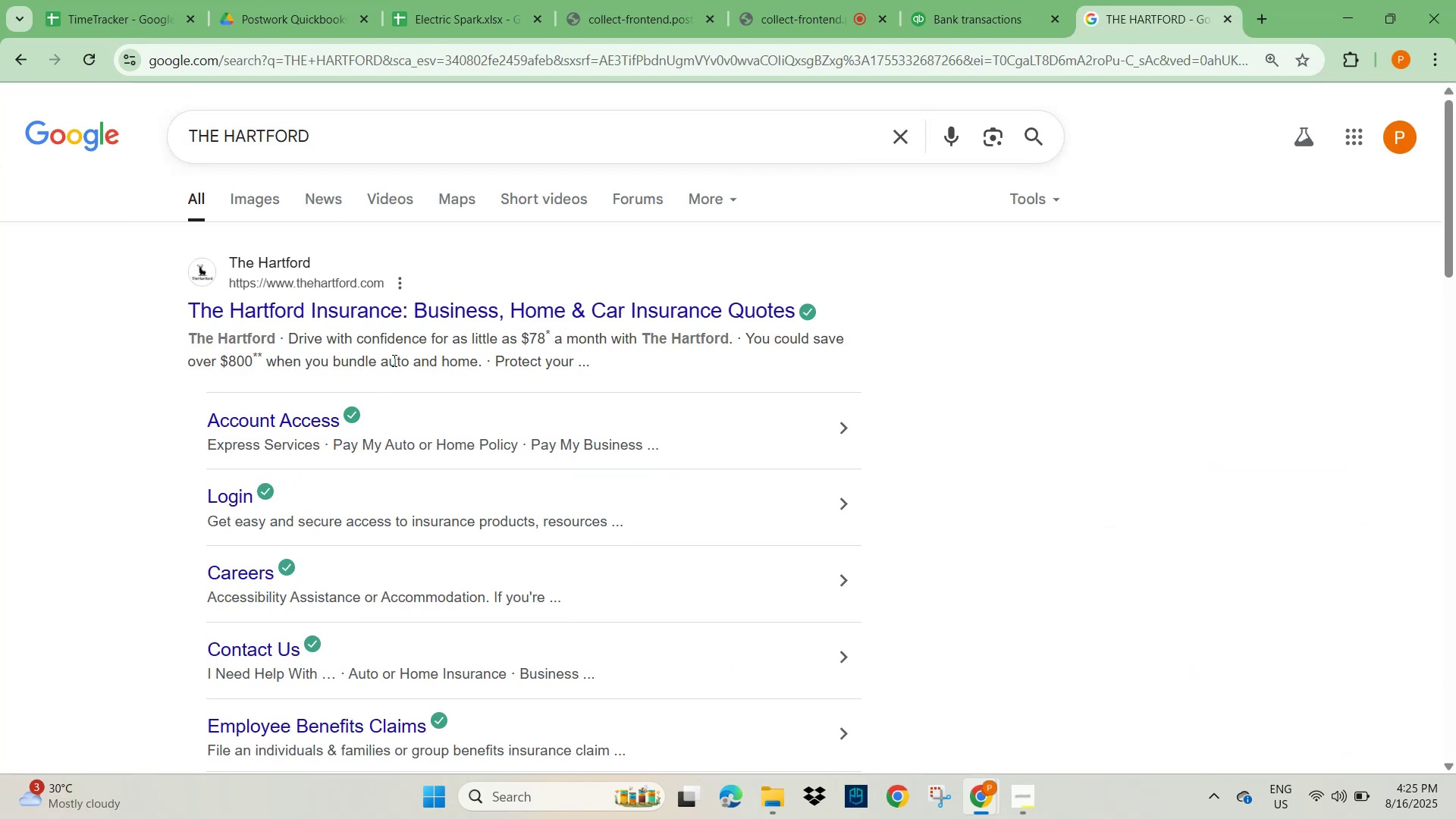 
left_click([984, 9])
 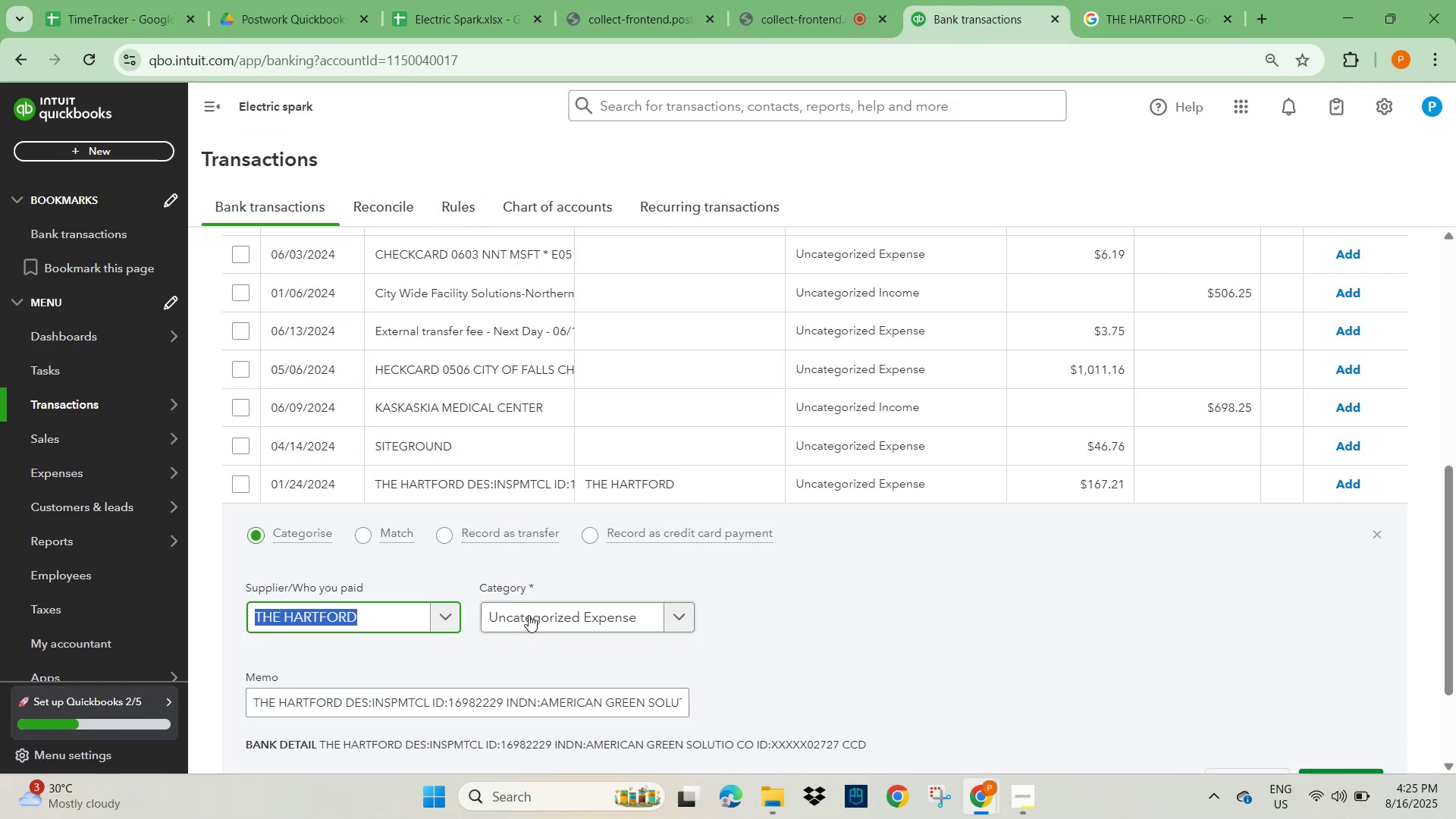 
left_click([539, 617])
 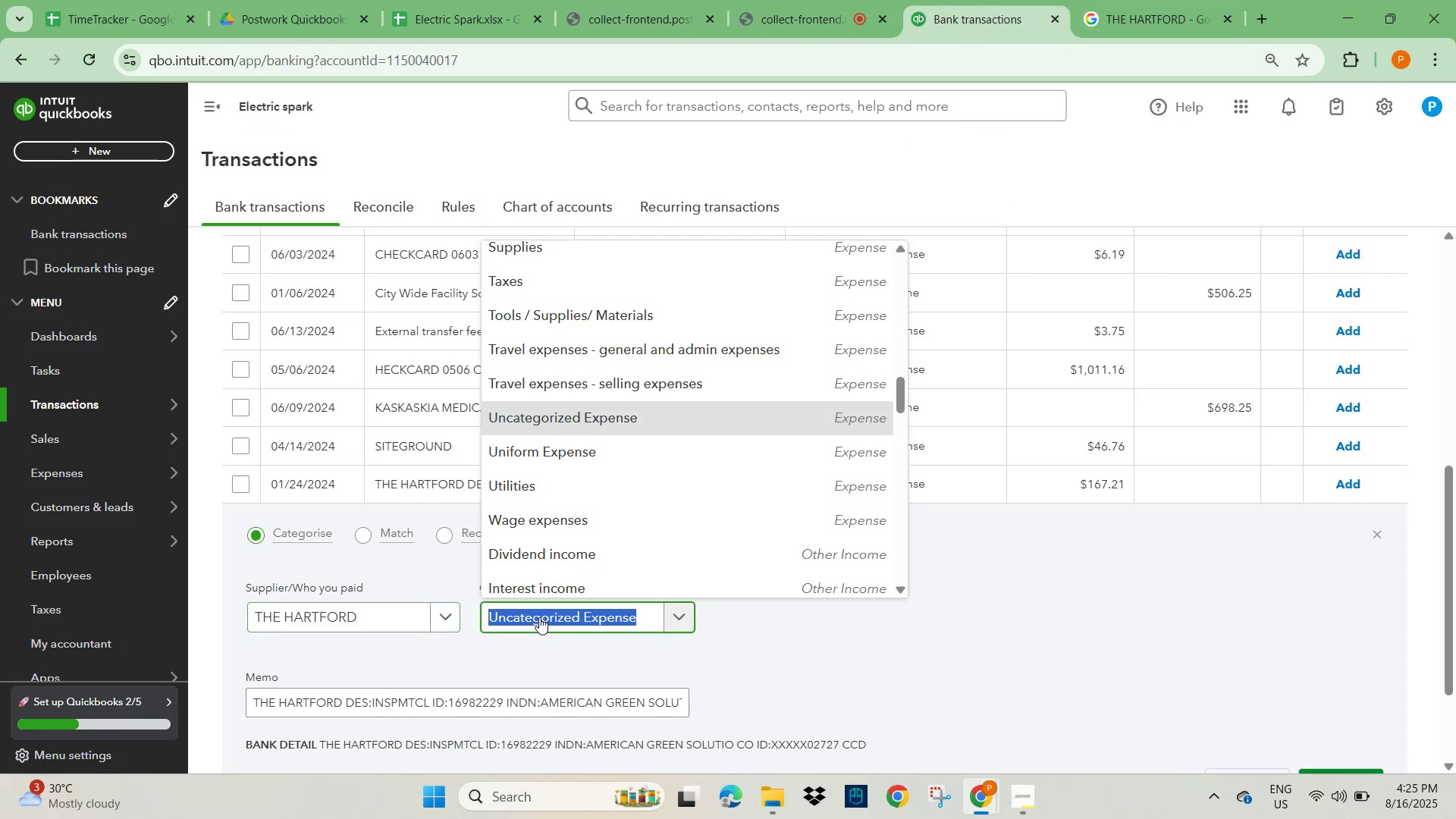 
type(insu)
 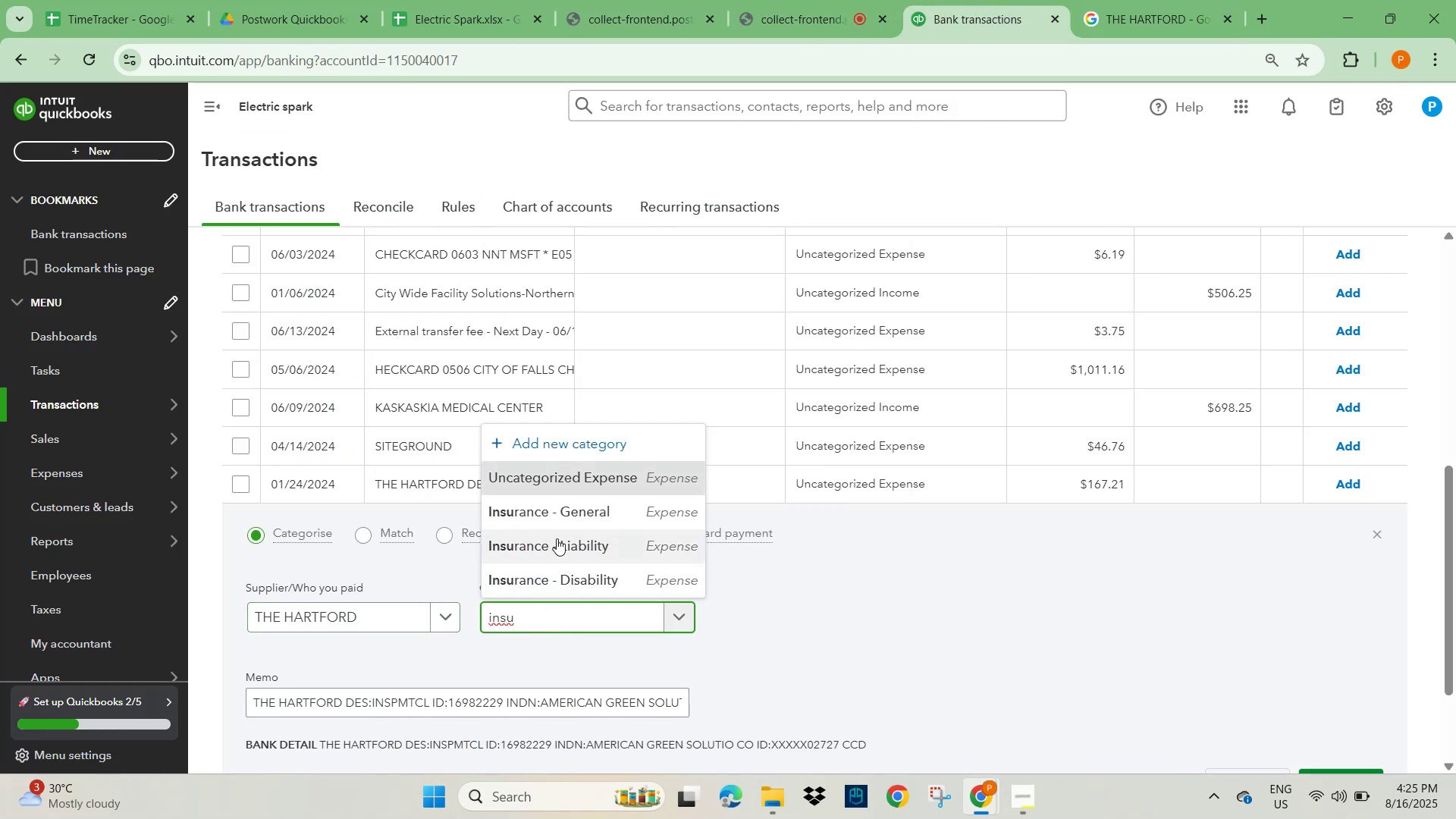 
left_click([557, 522])
 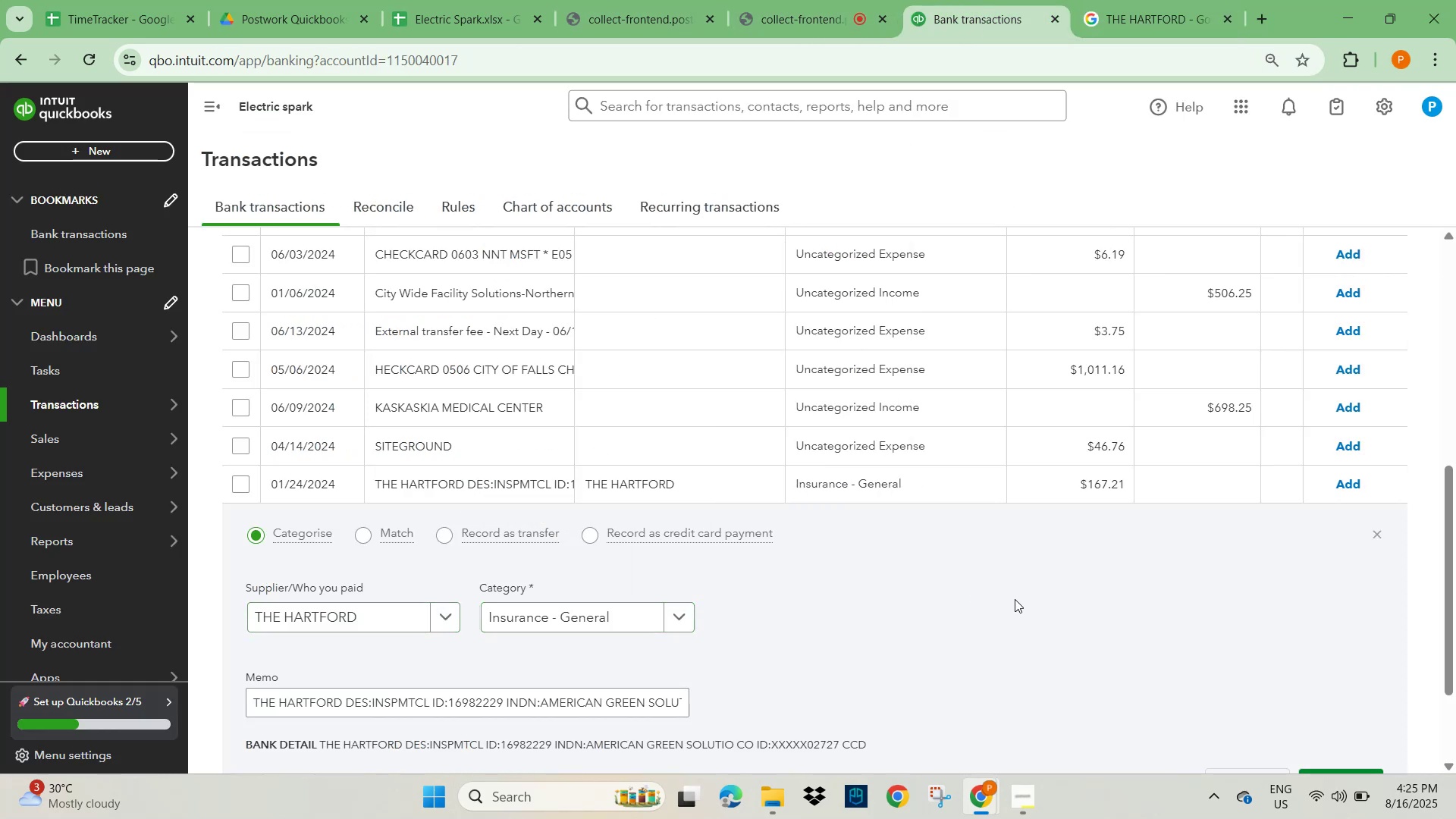 
scroll: coordinate [1016, 603], scroll_direction: down, amount: 1.0
 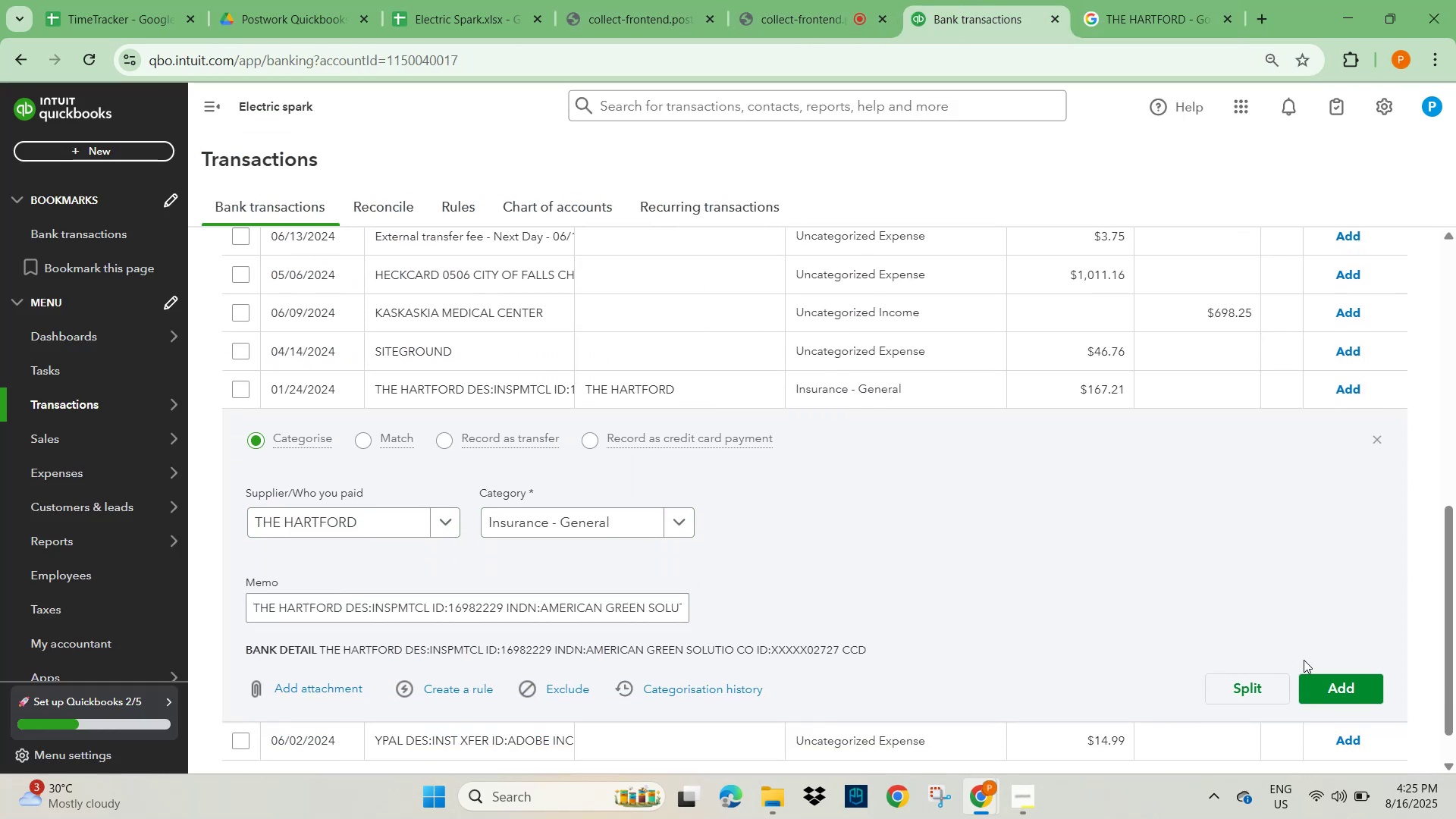 
left_click([1331, 692])
 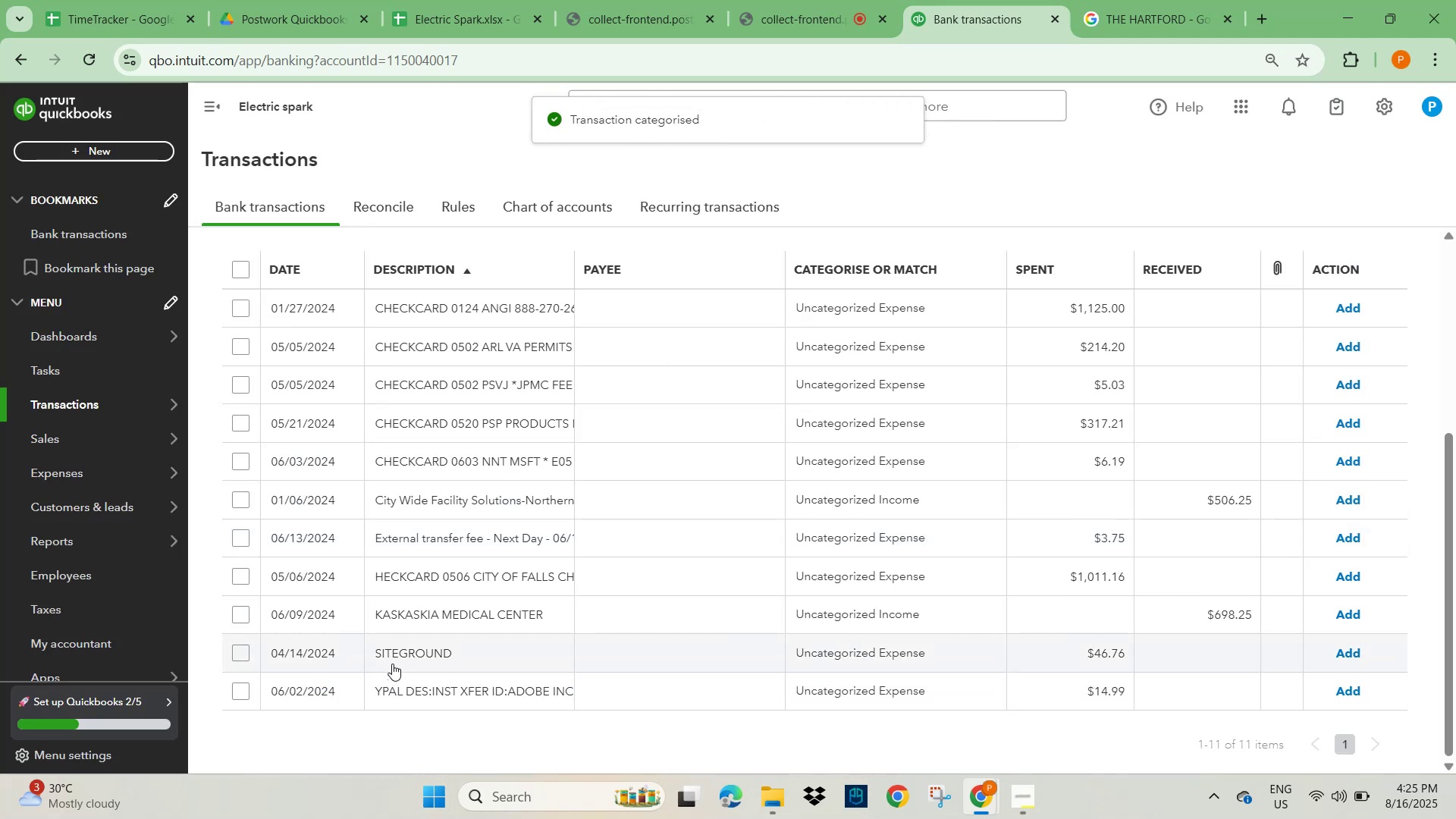 
left_click([394, 623])
 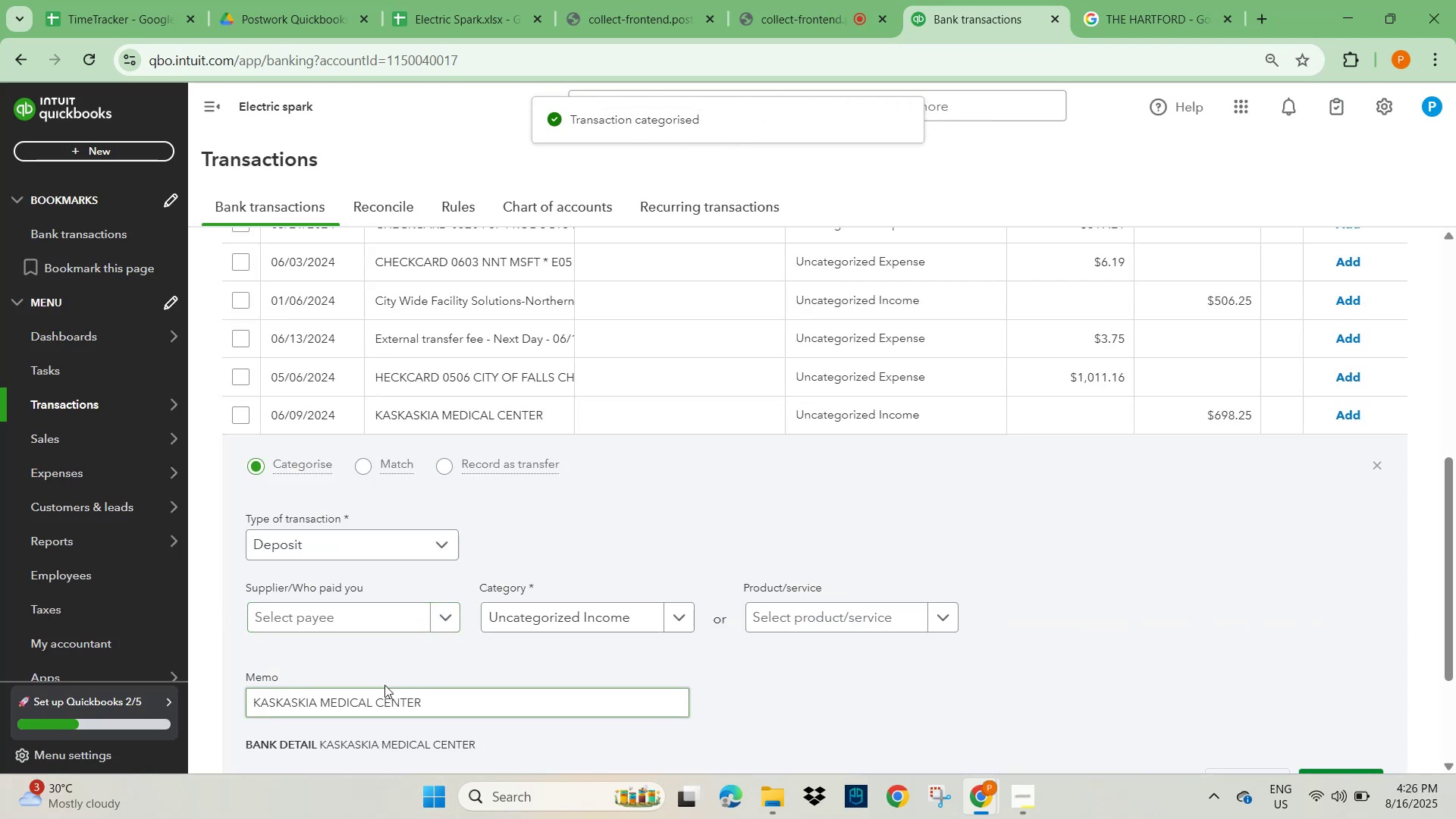 
left_click_drag(start_coordinate=[453, 704], to_coordinate=[172, 733])
 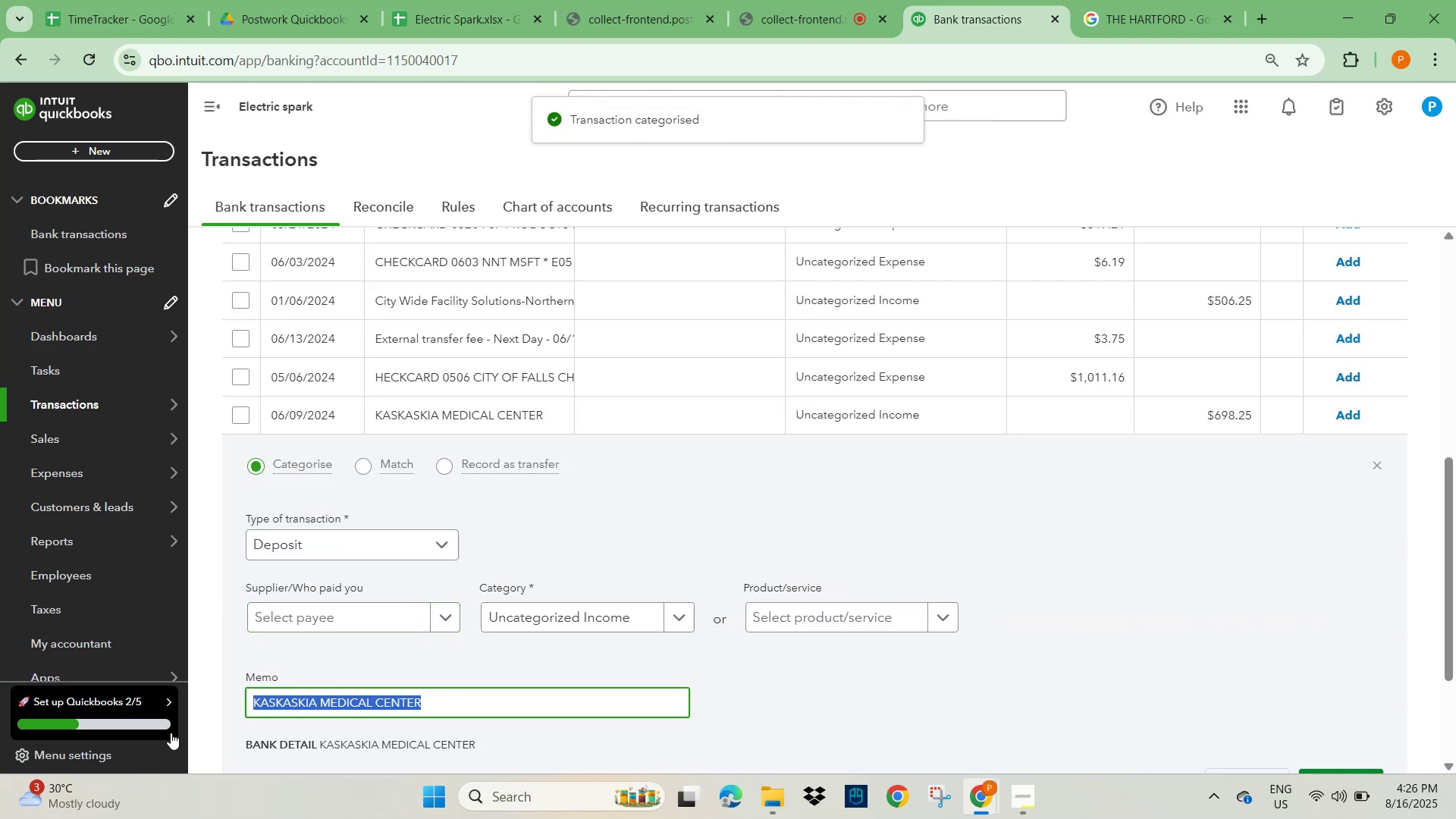 
key(Control+C)
 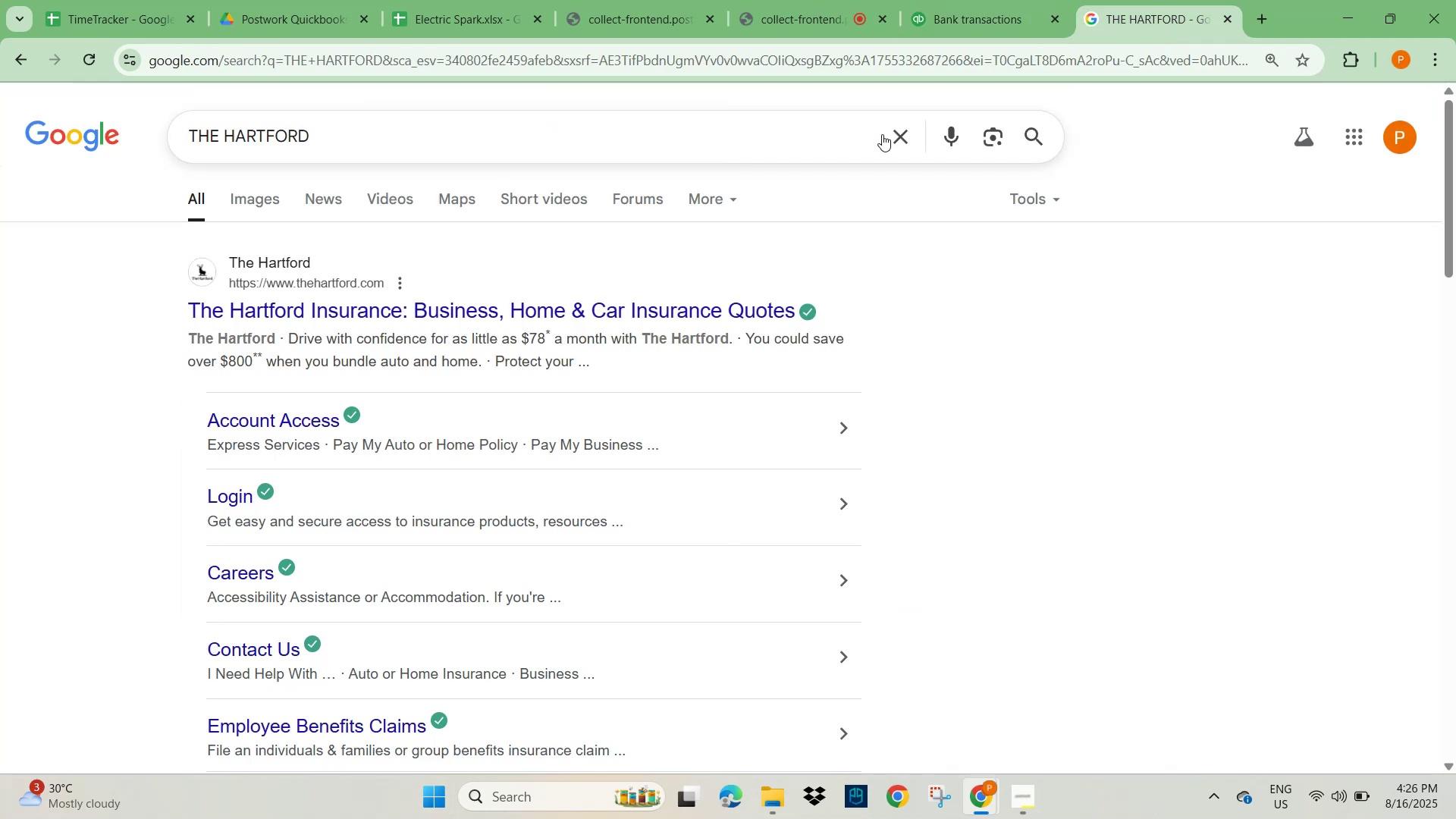 
key(Control+V)
 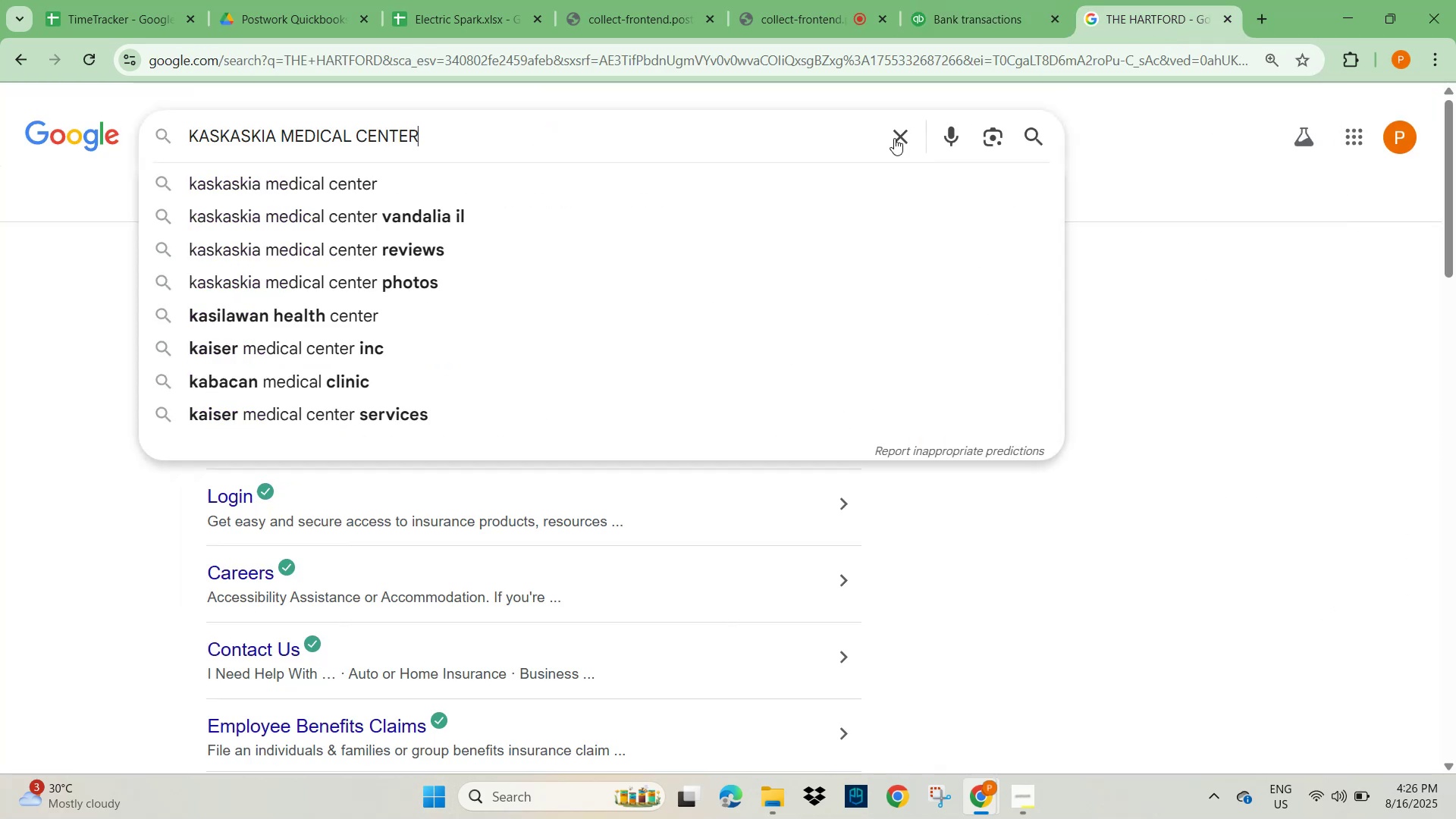 
key(NumpadEnter)
 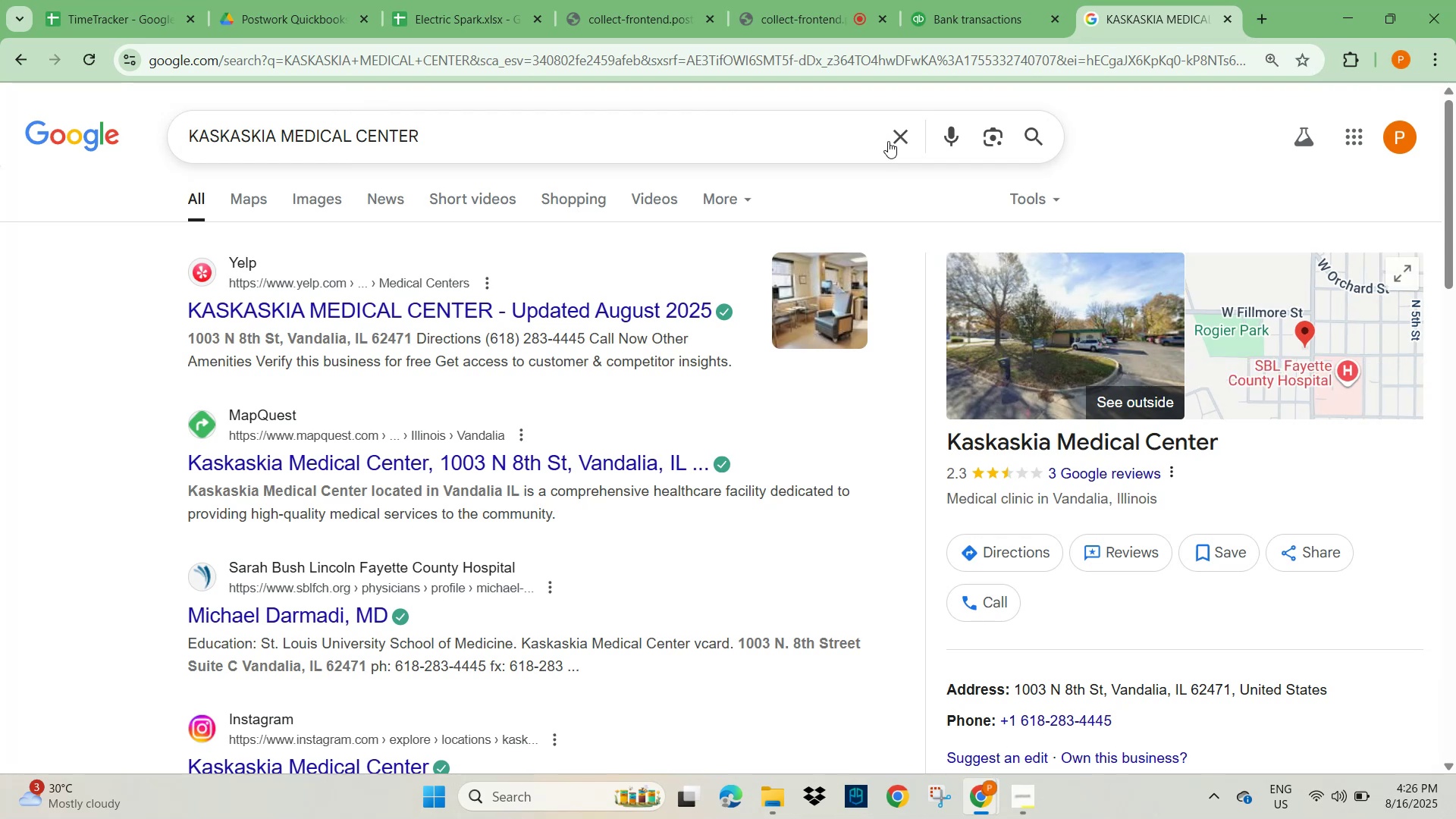 
wait(15.67)
 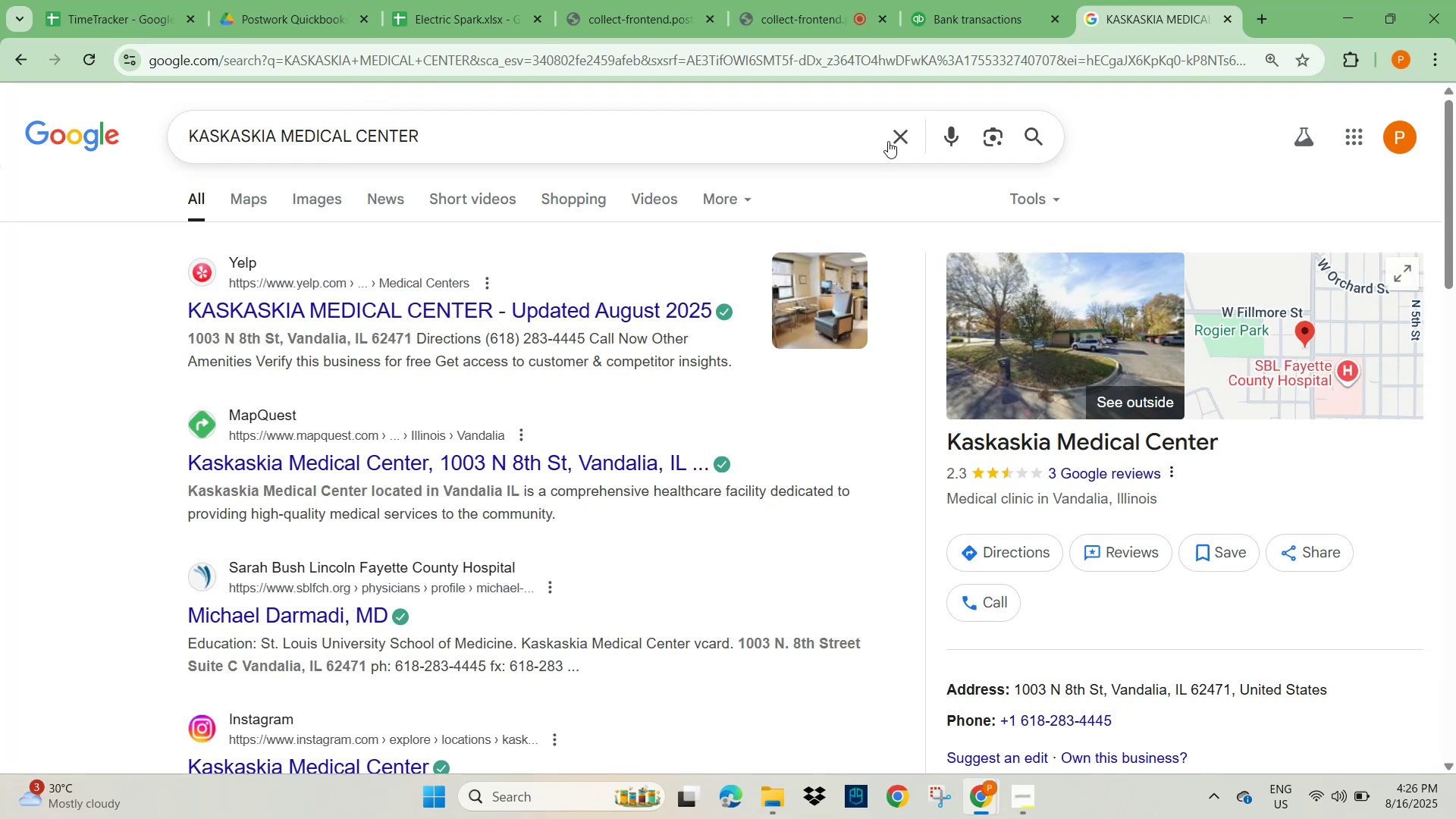 
left_click([947, 24])
 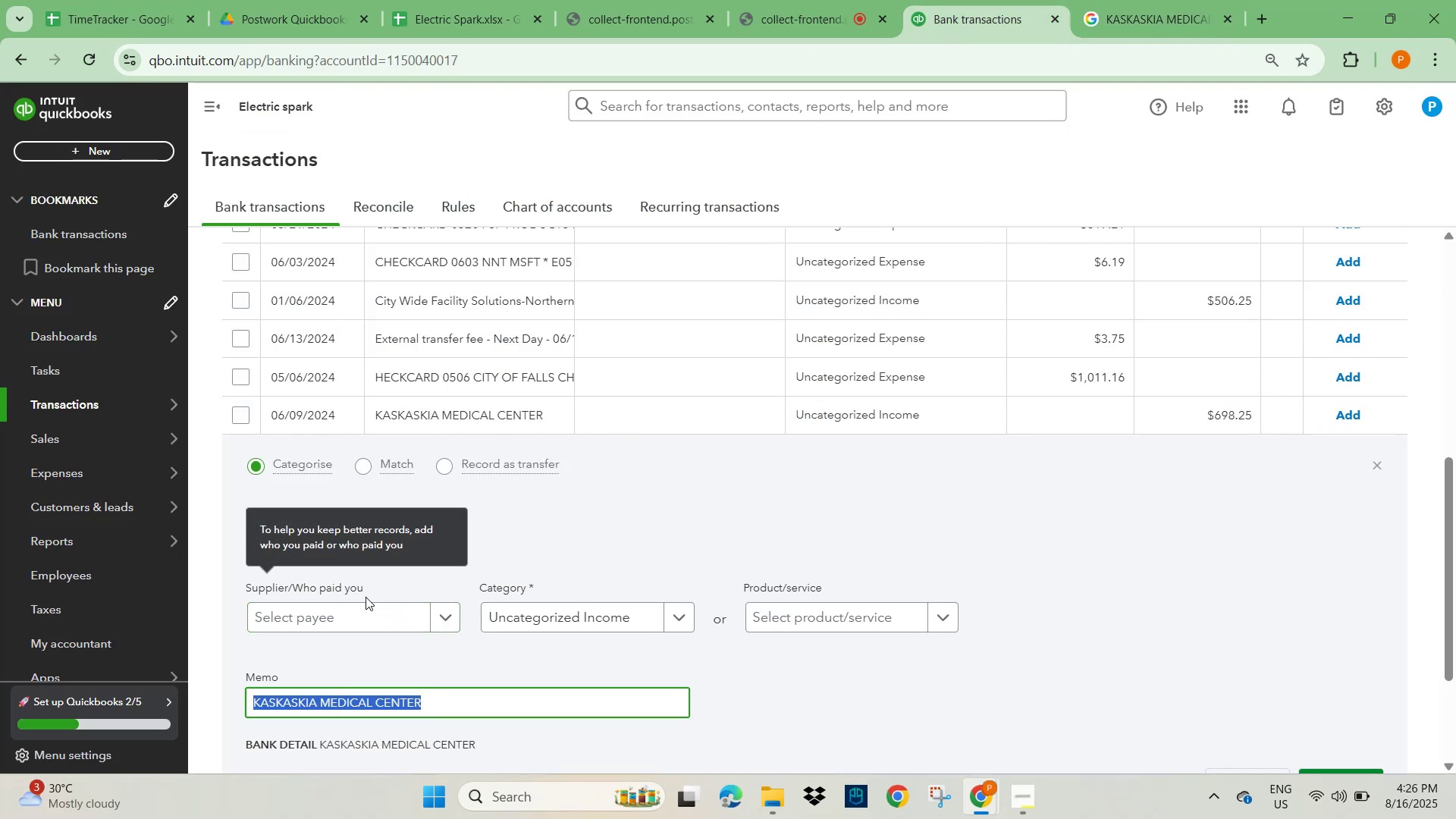 
left_click([300, 617])
 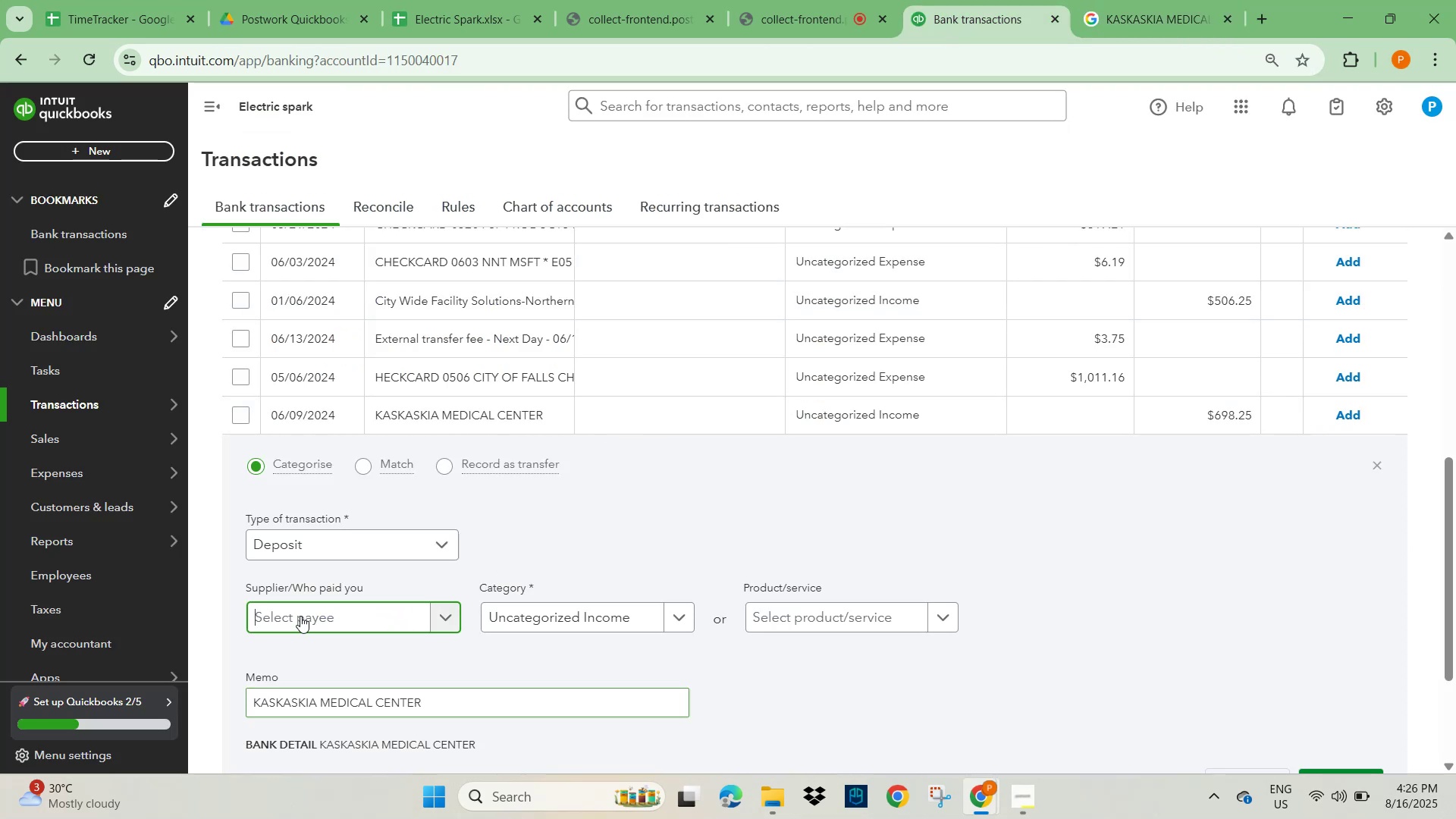 
key(Control+V)
 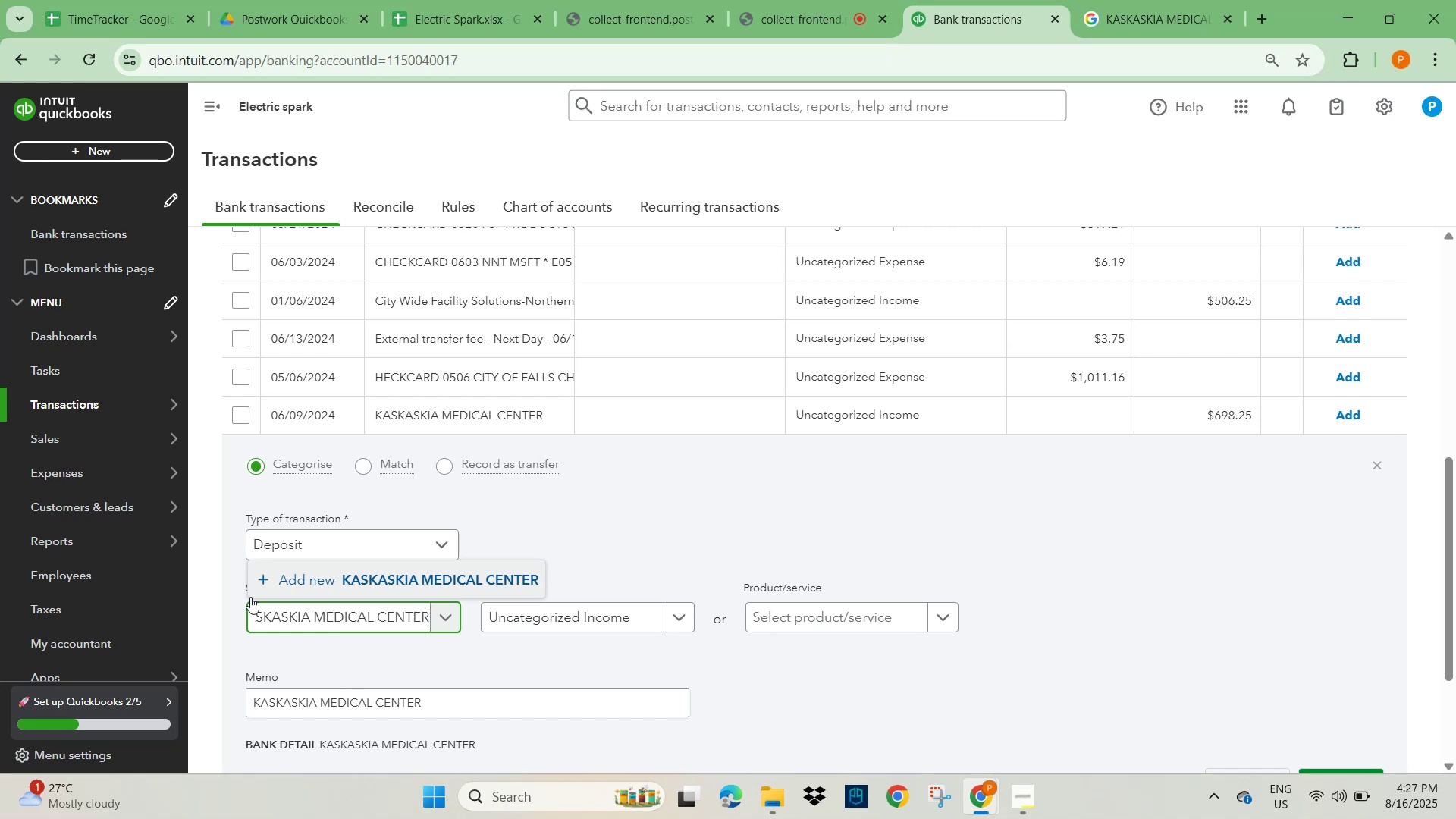 
wait(49.62)
 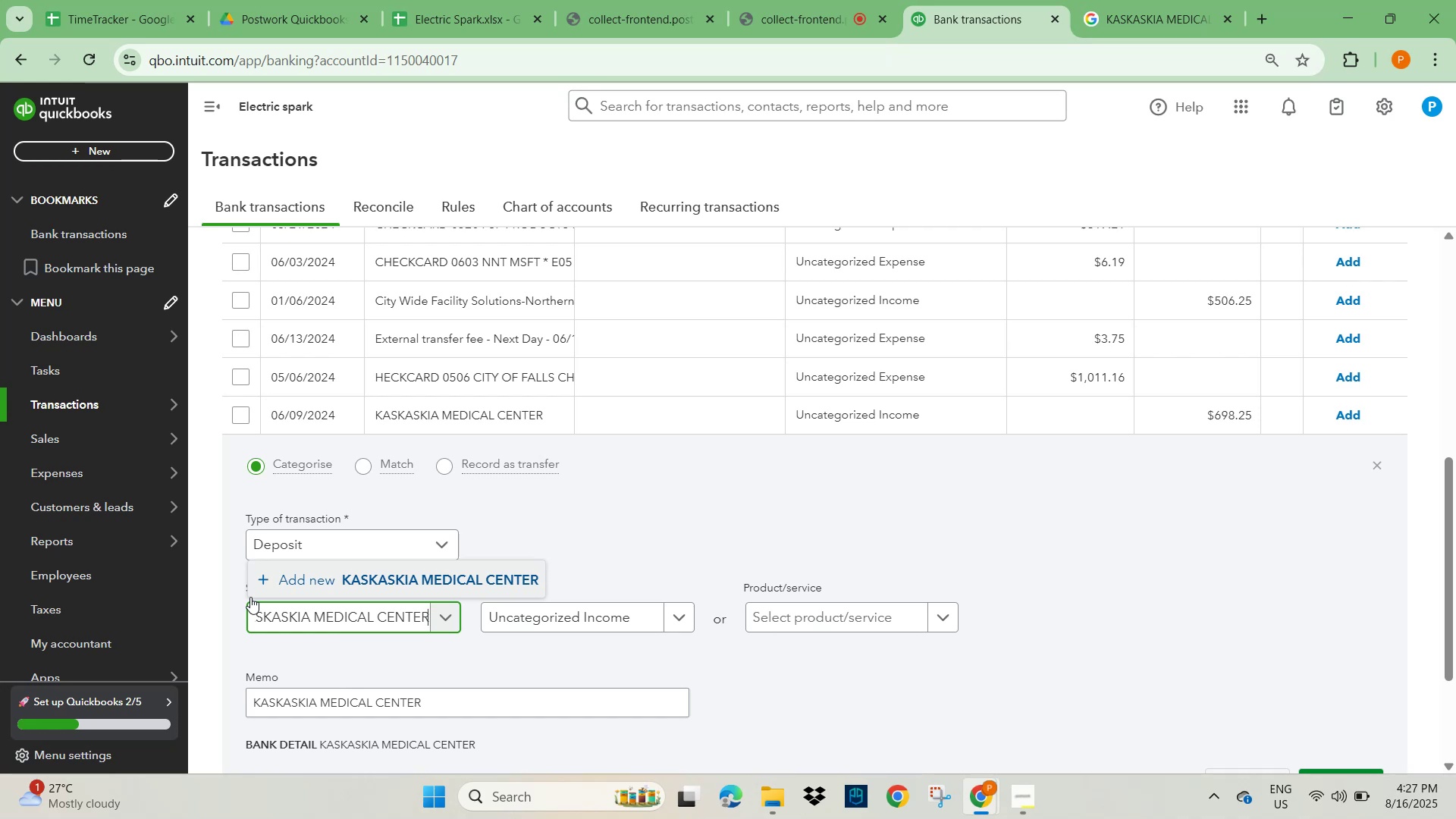 
left_click([494, 578])
 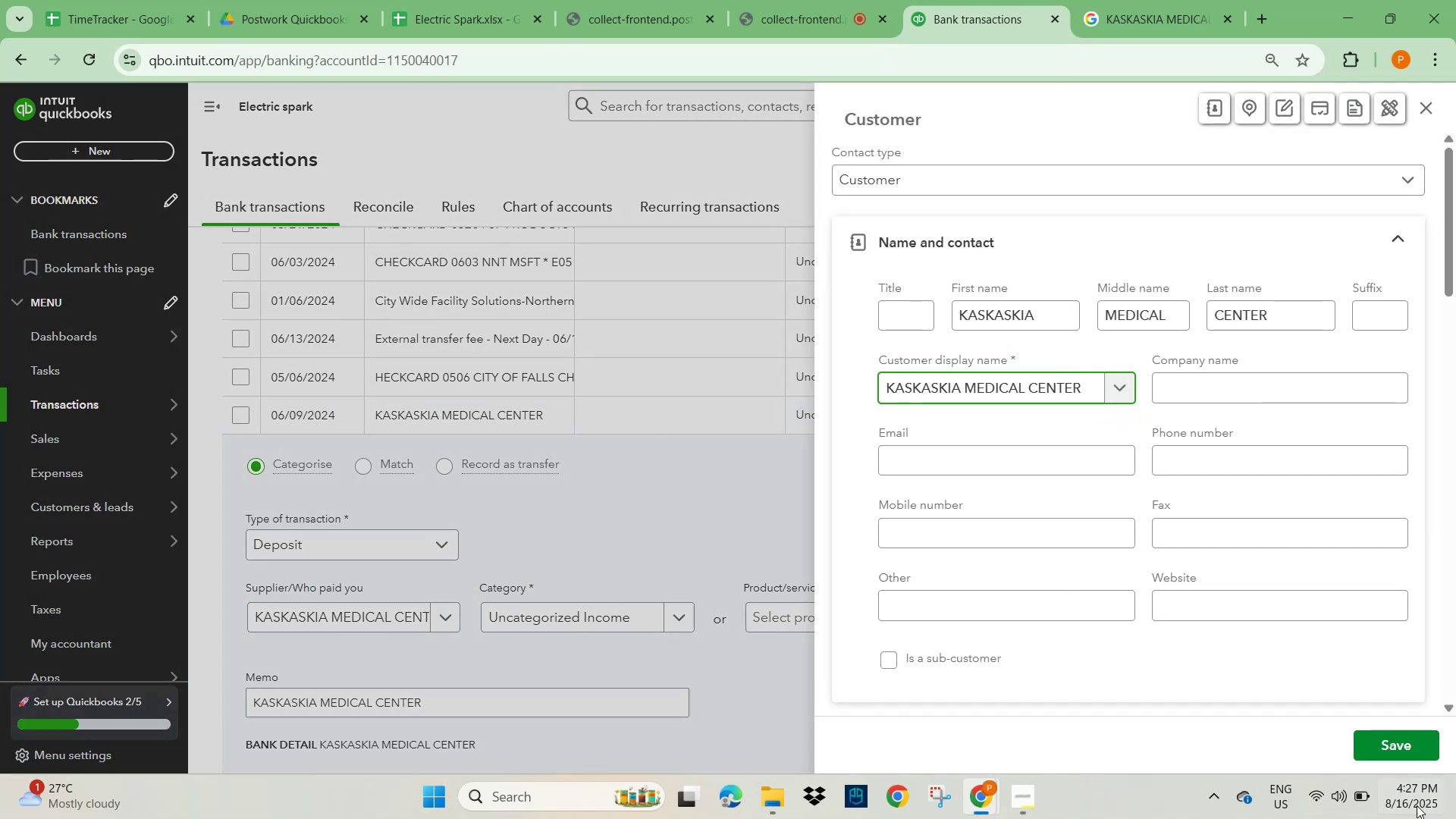 
left_click([1390, 752])
 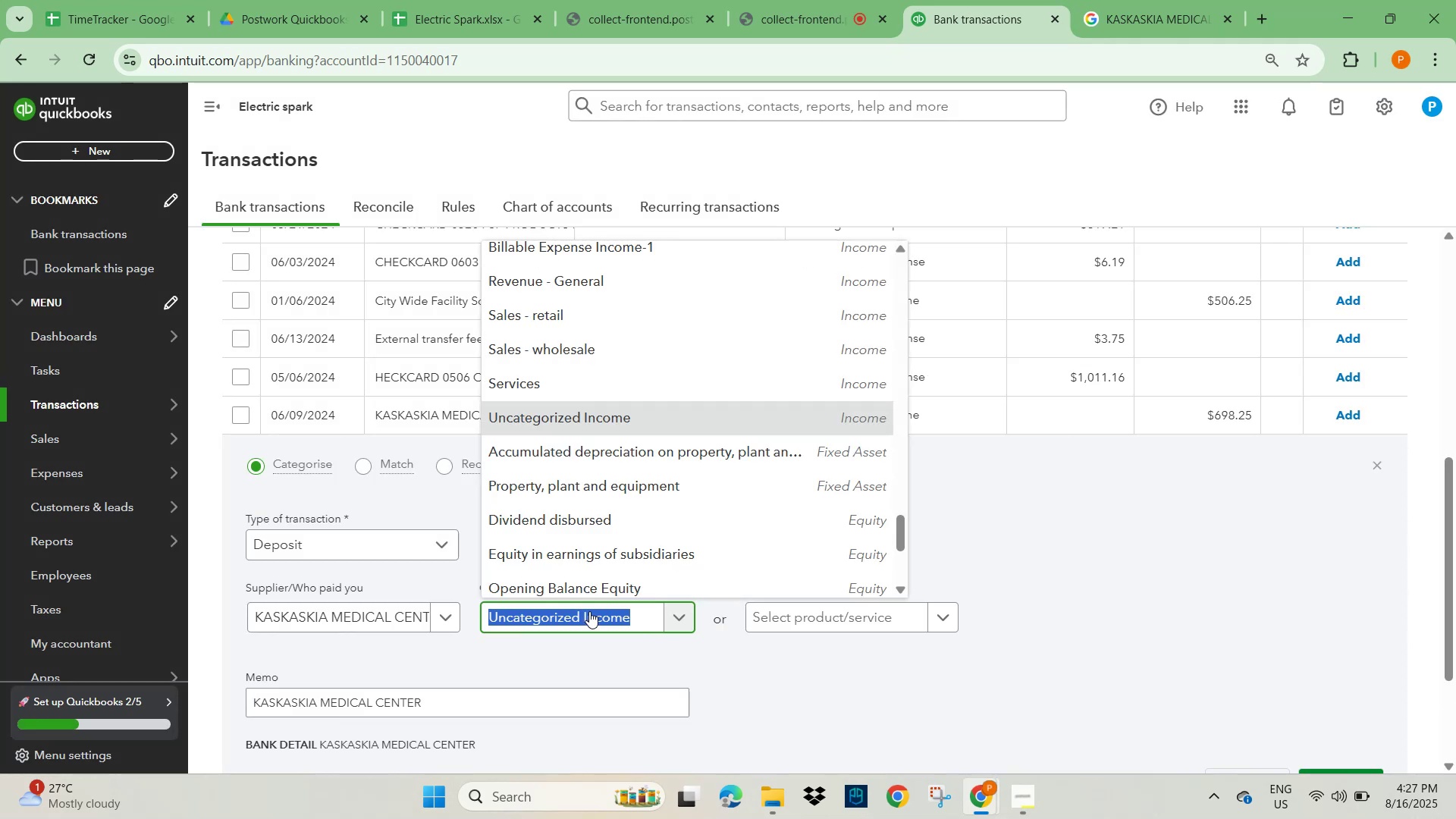 
type(other)
key(Backspace)
key(Backspace)
key(Backspace)
key(Backspace)
key(Backspace)
key(Backspace)
key(Backspace)
type(kas)
 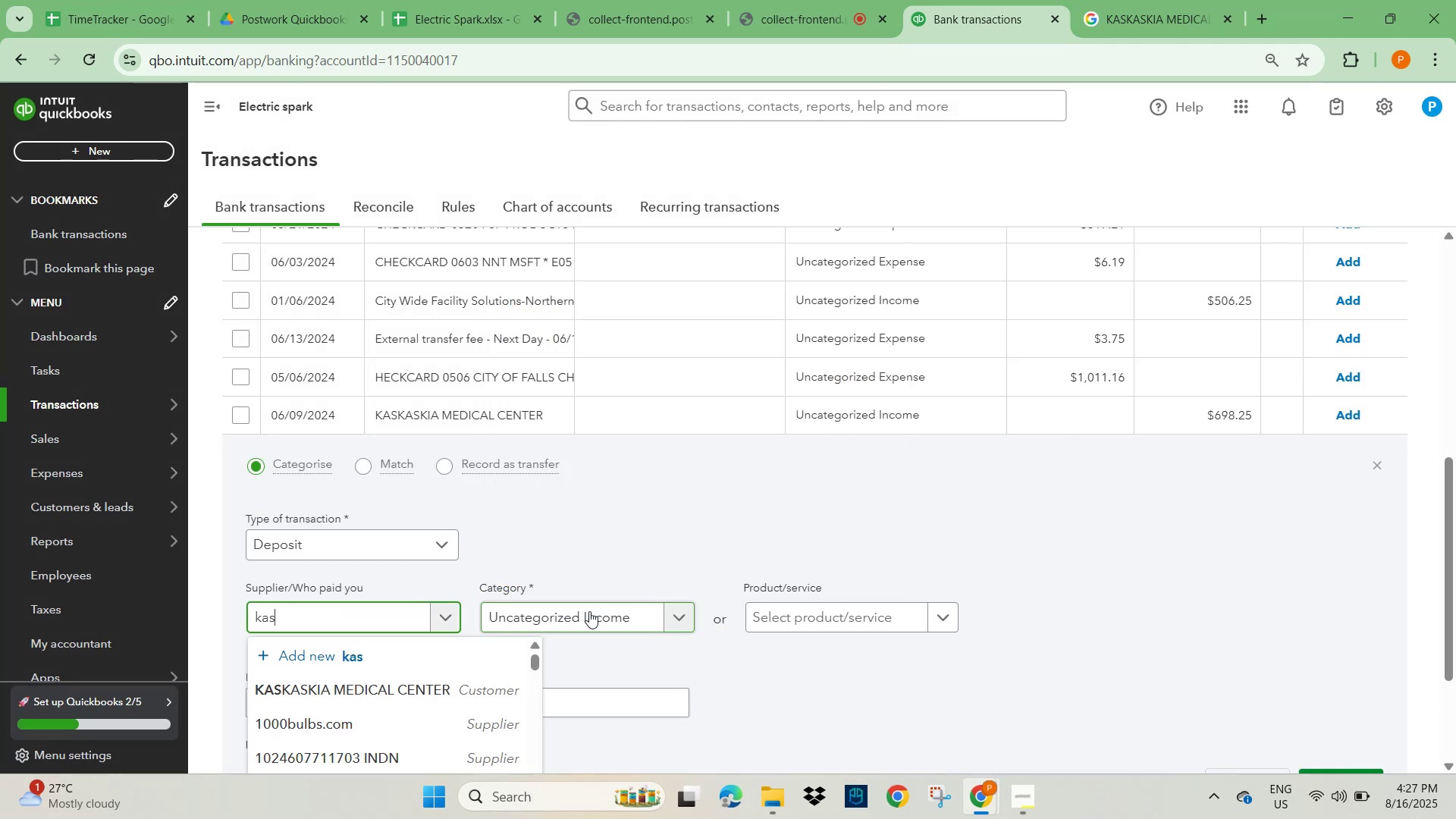 
hold_key(key=Equal, duration=0.35)
 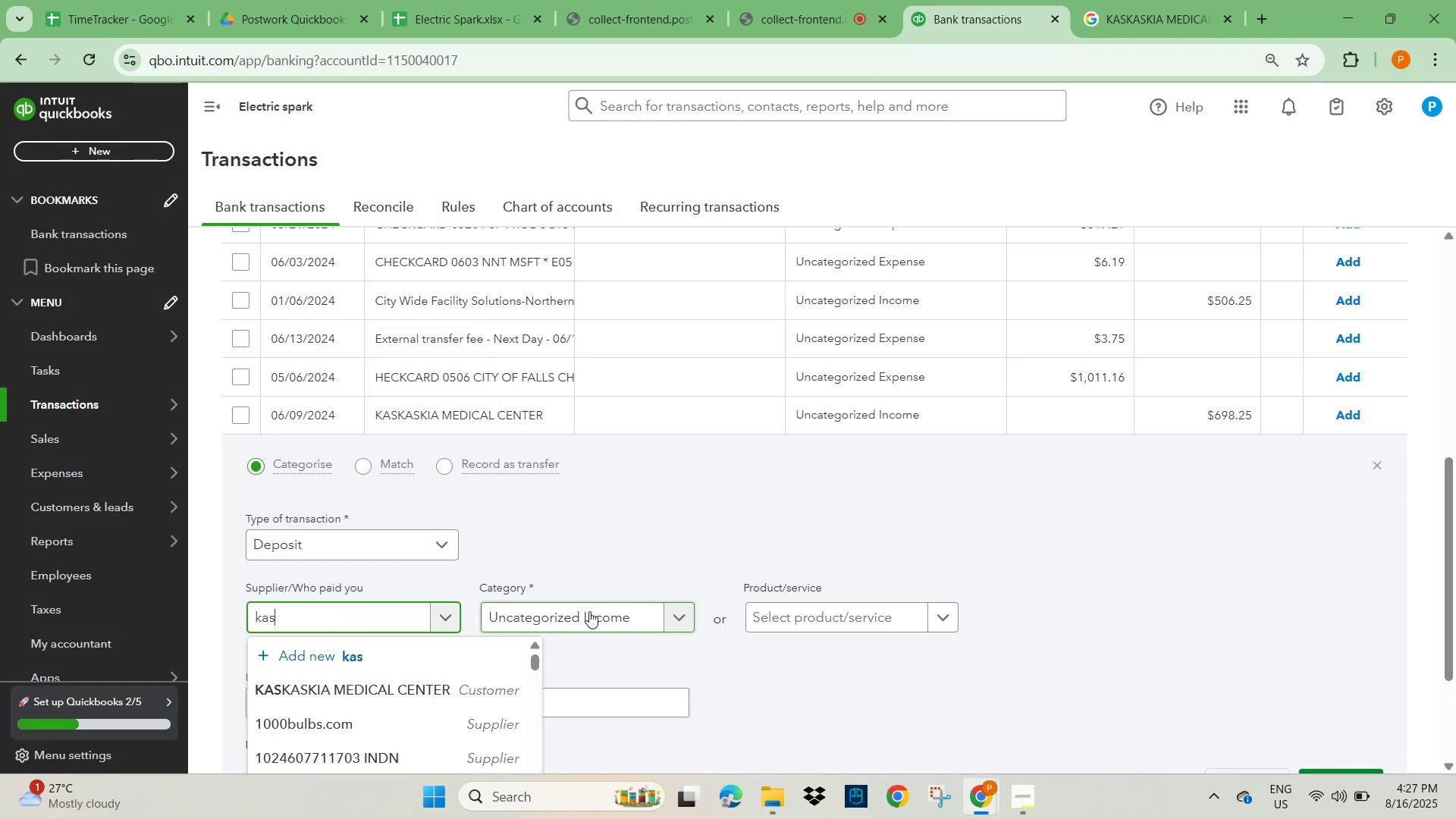 
left_click([402, 695])
 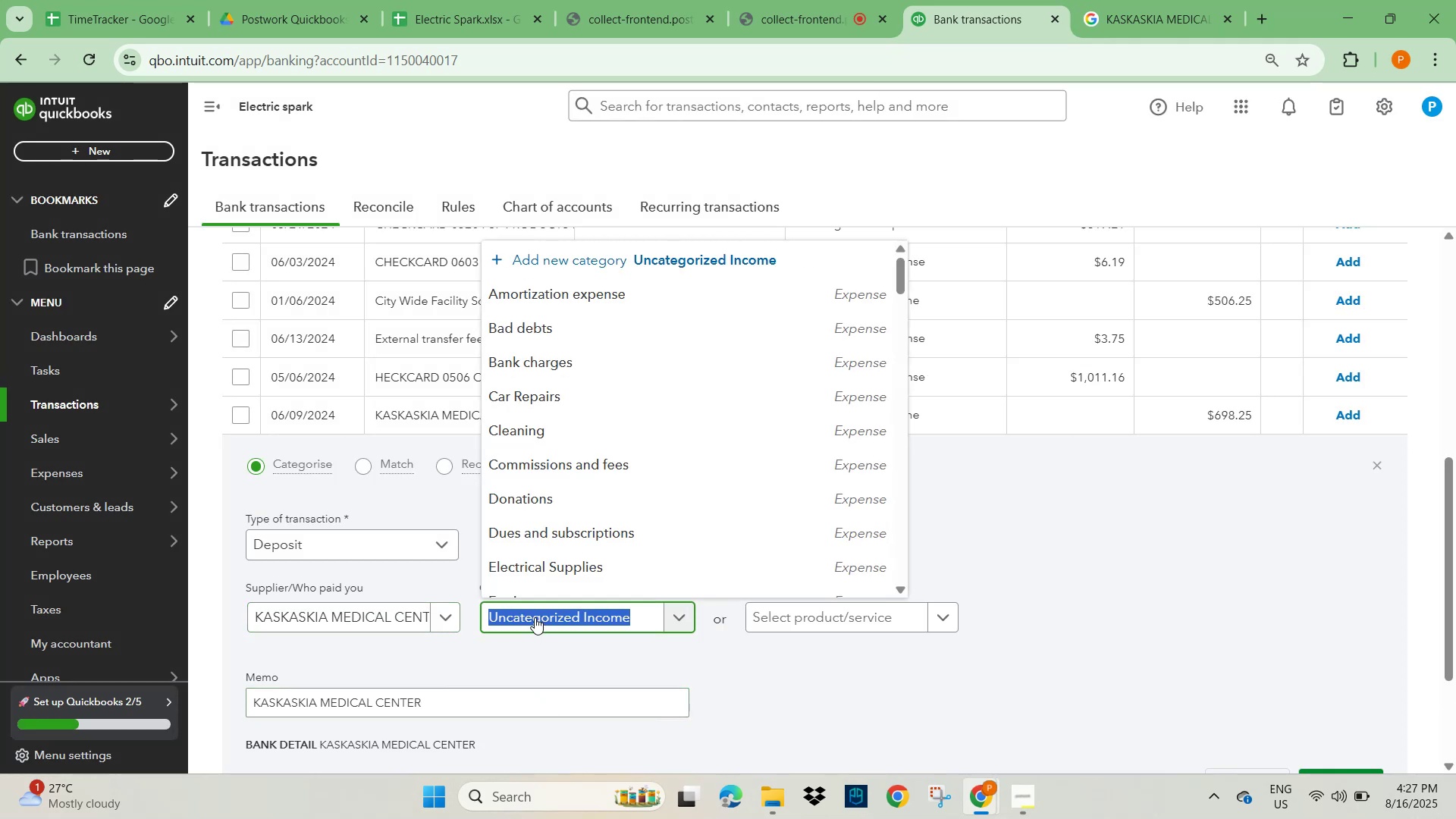 
type(othr)
key(Backspace)
type(e)
 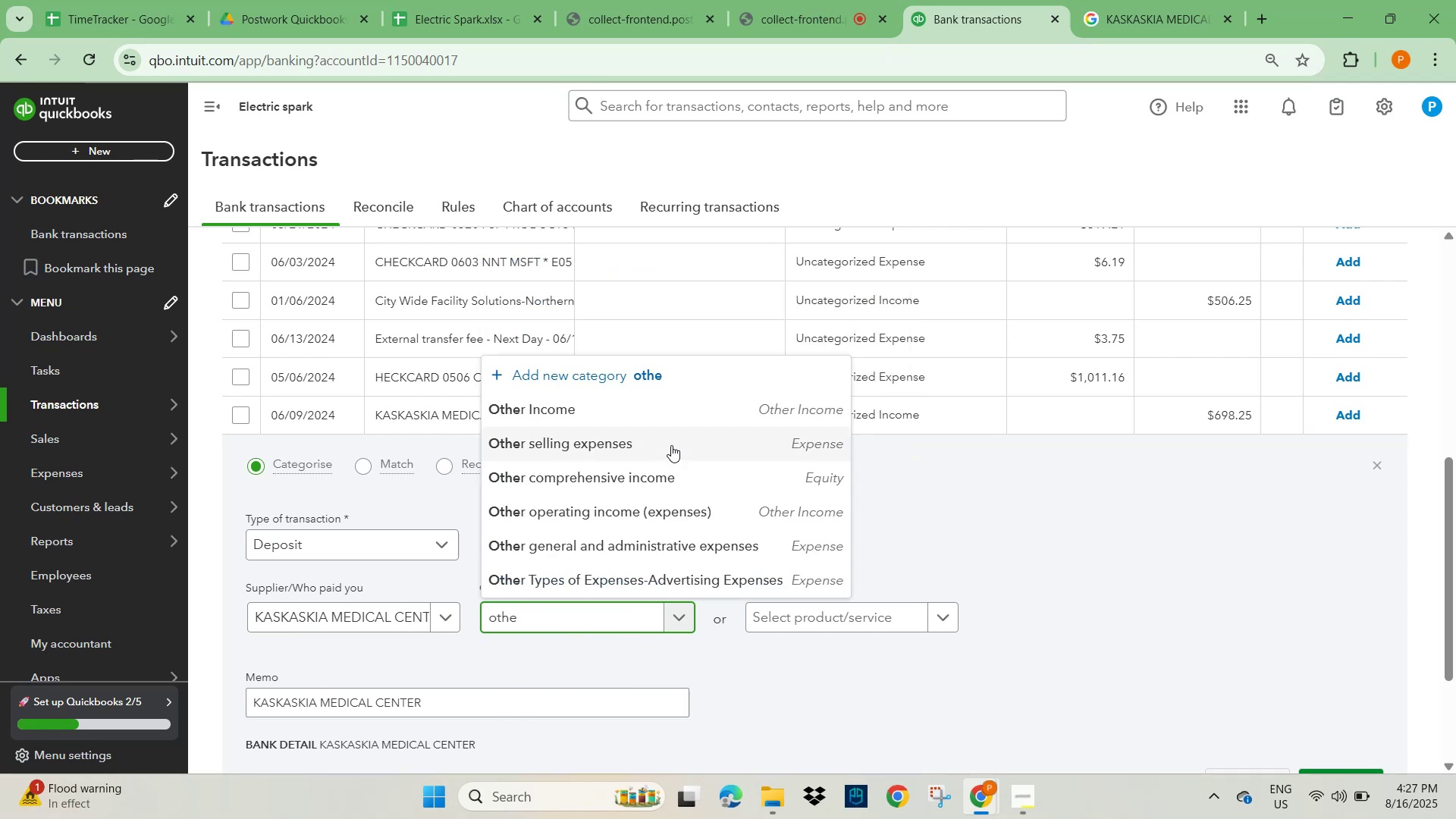 
left_click([637, 408])
 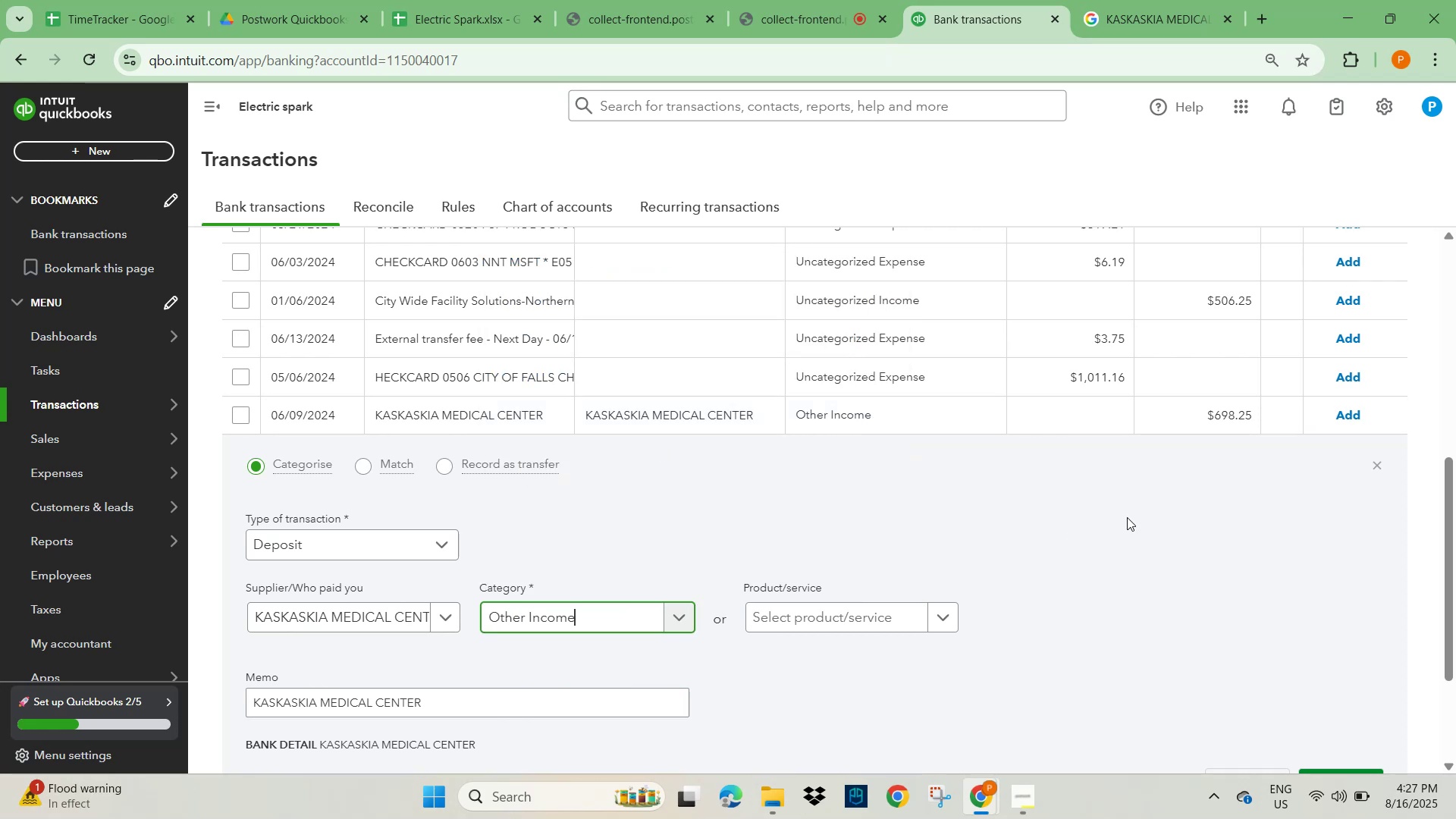 
scroll: coordinate [1218, 634], scroll_direction: down, amount: 3.0
 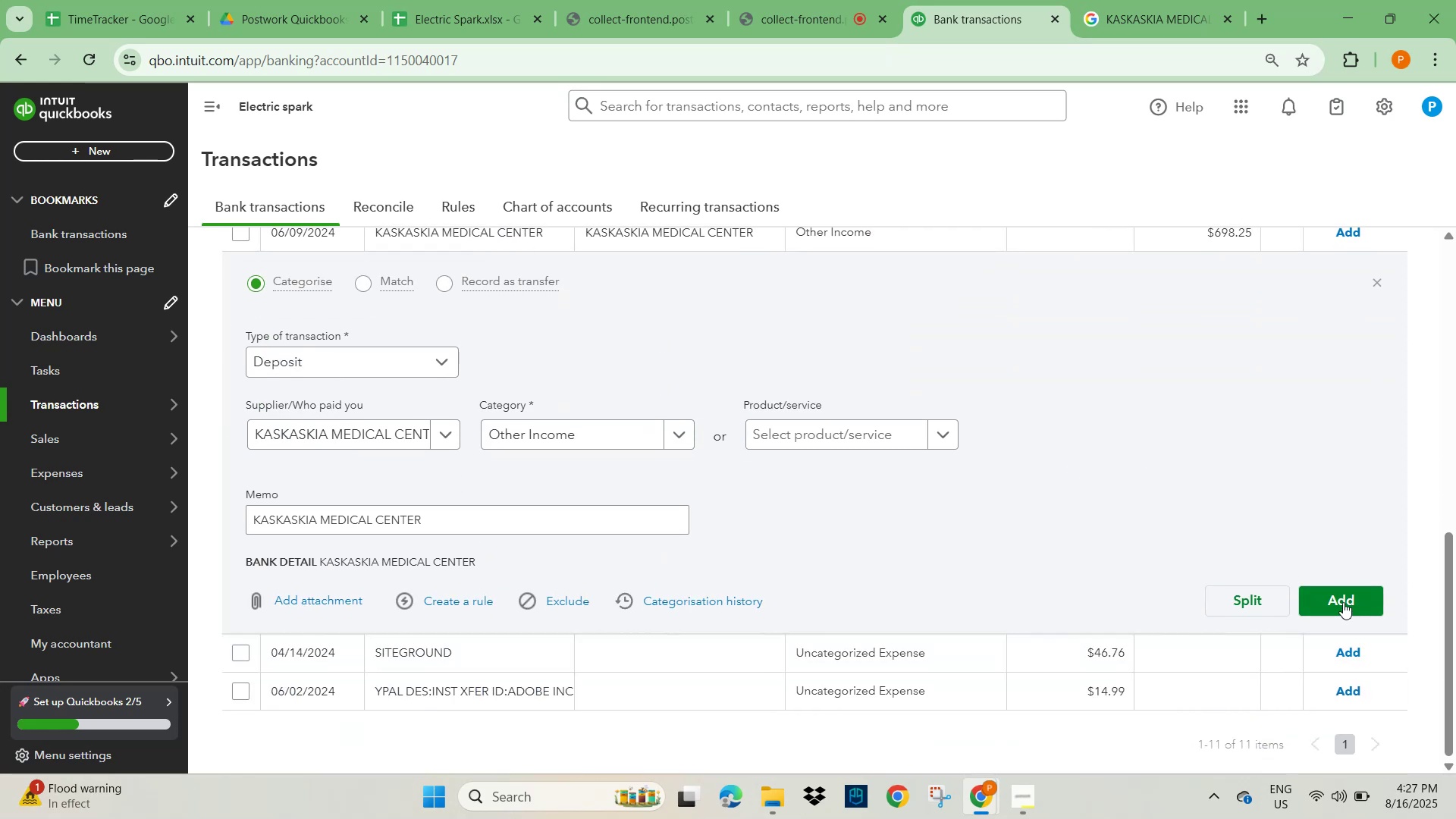 
left_click([1345, 602])
 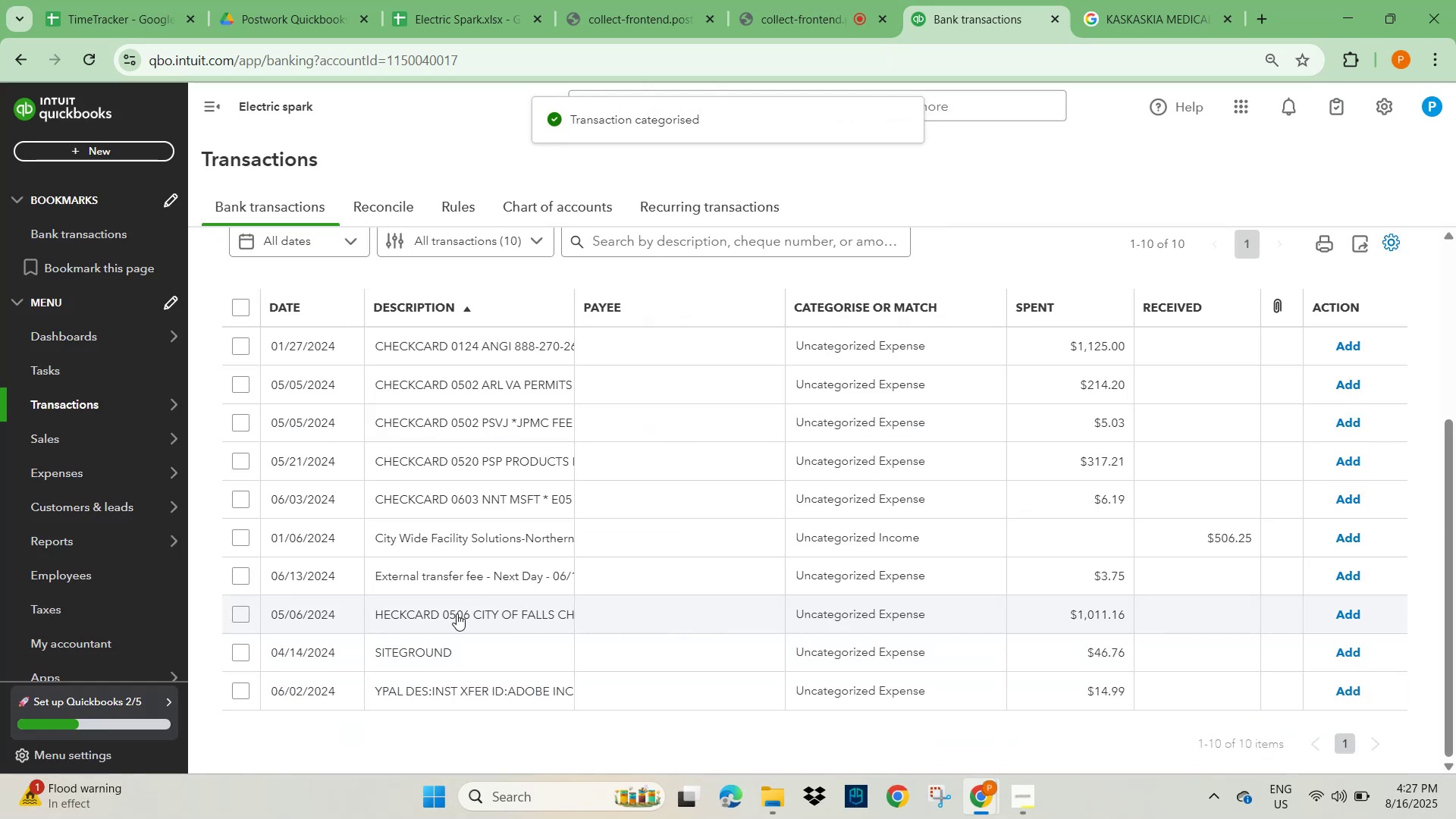 
left_click([425, 541])
 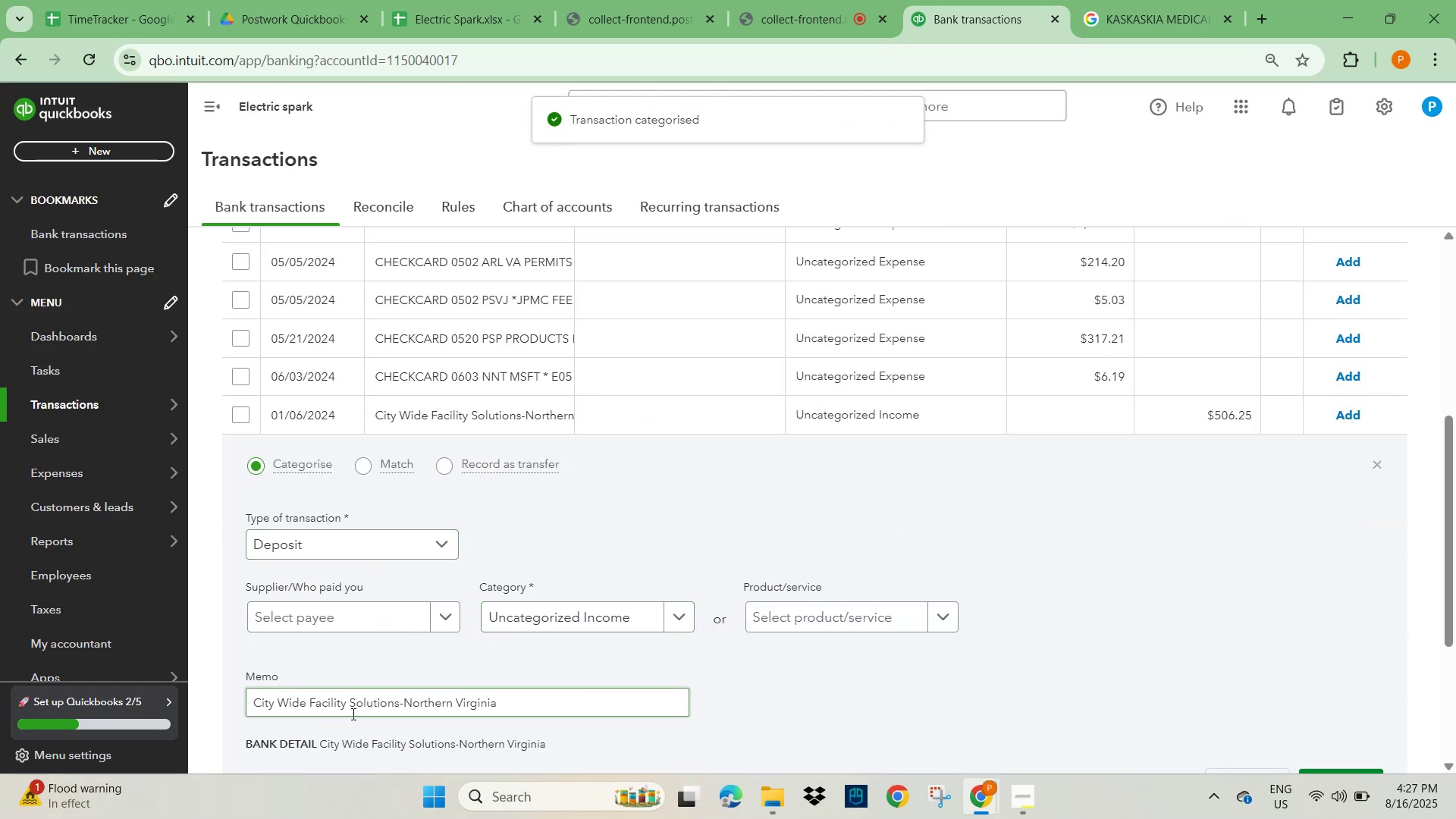 
left_click_drag(start_coordinate=[401, 704], to_coordinate=[218, 714])
 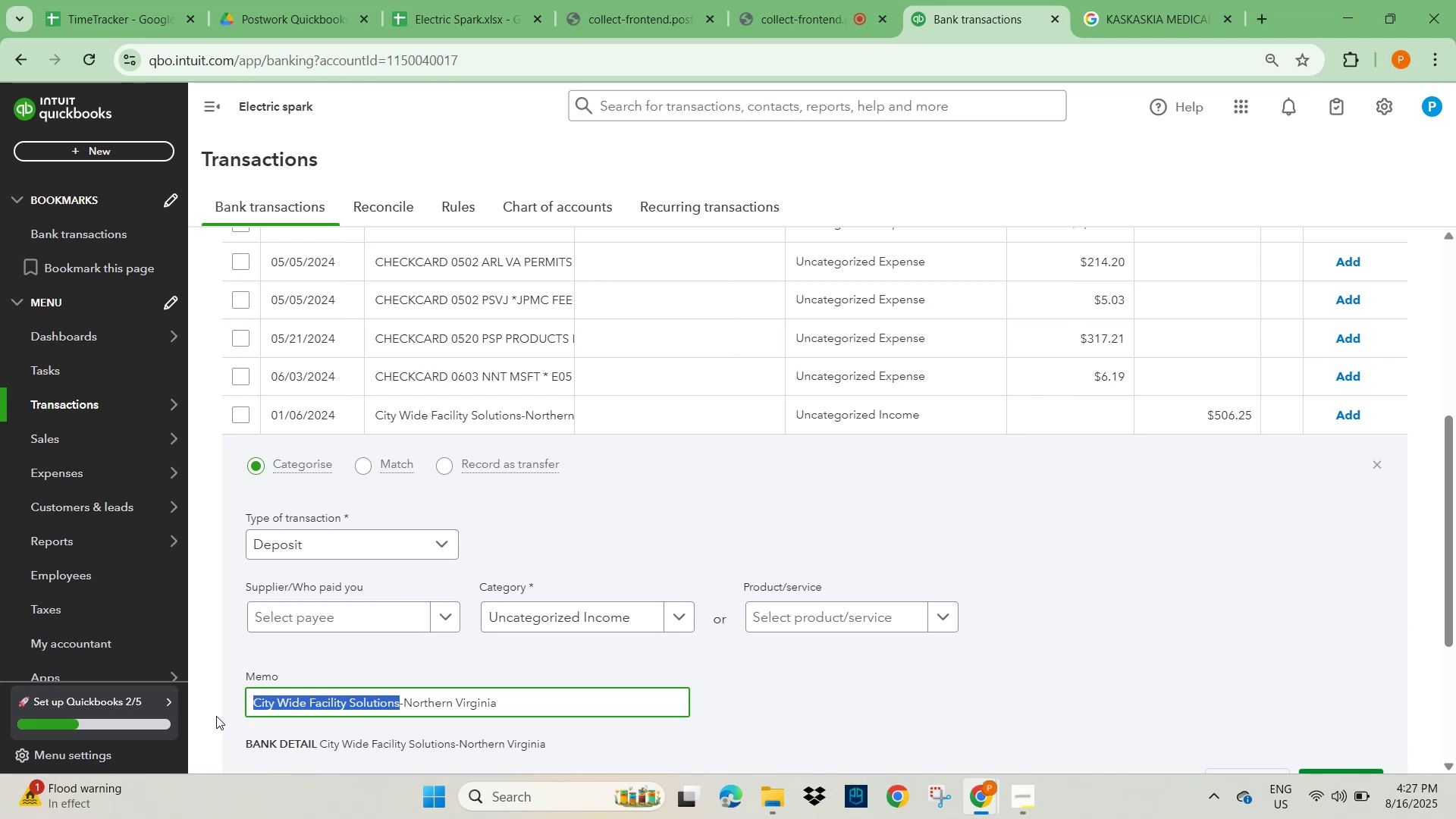 
key(Control+C)
 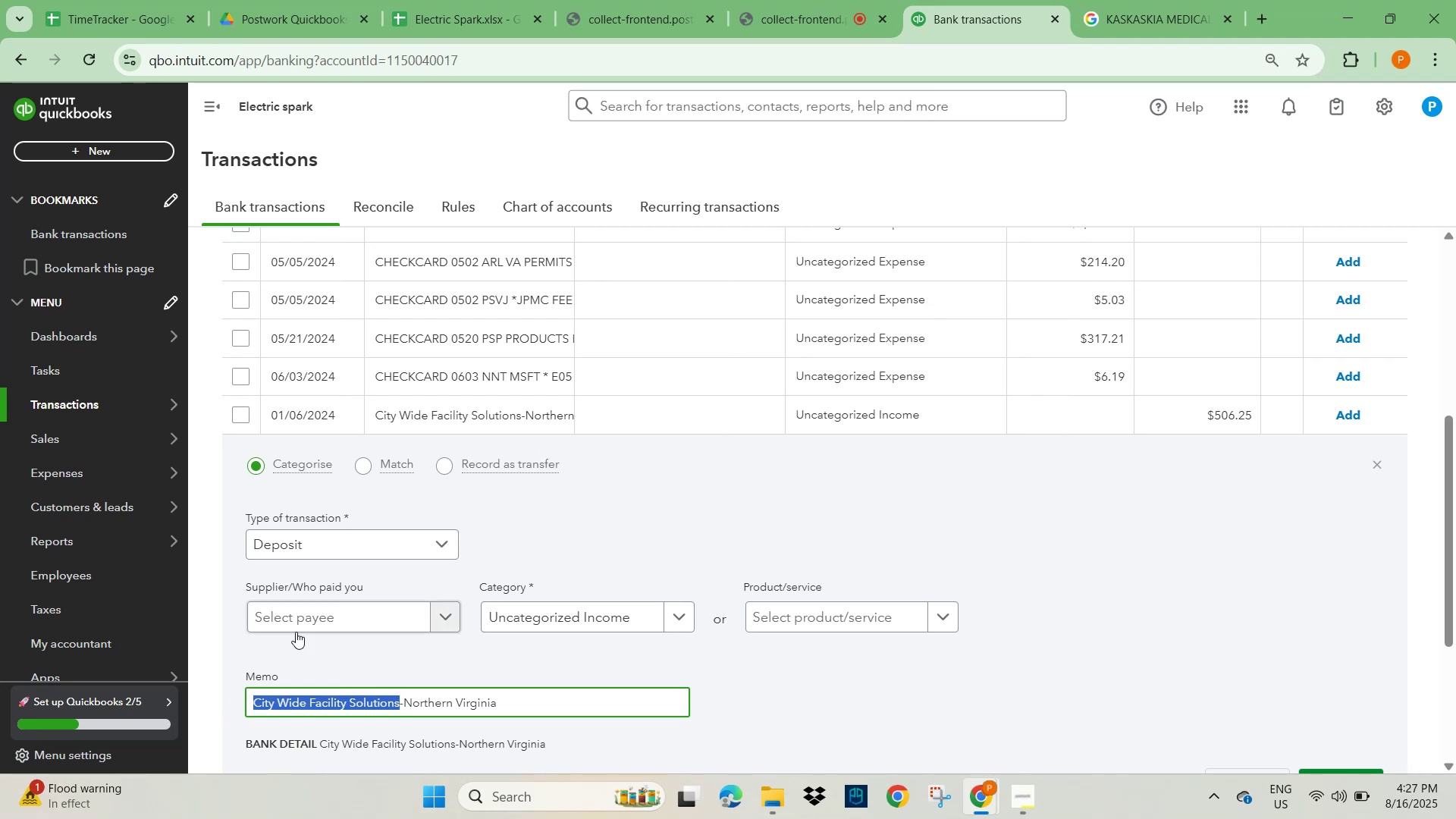 
left_click([297, 616])
 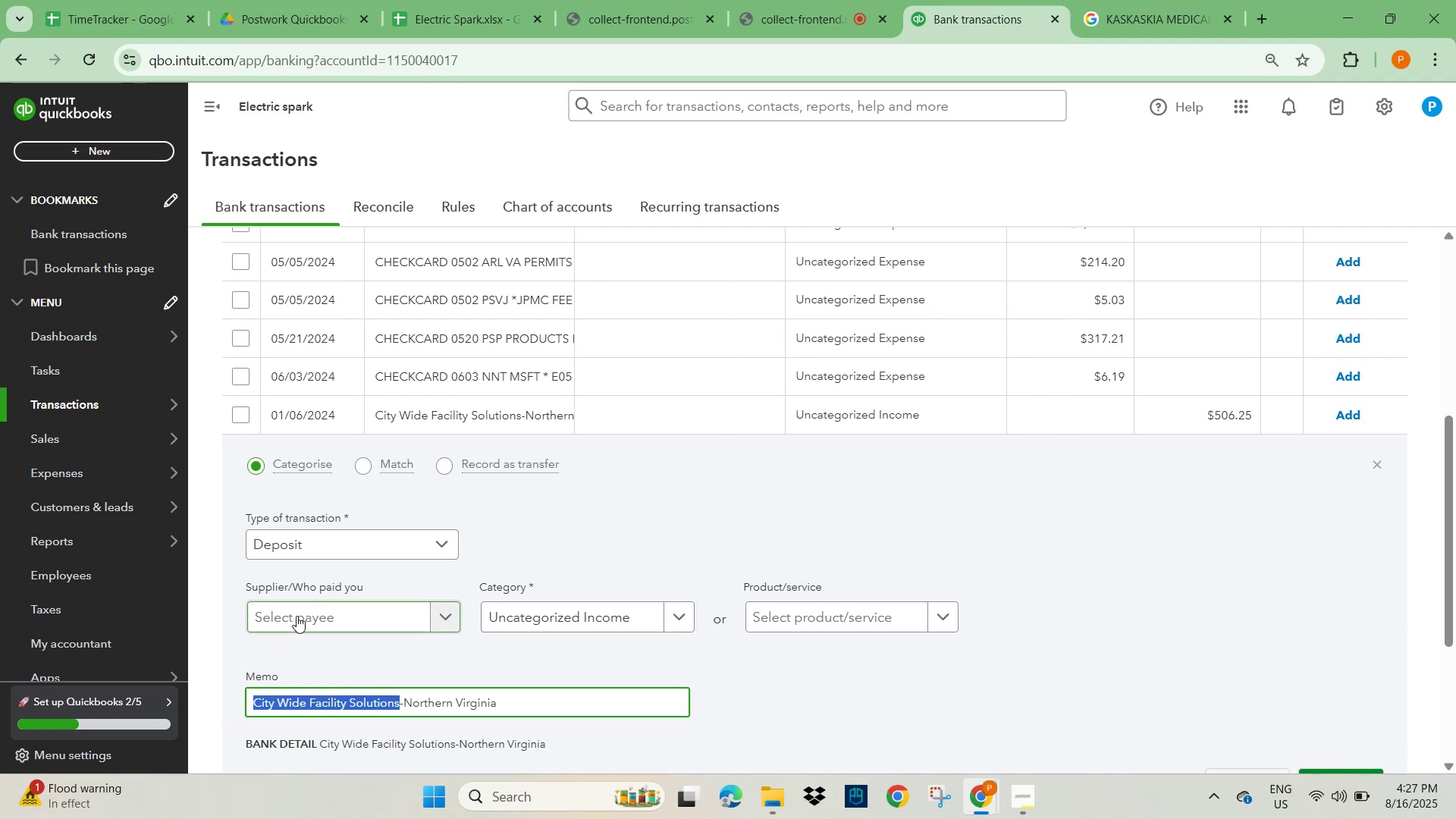 
key(Control+V)
 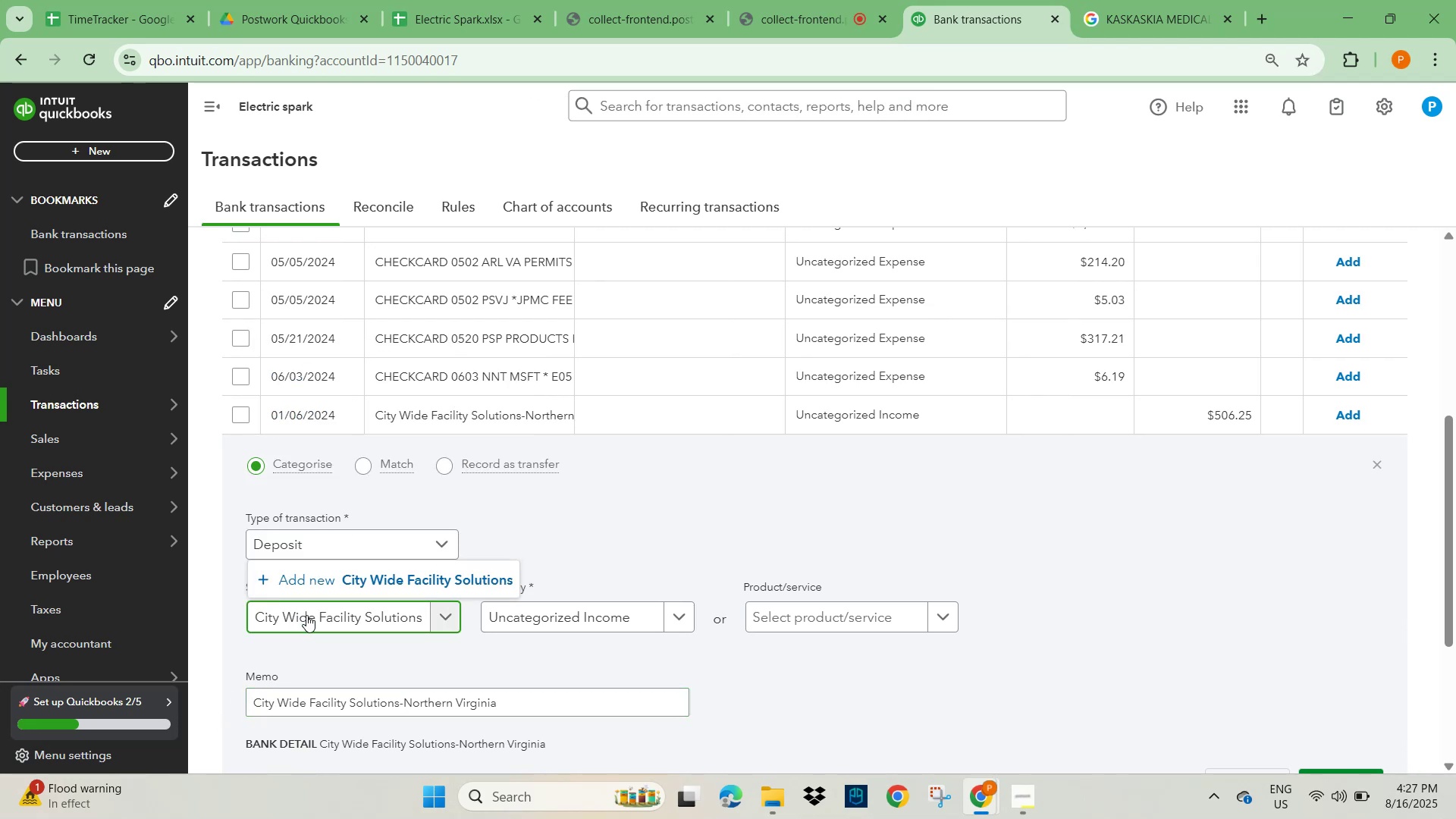 
left_click([410, 572])
 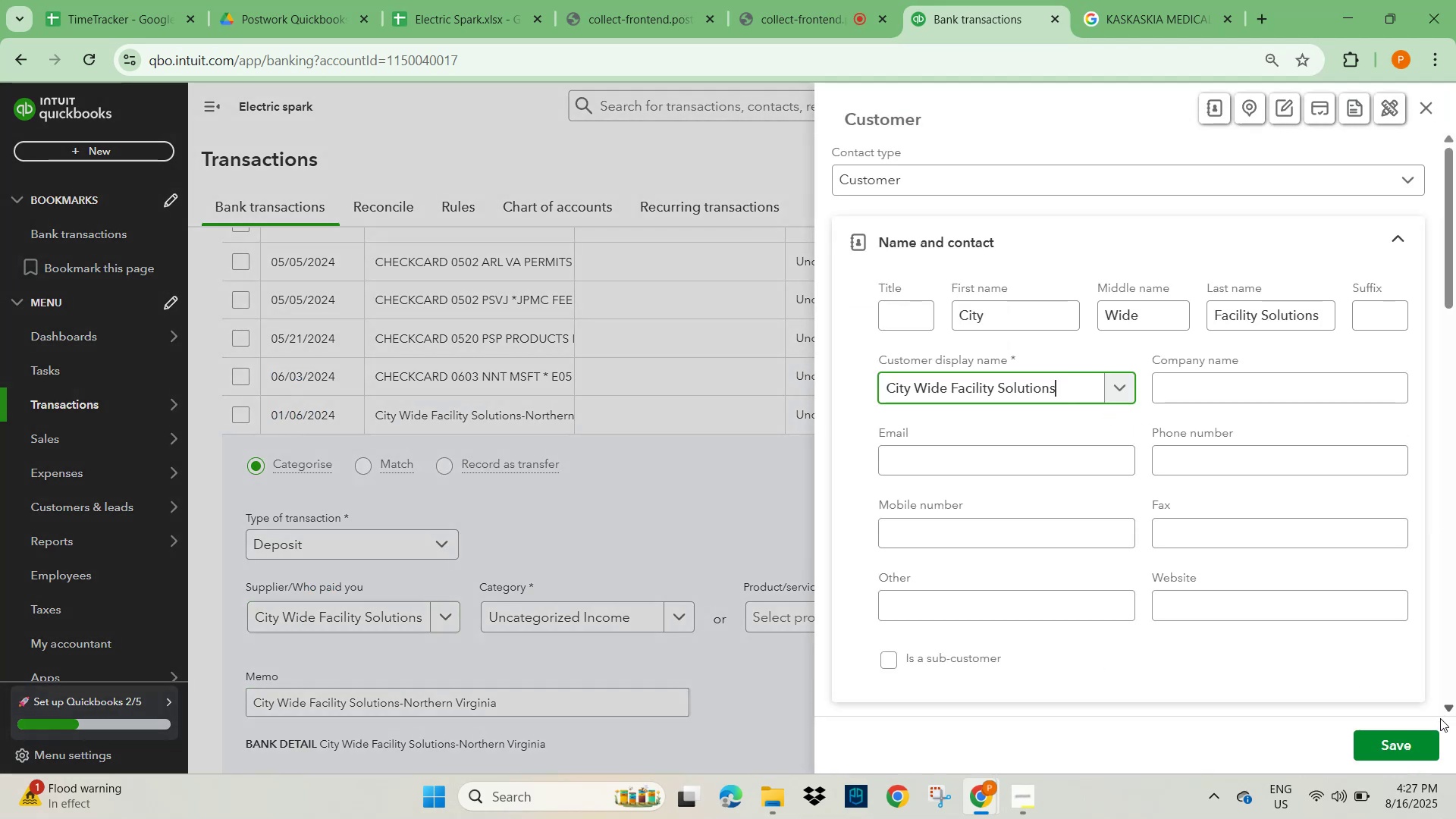 
left_click([1399, 744])
 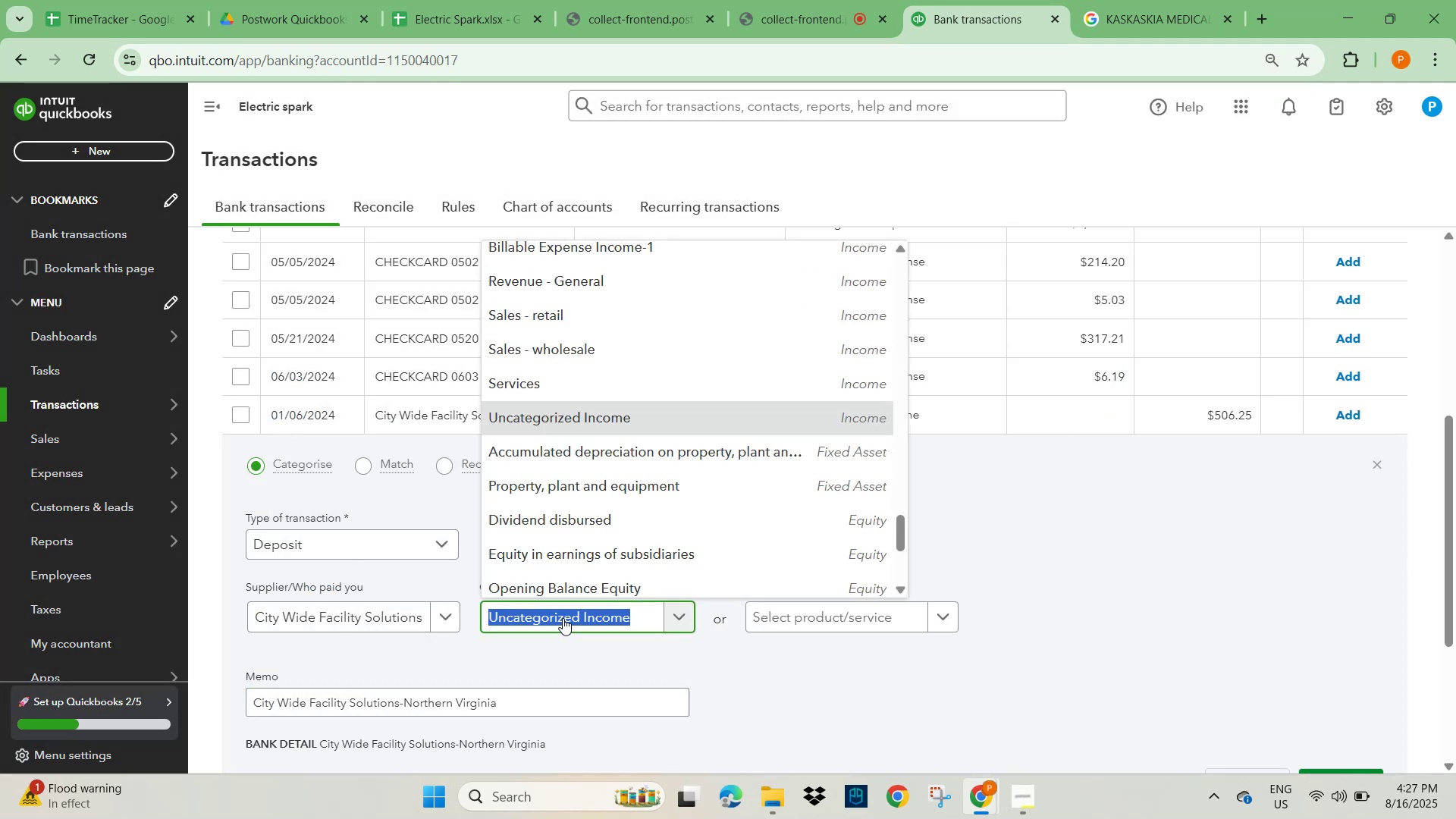 
type(othe)
key(Backspace)
key(Backspace)
key(Backspace)
key(Backspace)
key(Backspace)
 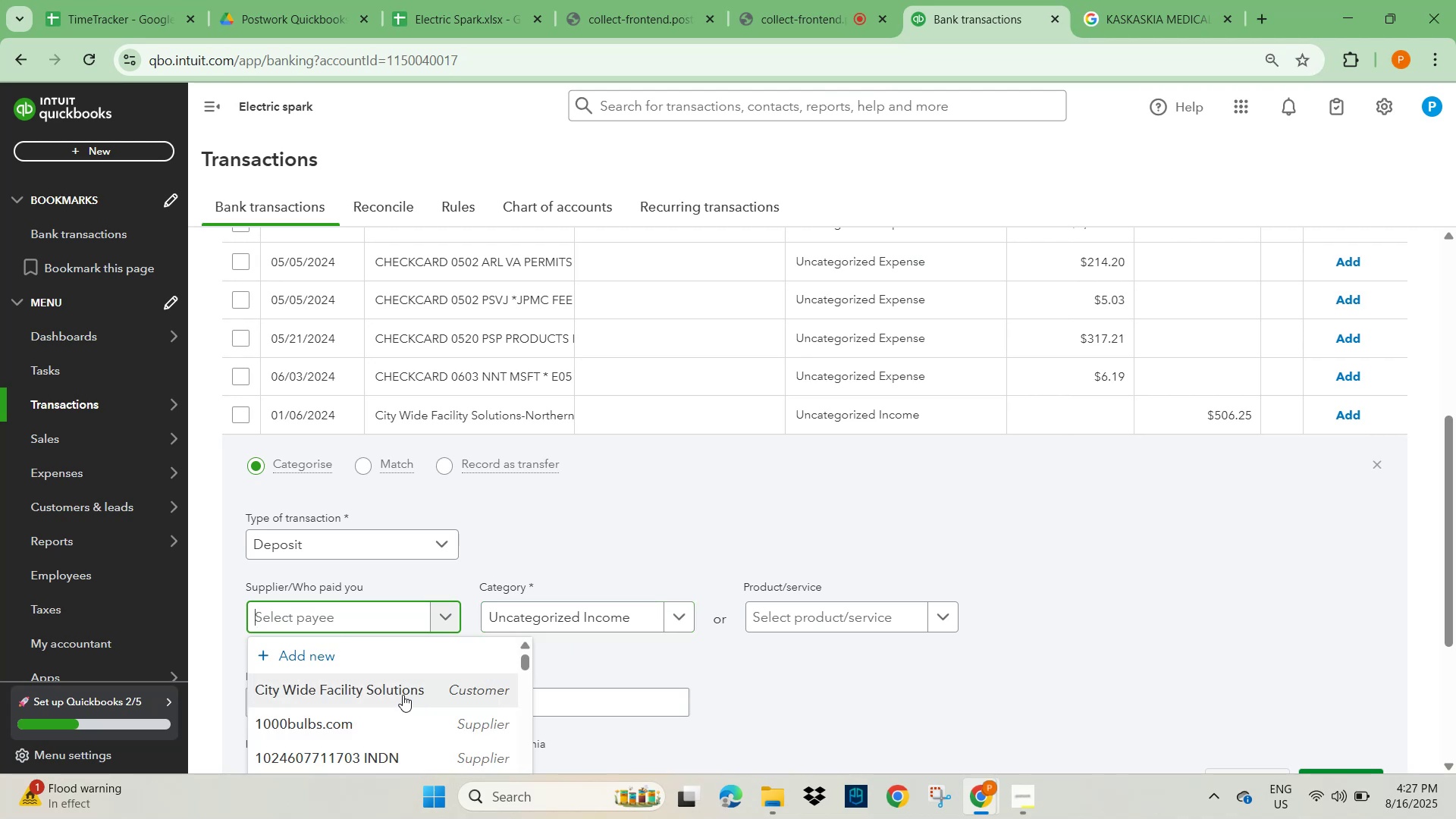 
left_click([385, 689])
 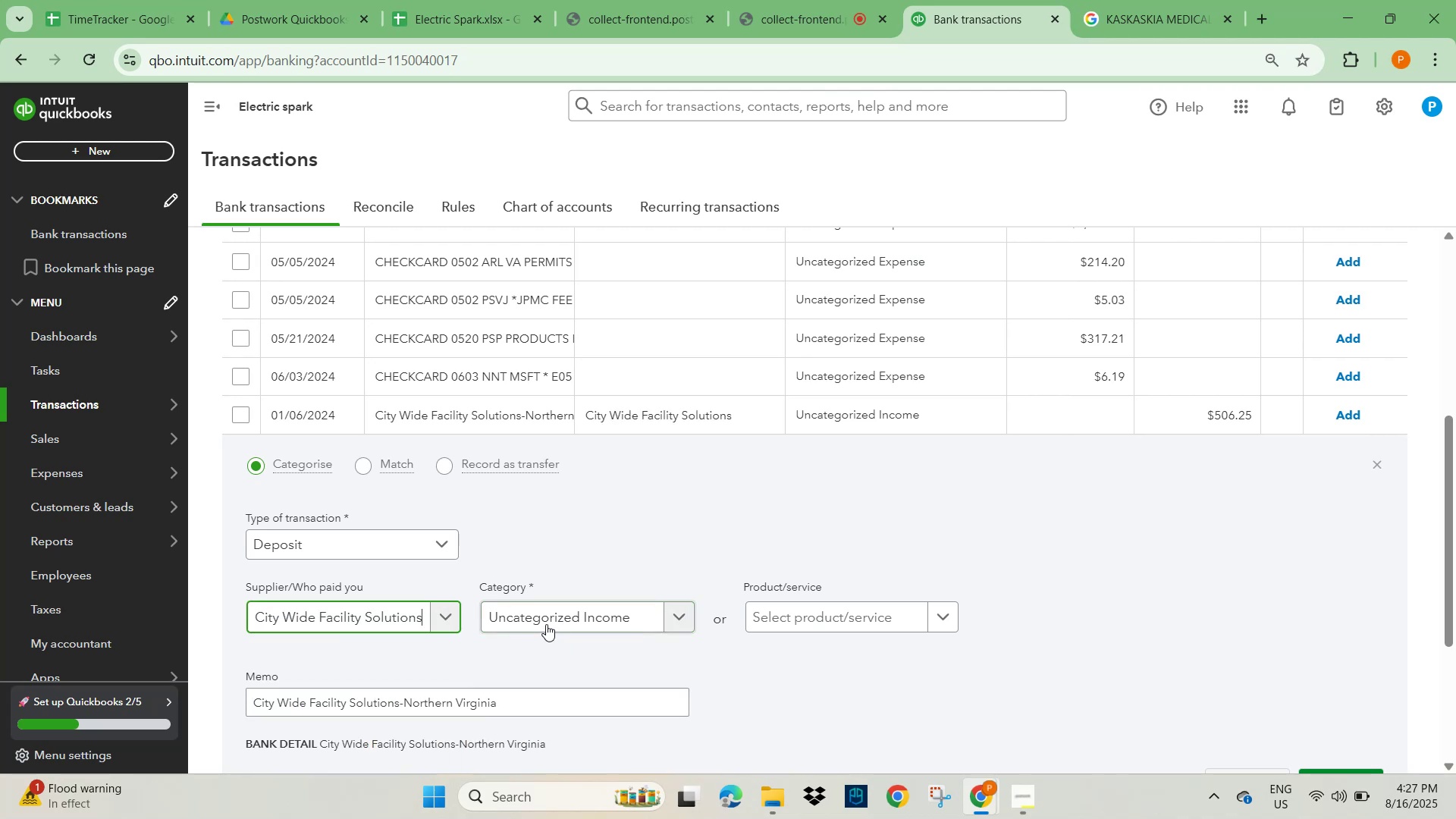 
left_click([554, 616])
 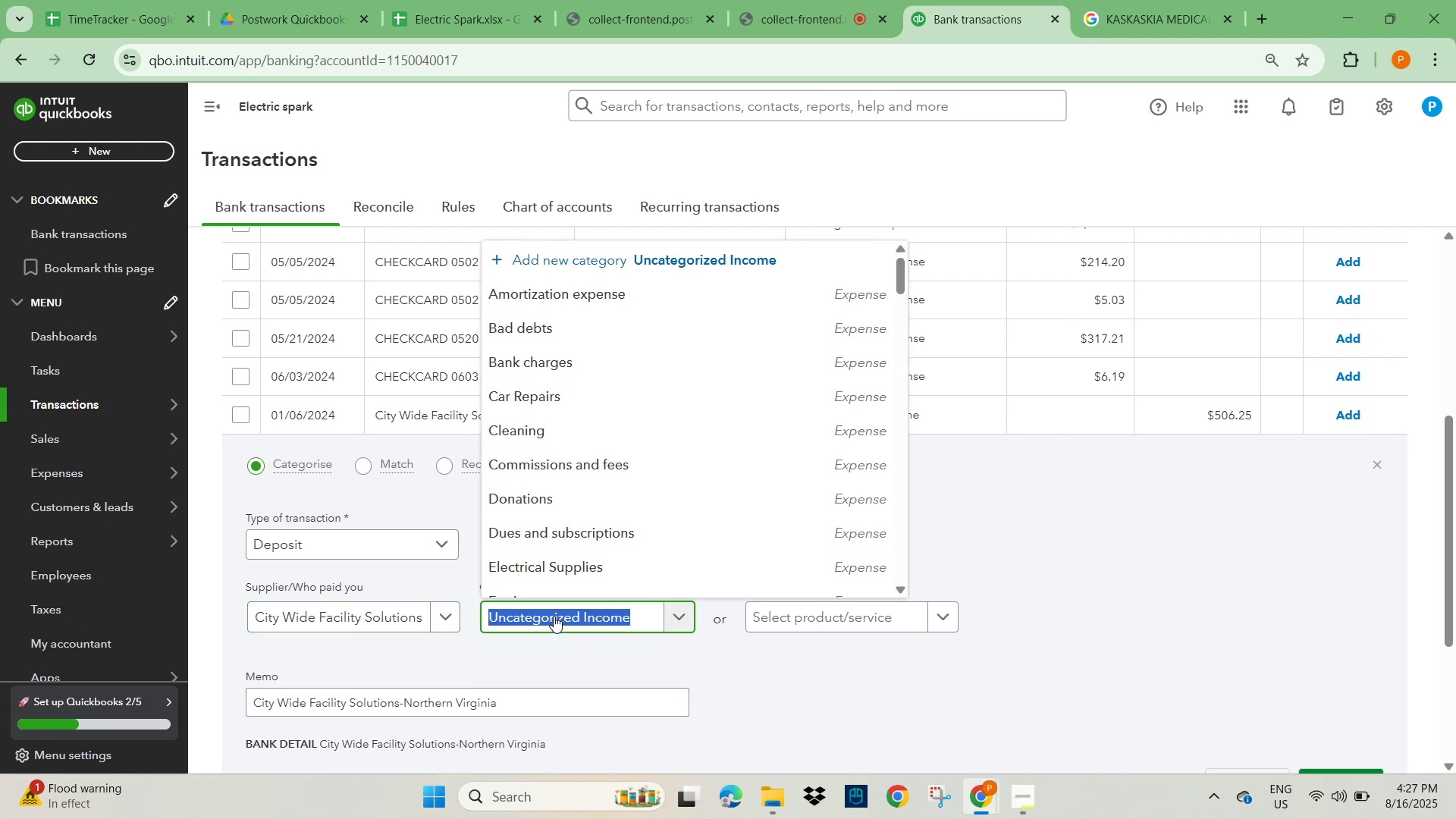 
type(othe)
 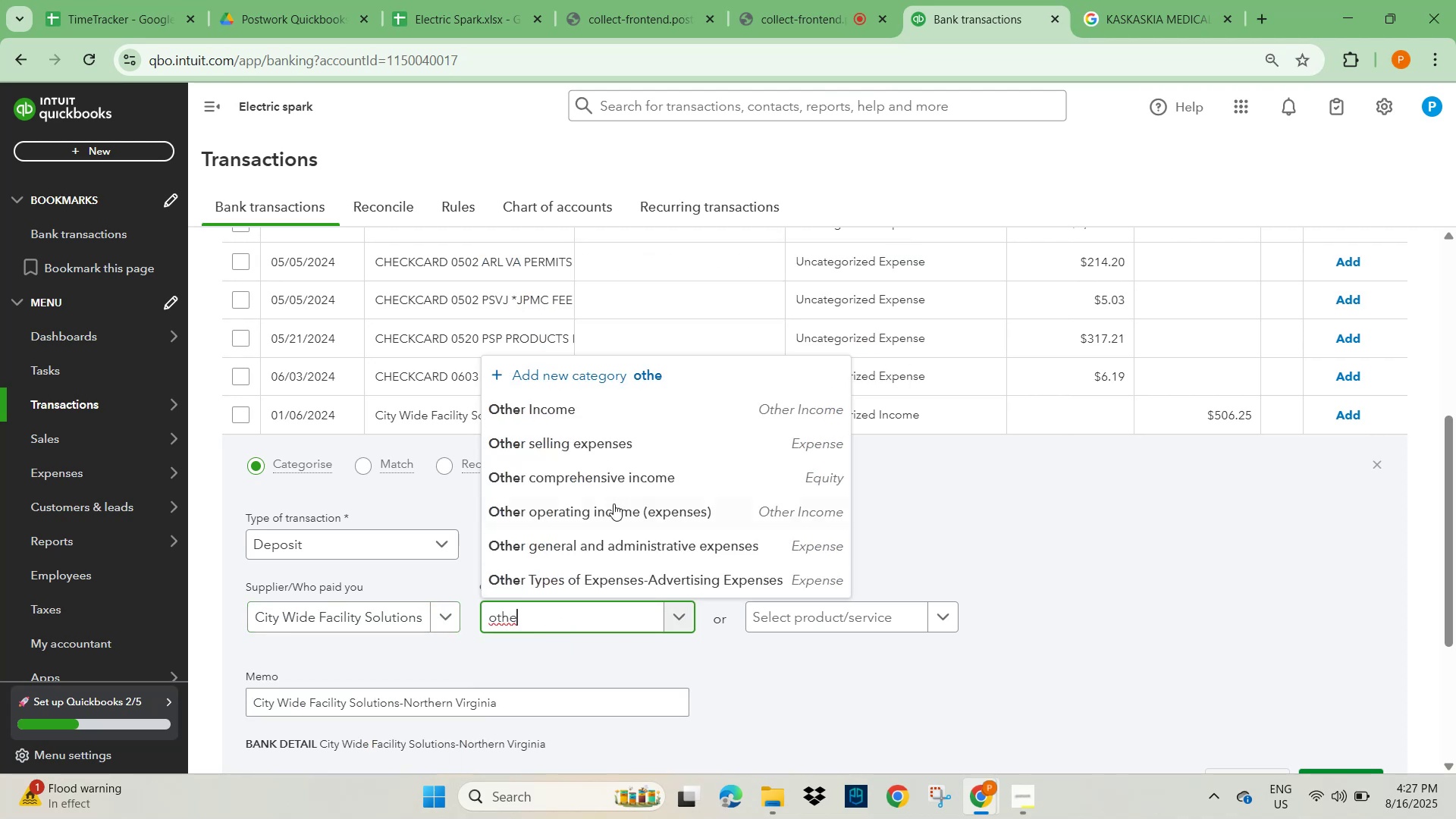 
left_click([557, 411])
 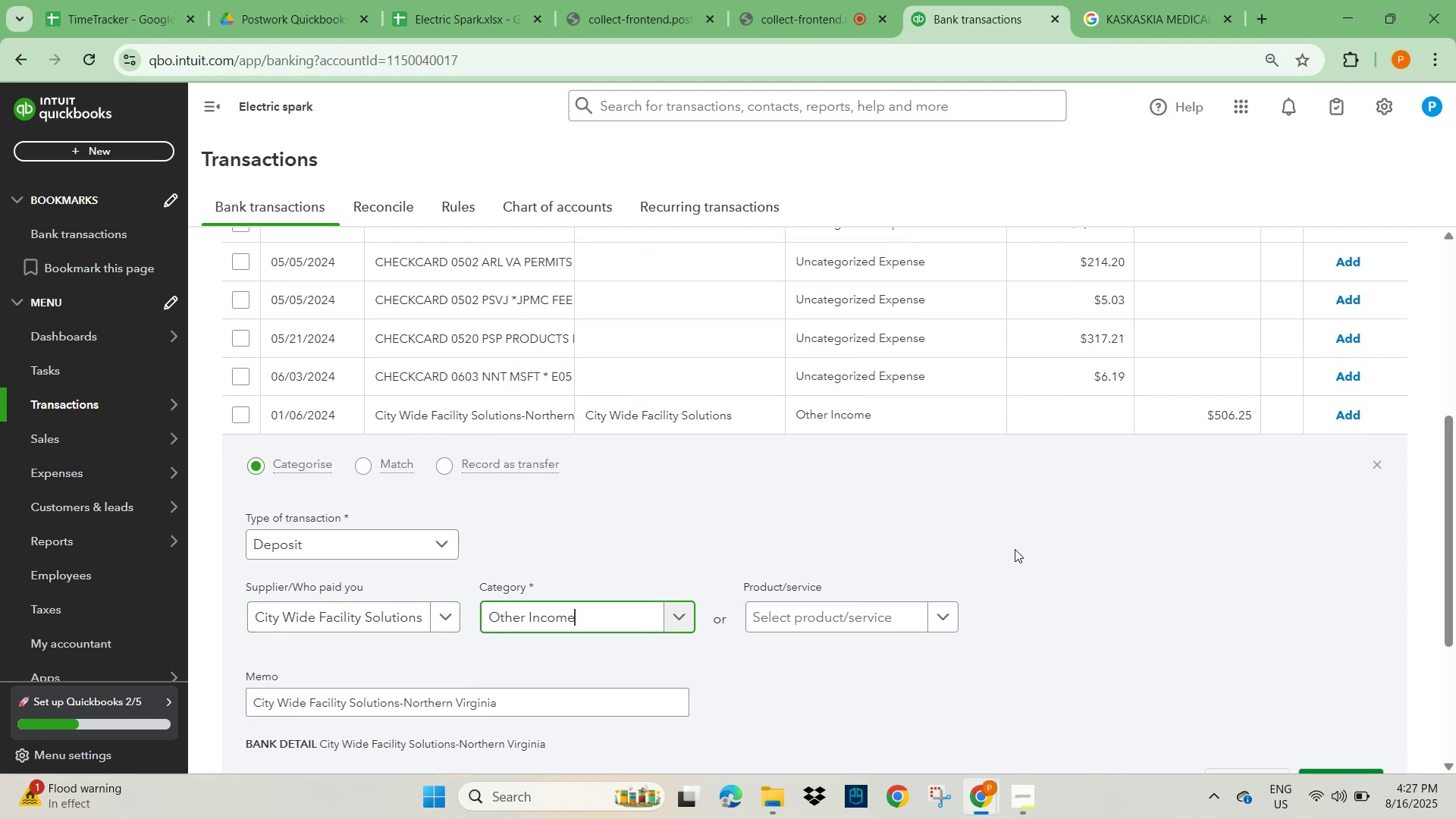 
left_click([1066, 557])
 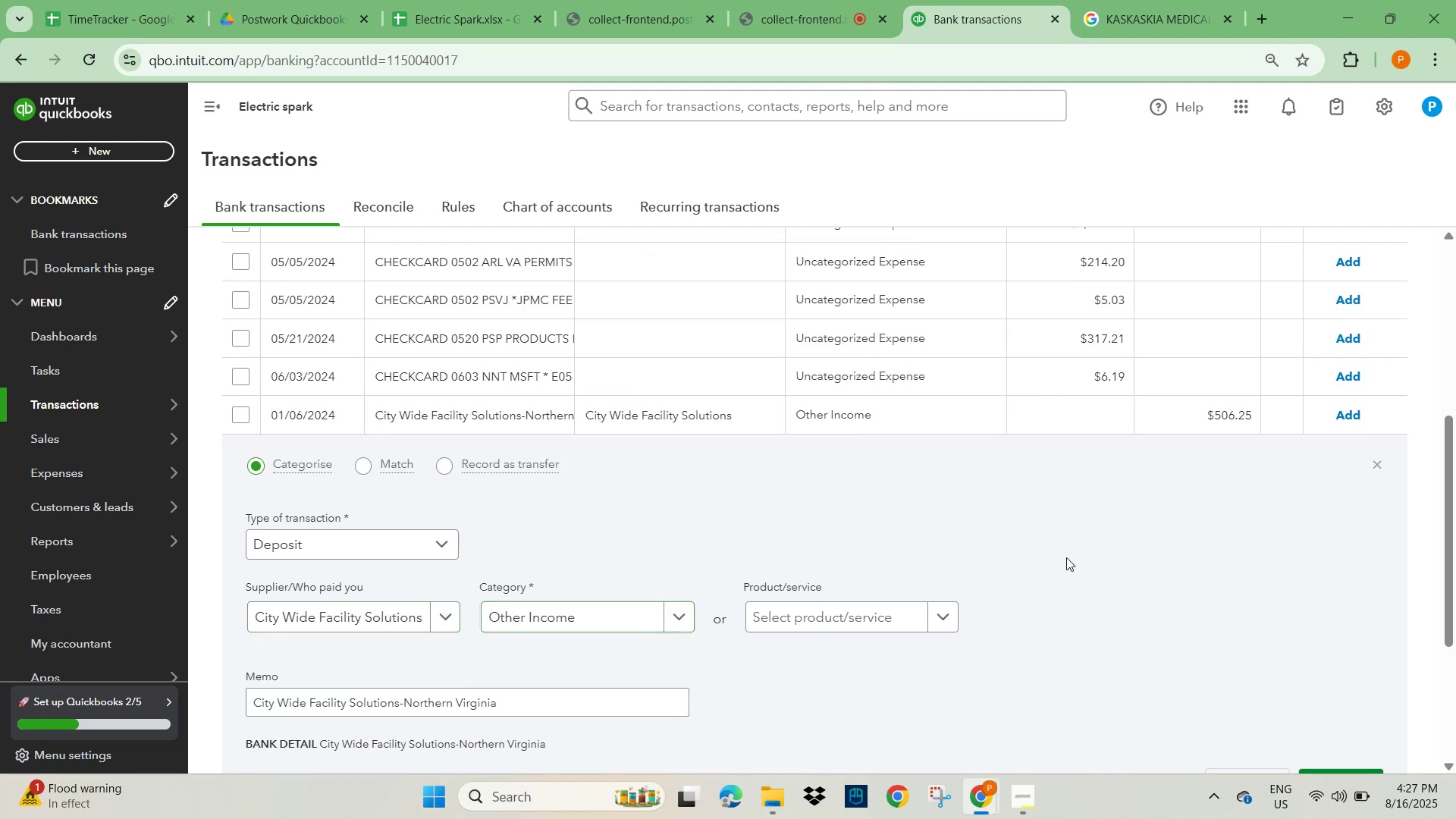 
scroll: coordinate [1169, 617], scroll_direction: down, amount: 4.0
 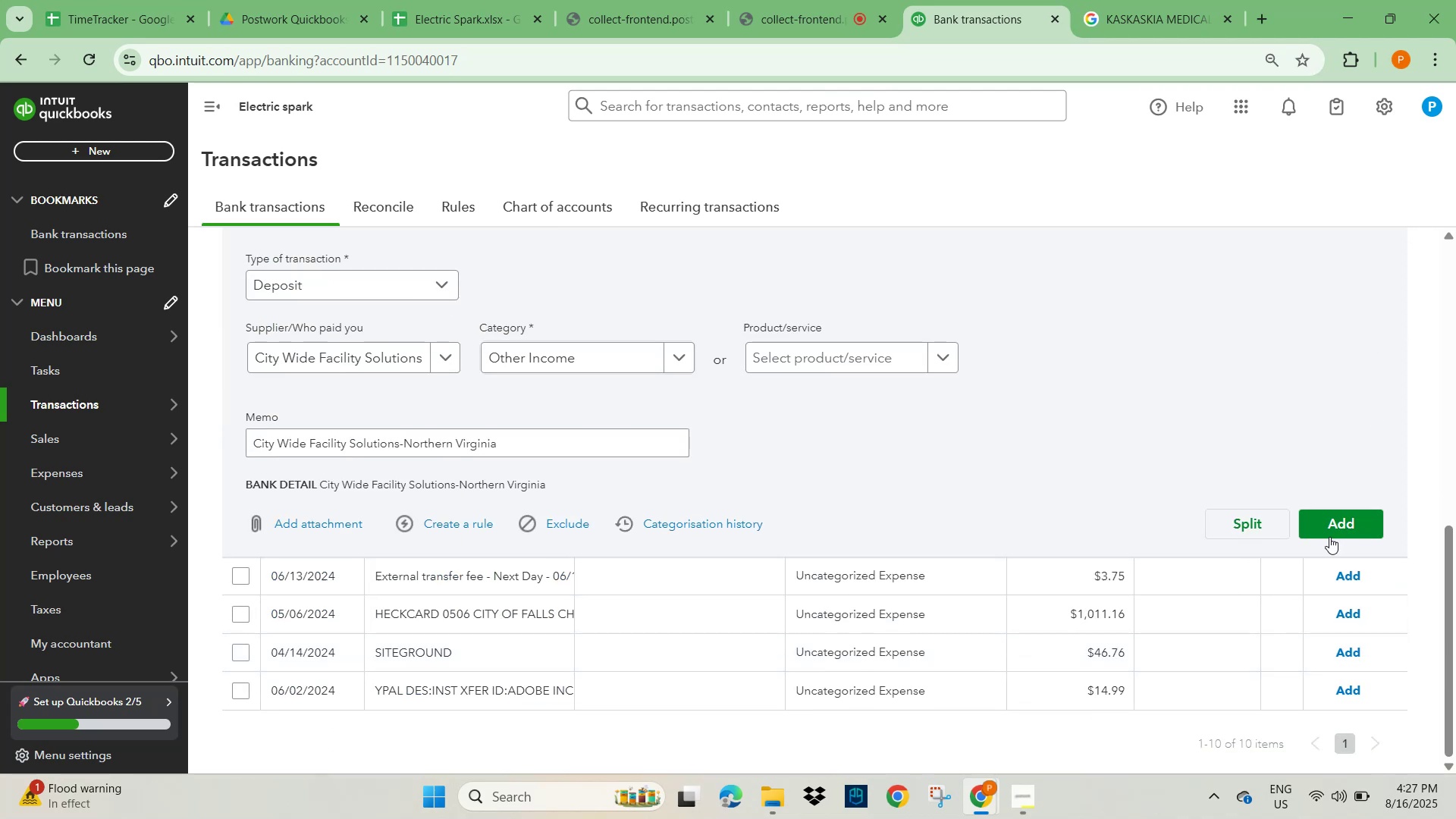 
left_click([1329, 521])
 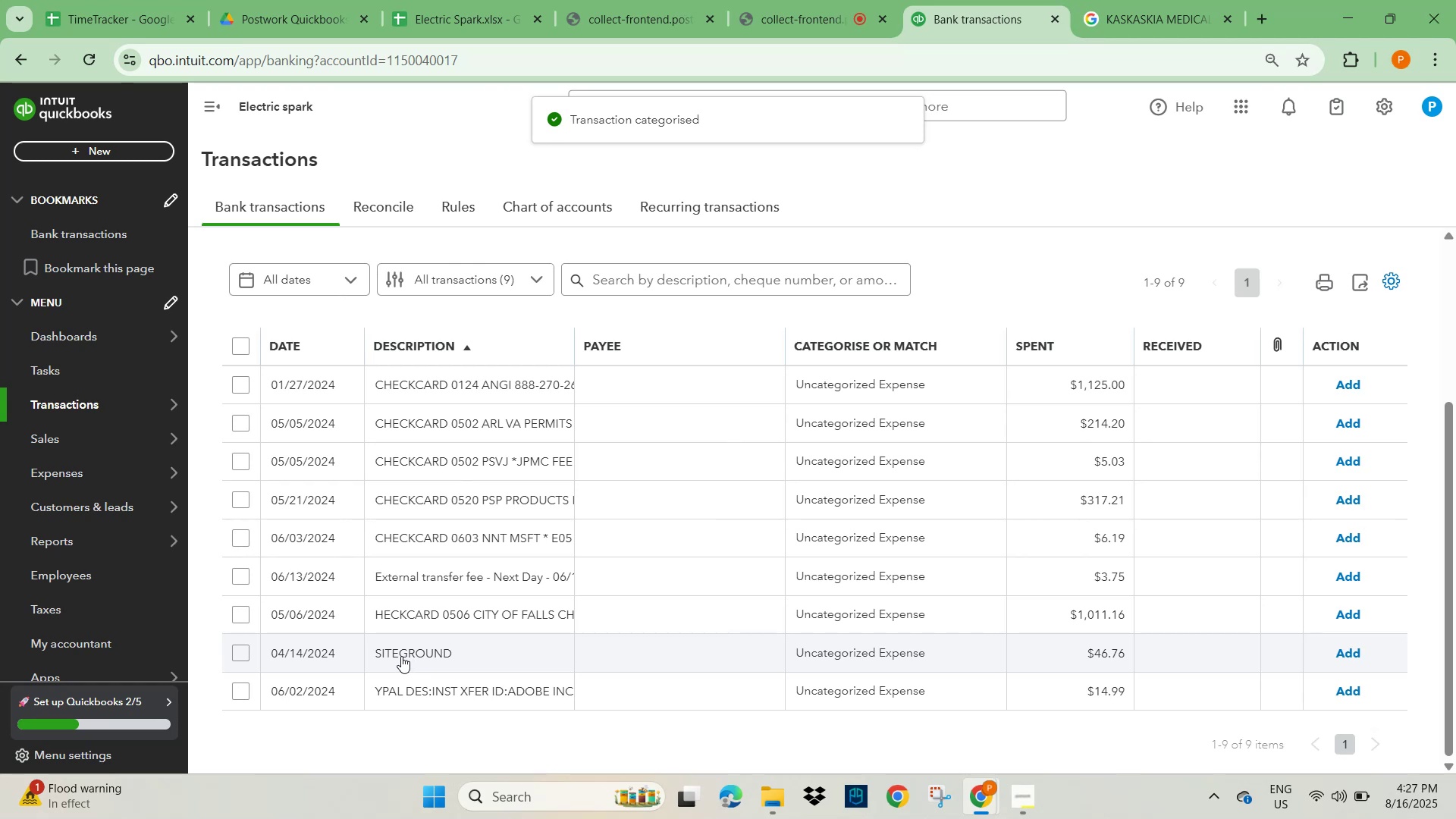 
wait(9.65)
 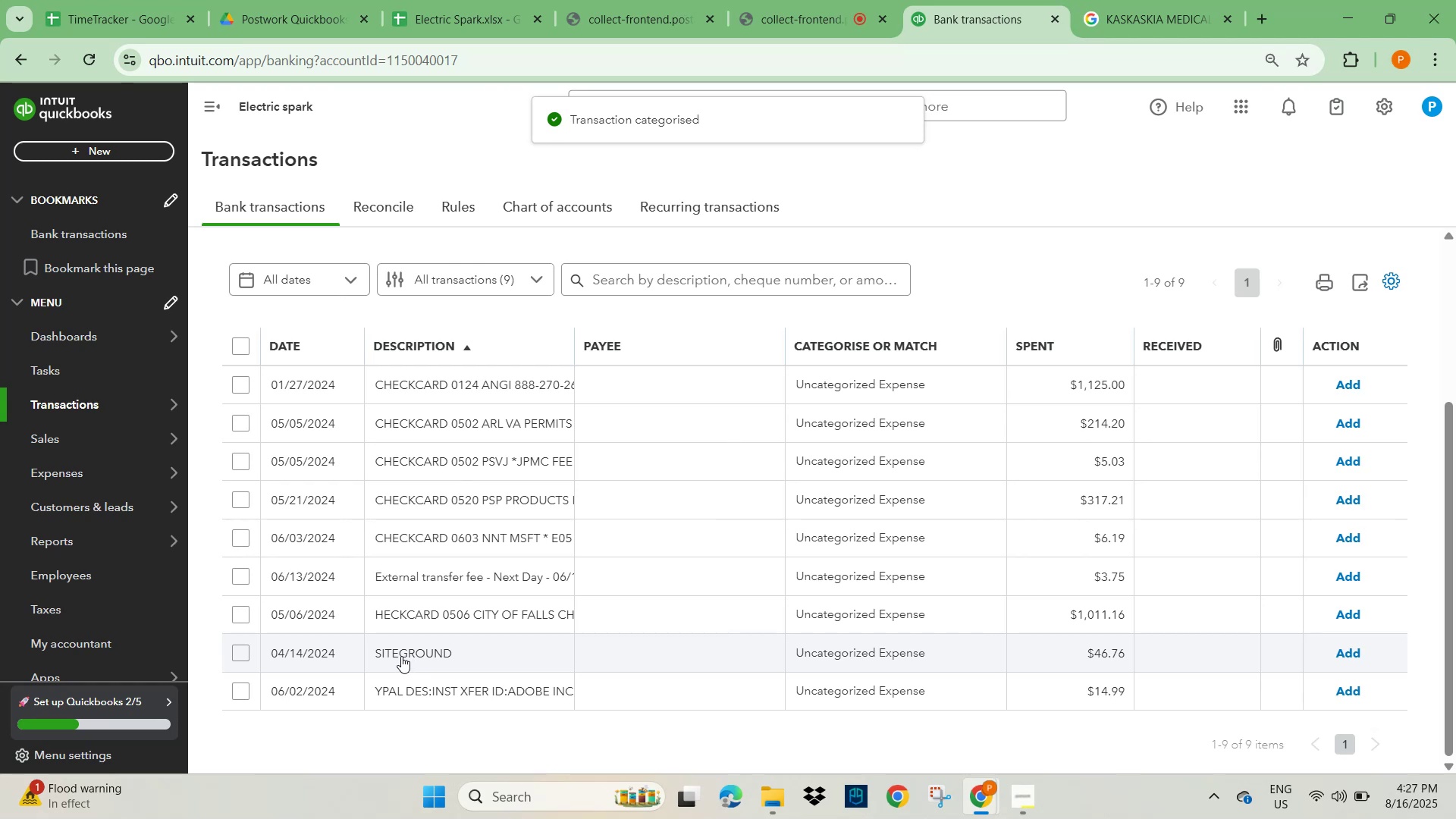 
left_click([429, 388])
 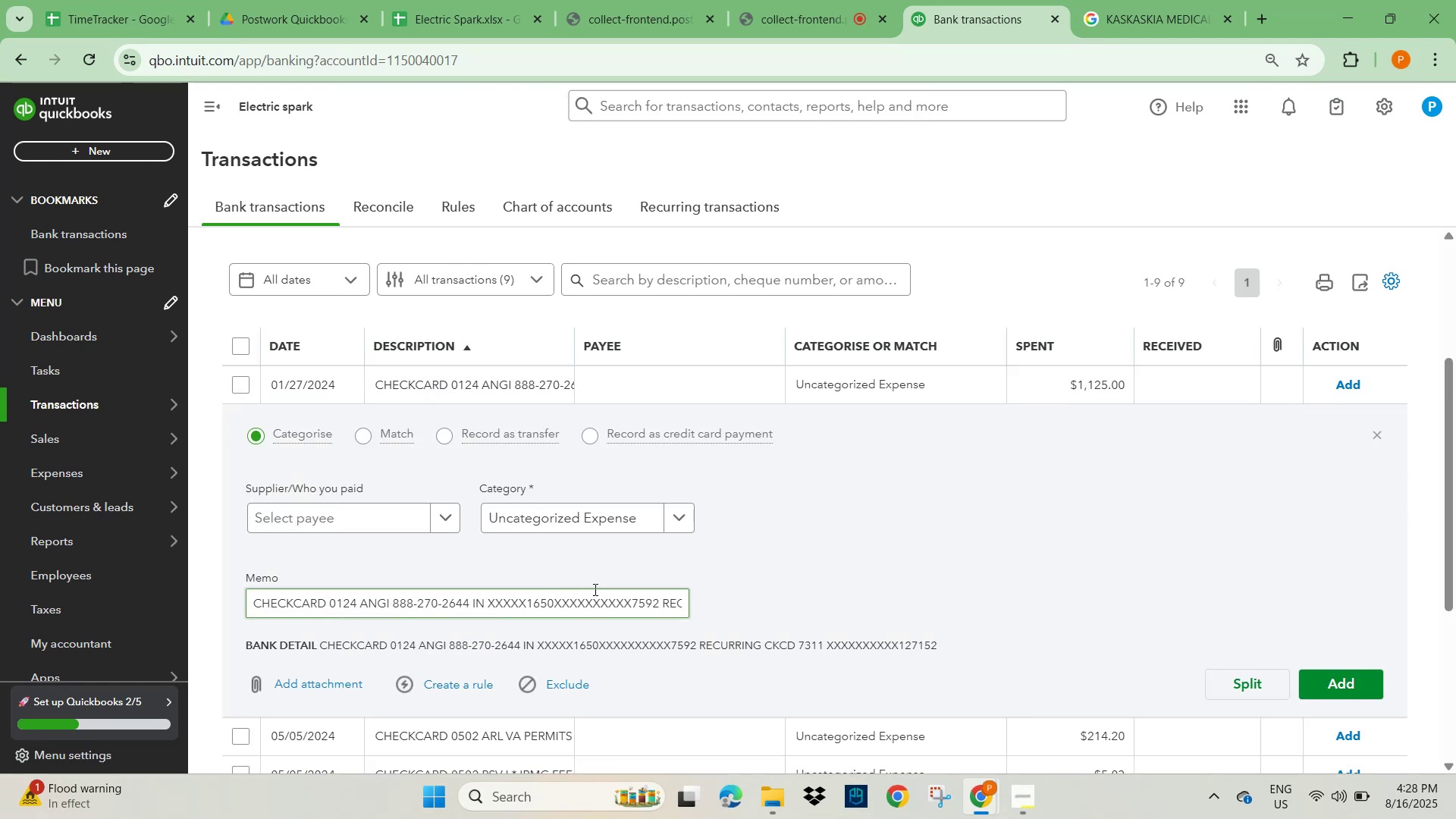 
hold_key(key=ArrowRight, duration=1.5)
 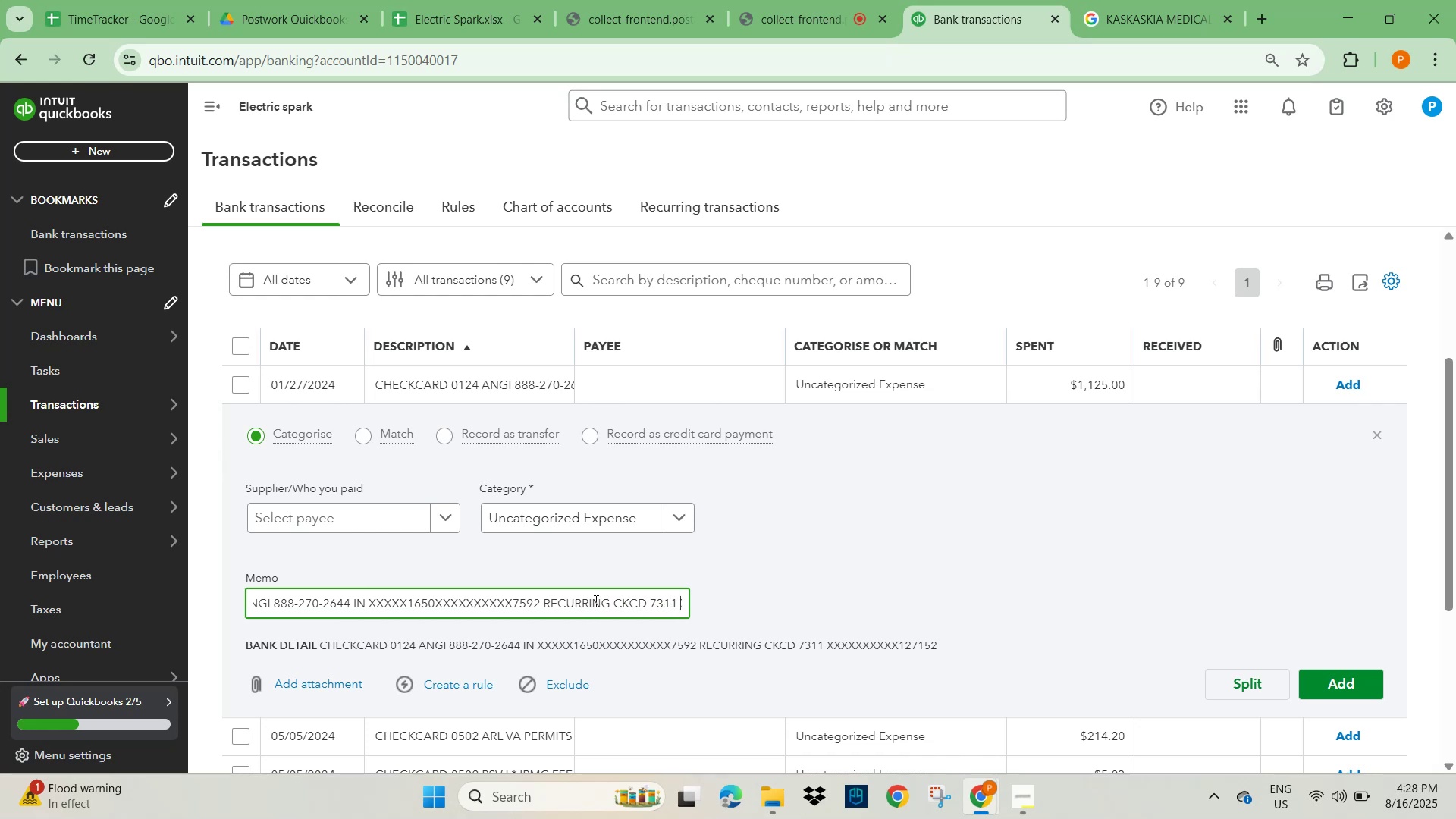 
key(ArrowRight)
 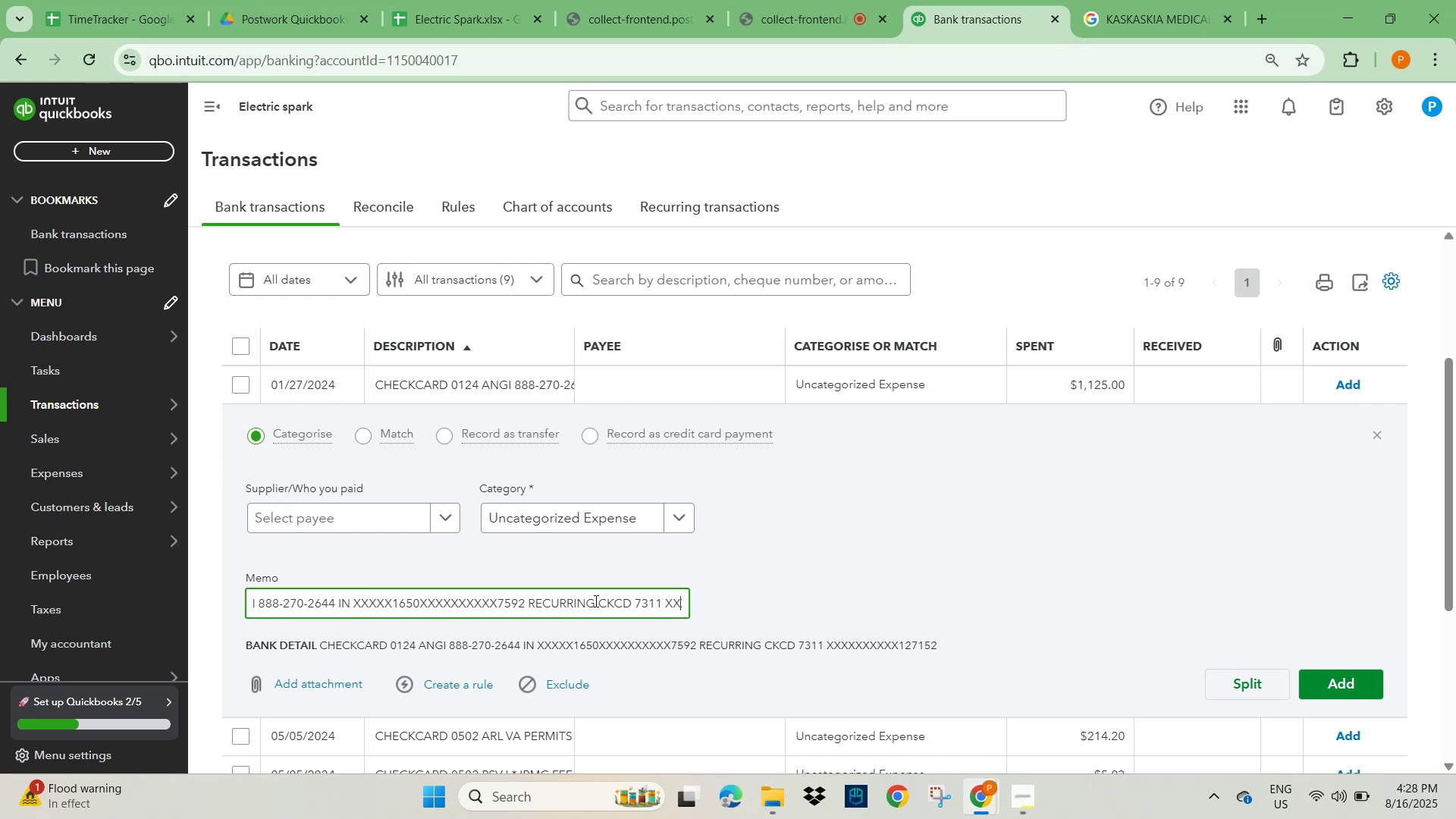 
key(ArrowRight)
 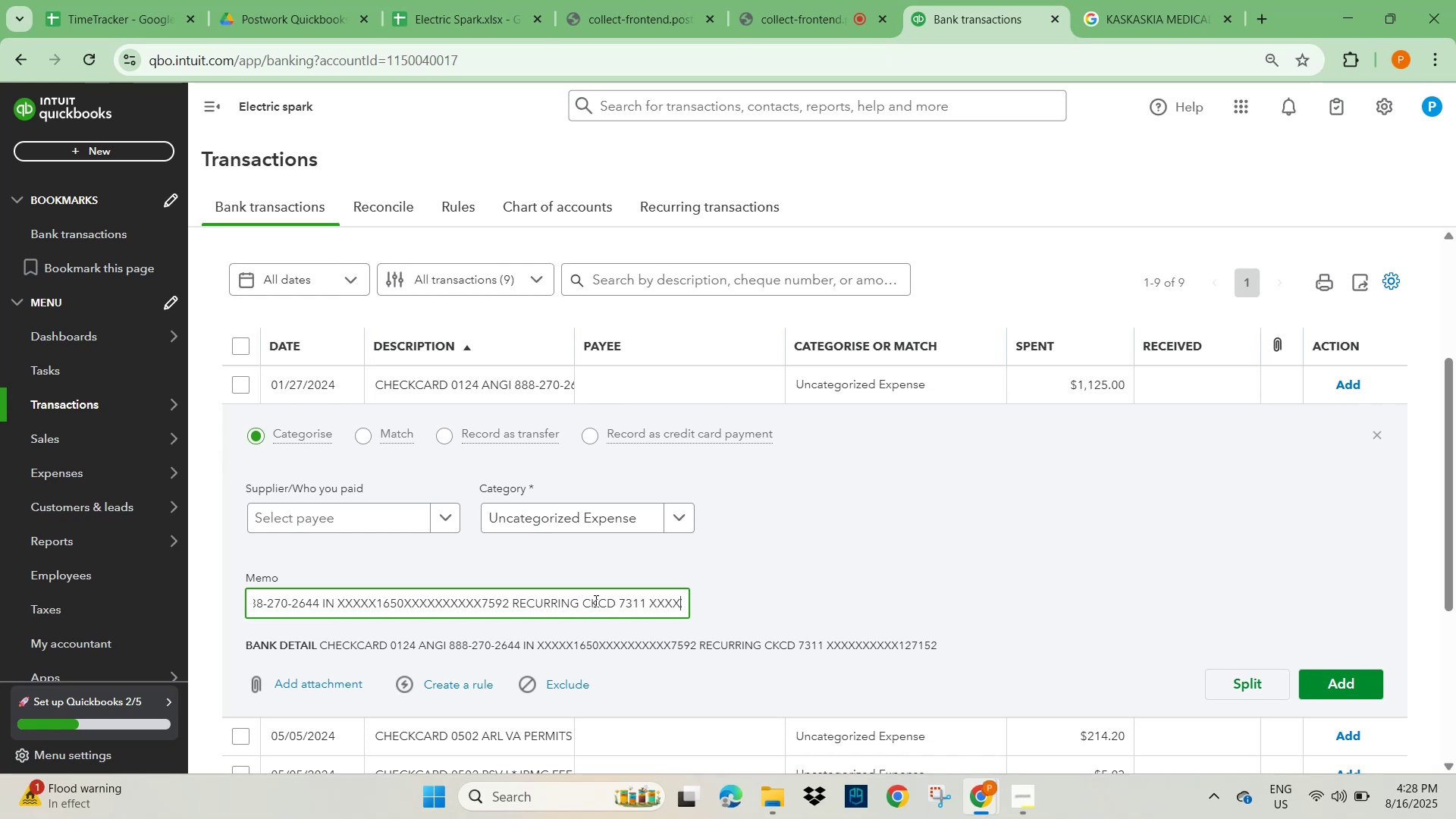 
key(ArrowRight)
 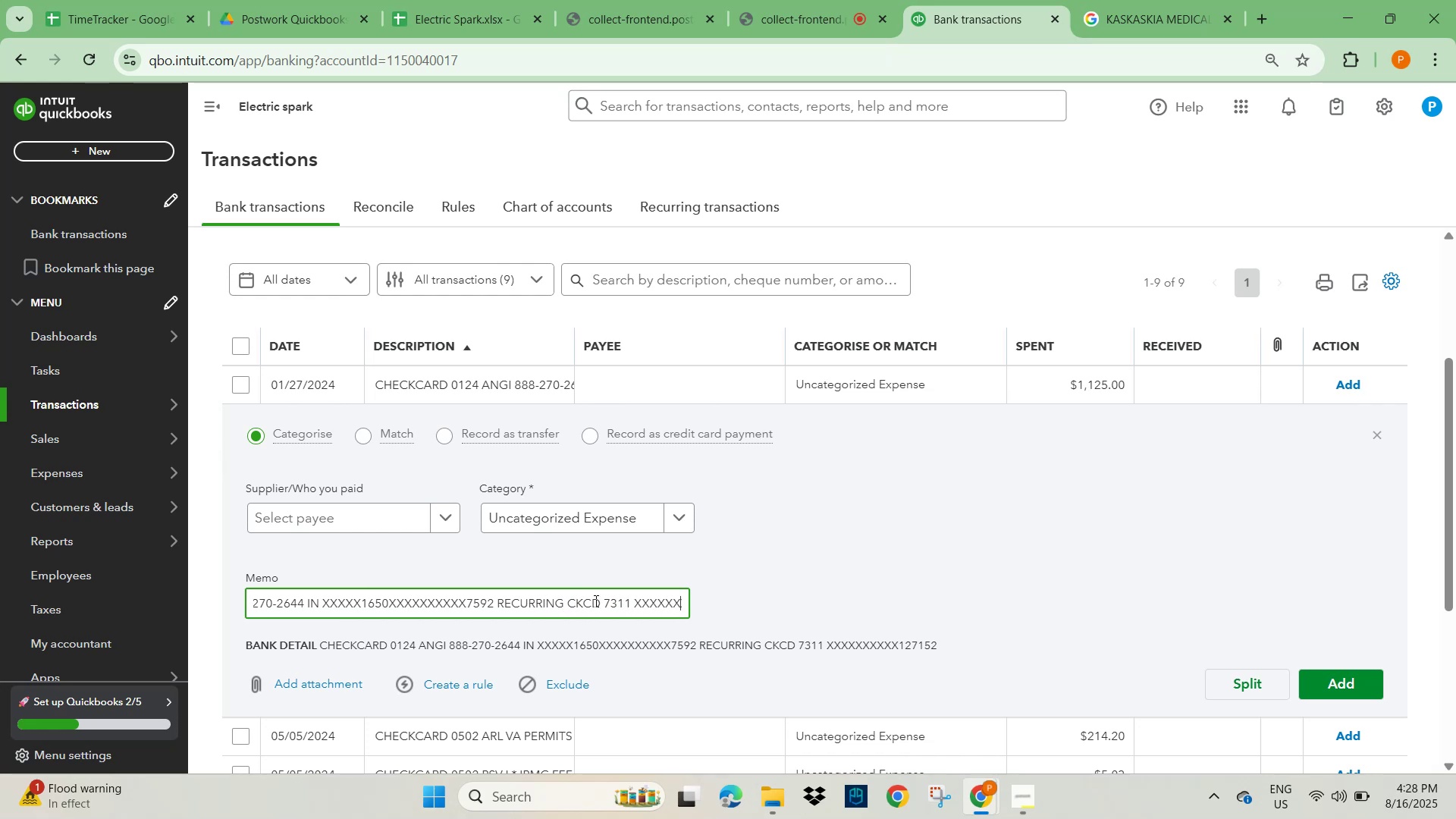 
key(ArrowRight)
 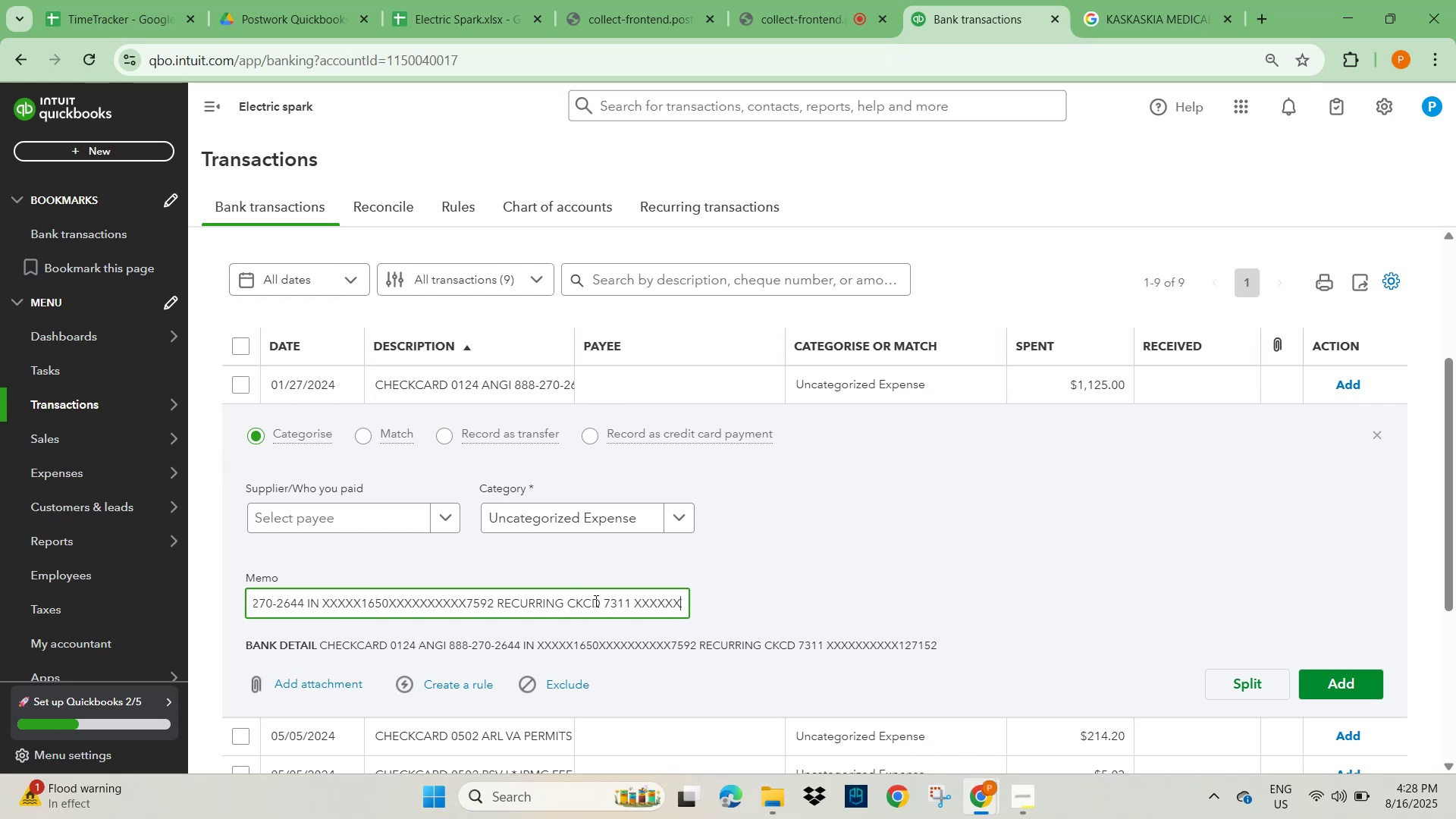 
hold_key(key=ArrowLeft, duration=0.92)
 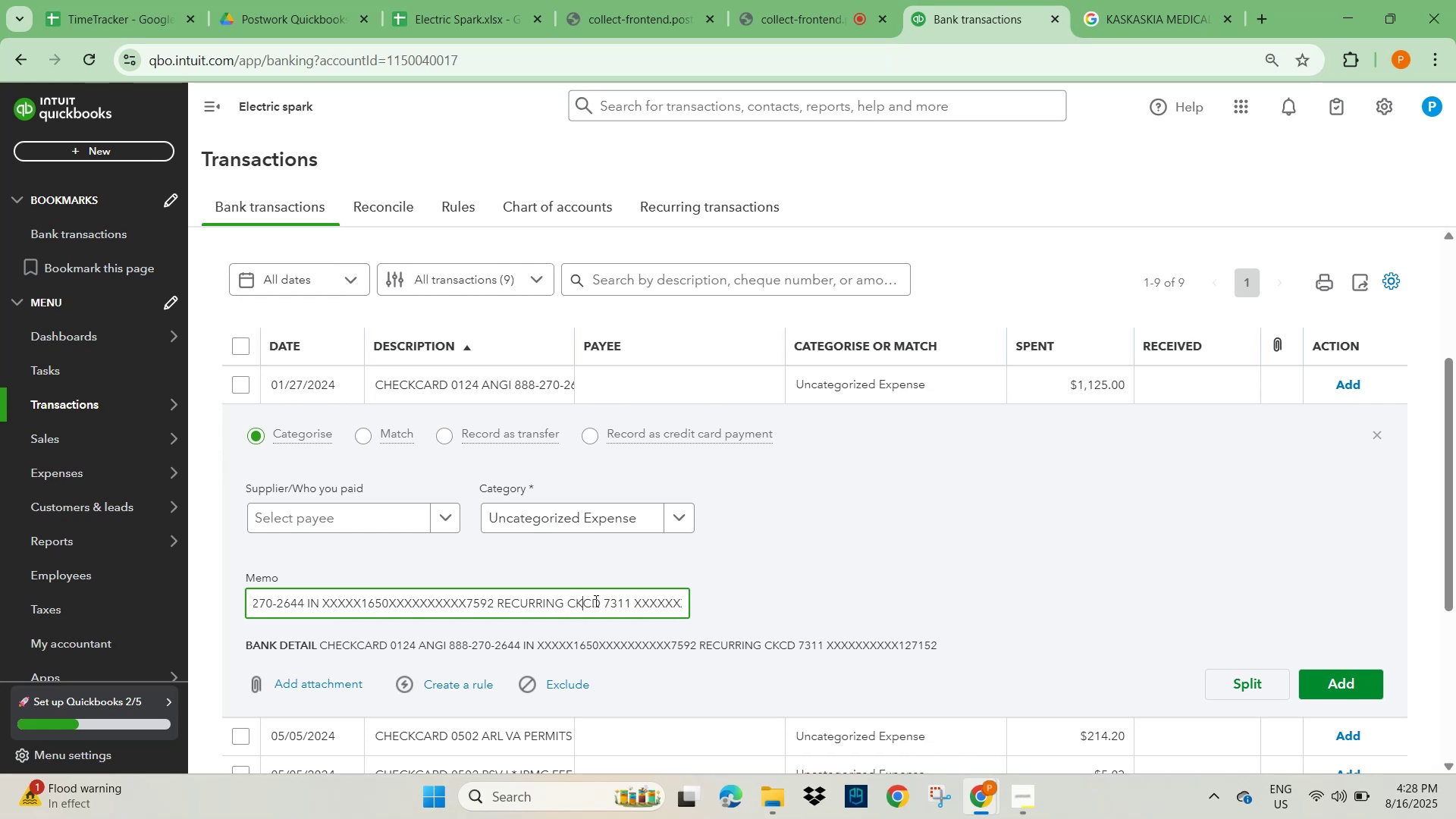 
key(ArrowRight)
 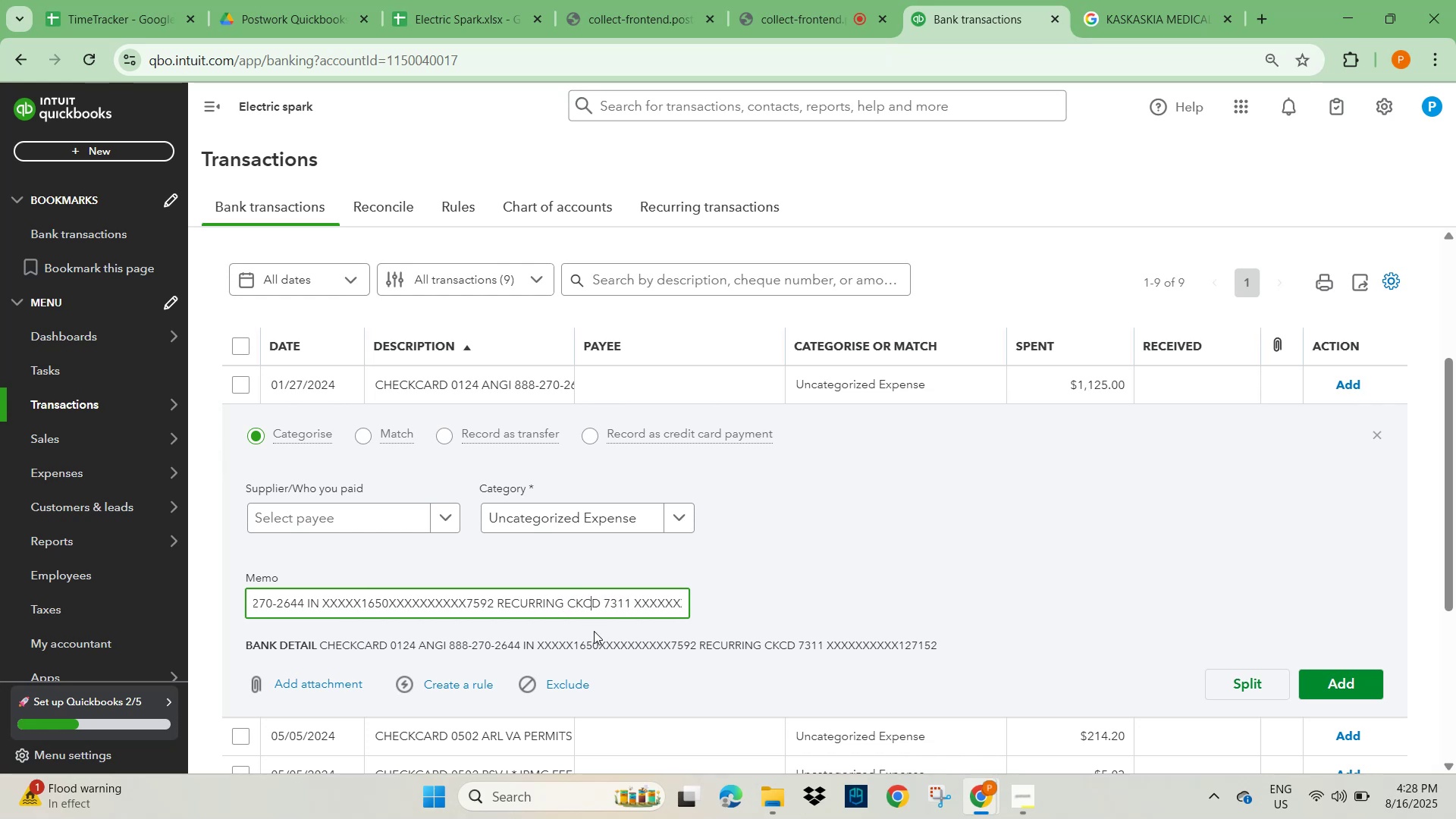 
left_click([355, 514])
 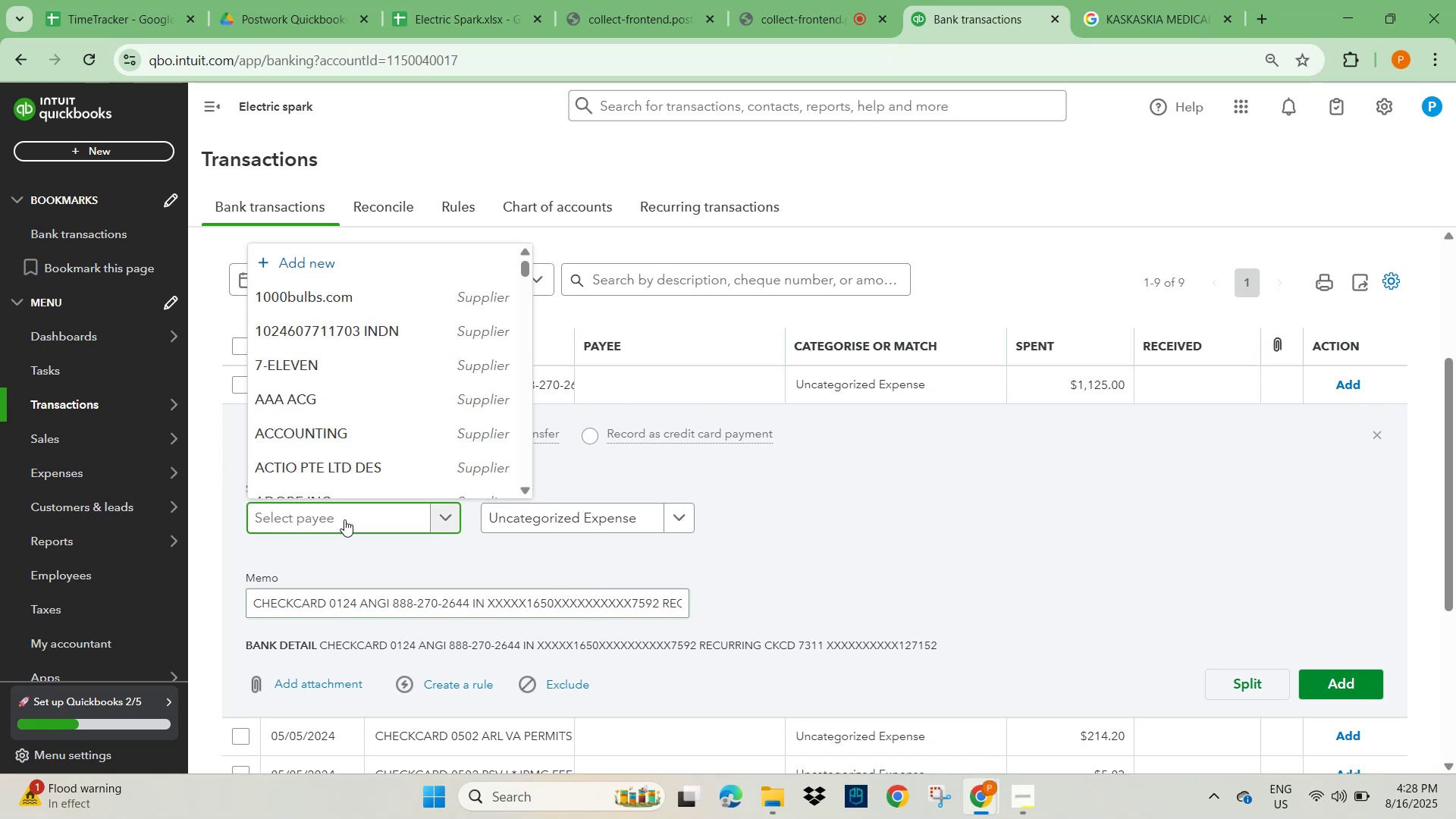 
type(suo)
key(Backspace)
type(ppli)
 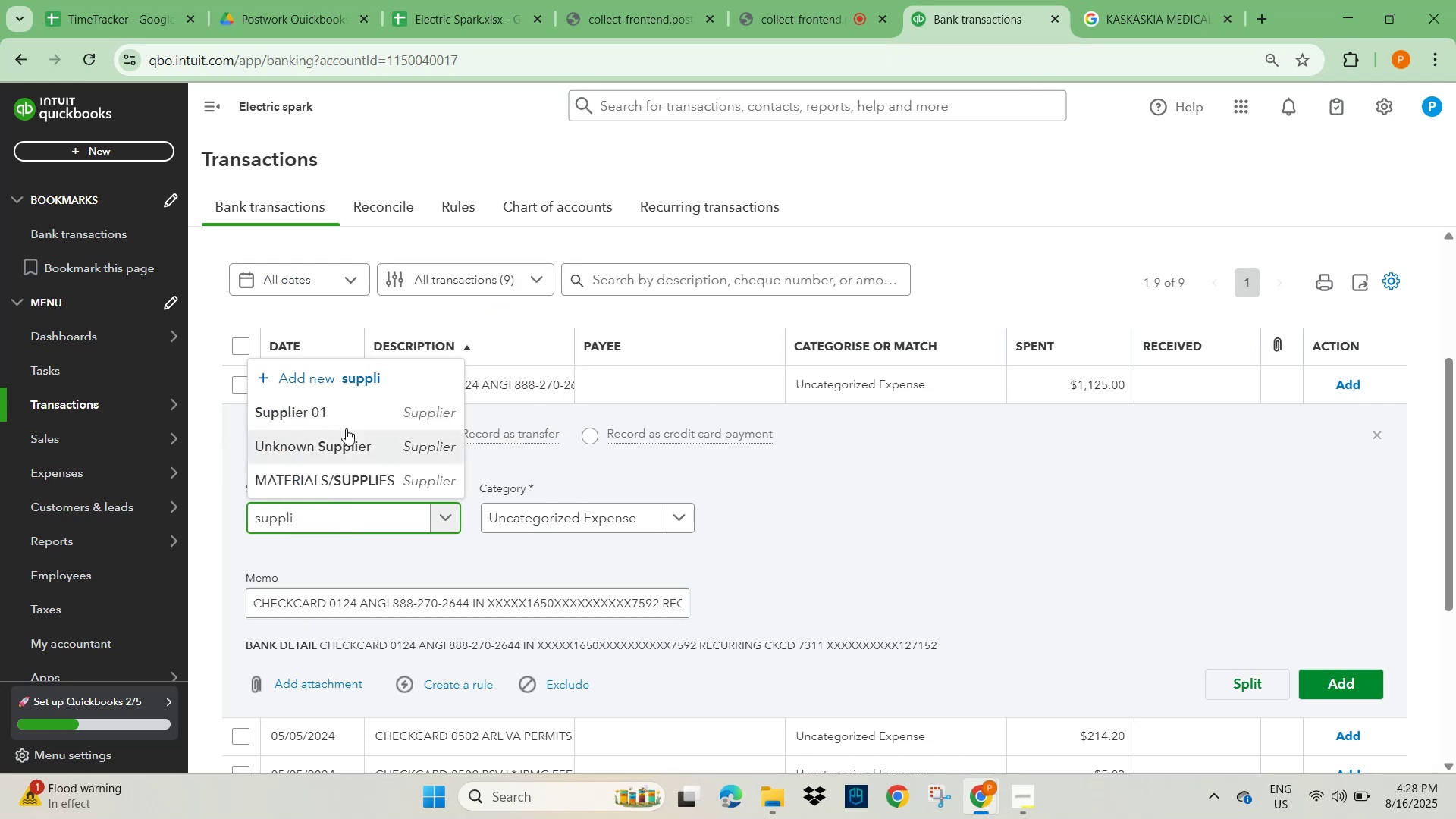 
left_click([340, 410])
 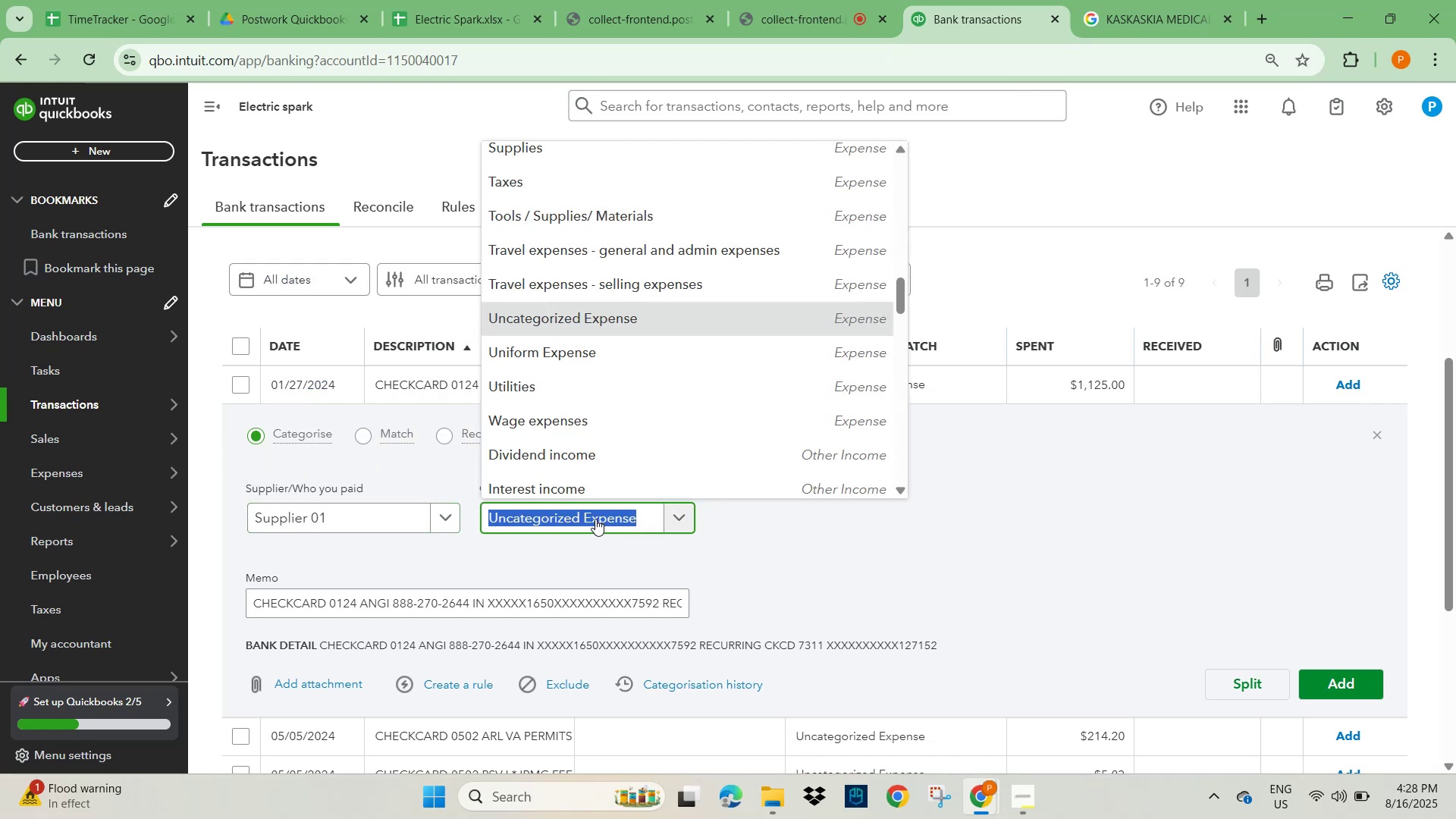 
type(genera)
 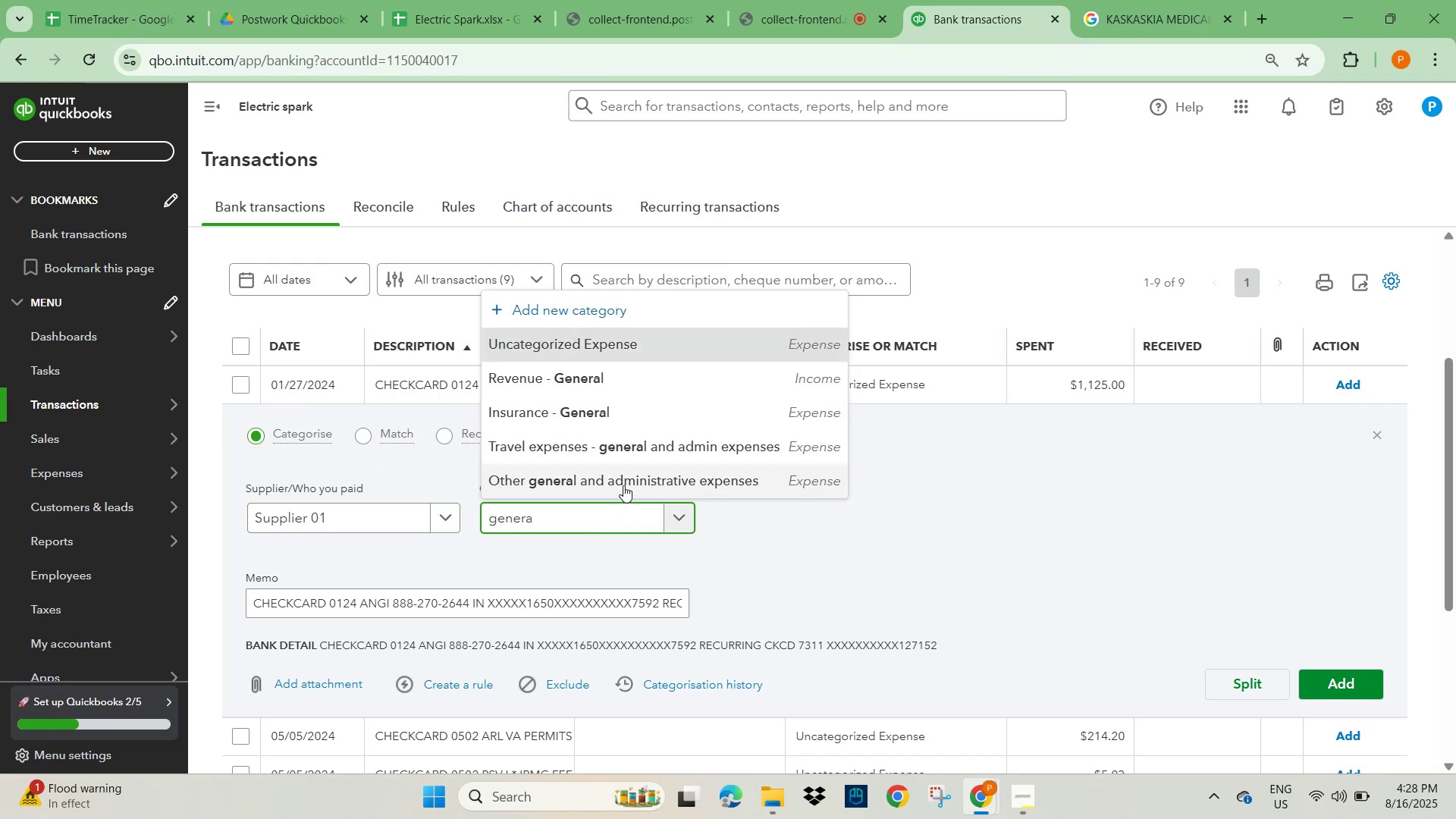 
left_click([623, 485])
 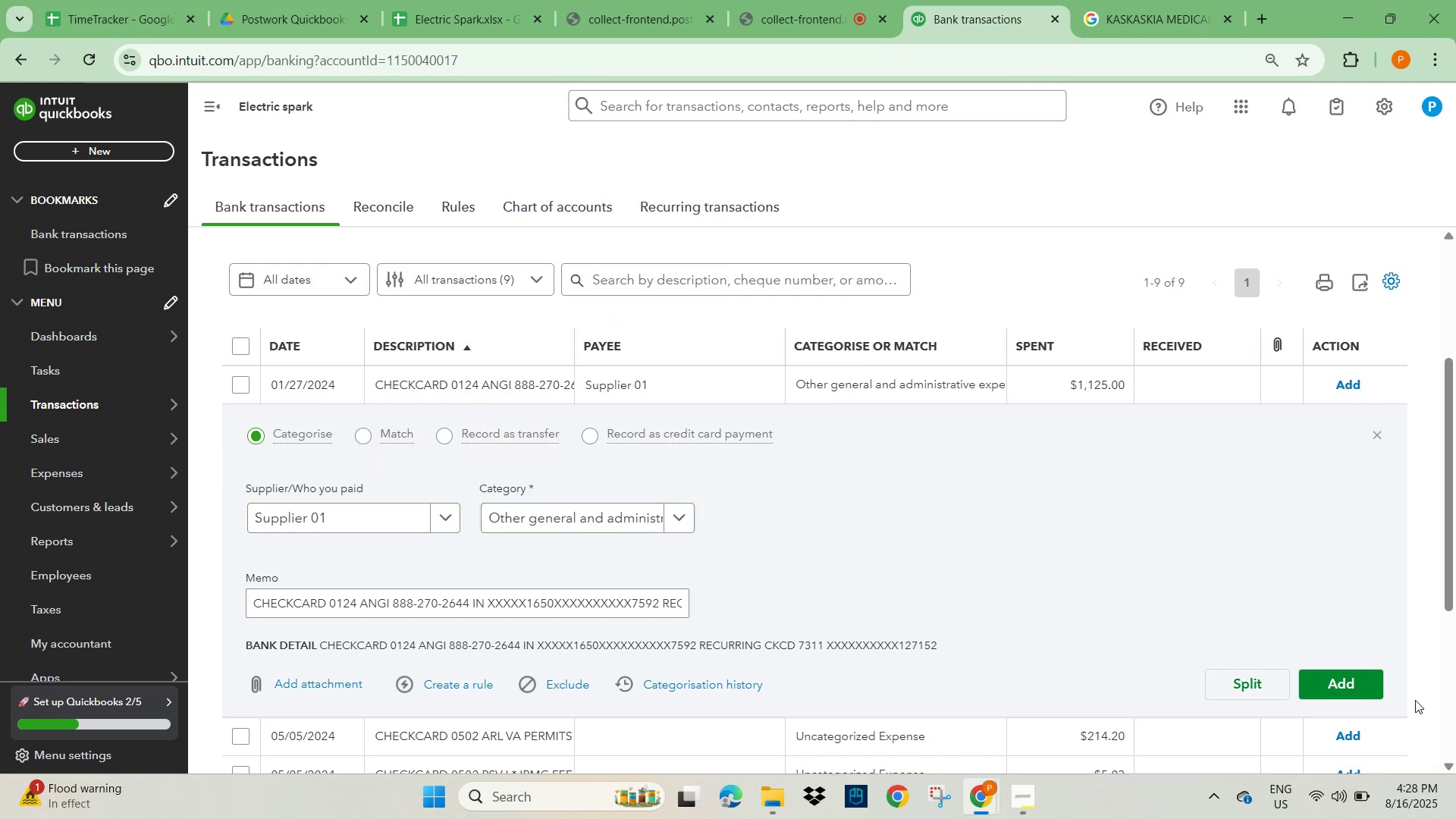 
left_click([1348, 686])
 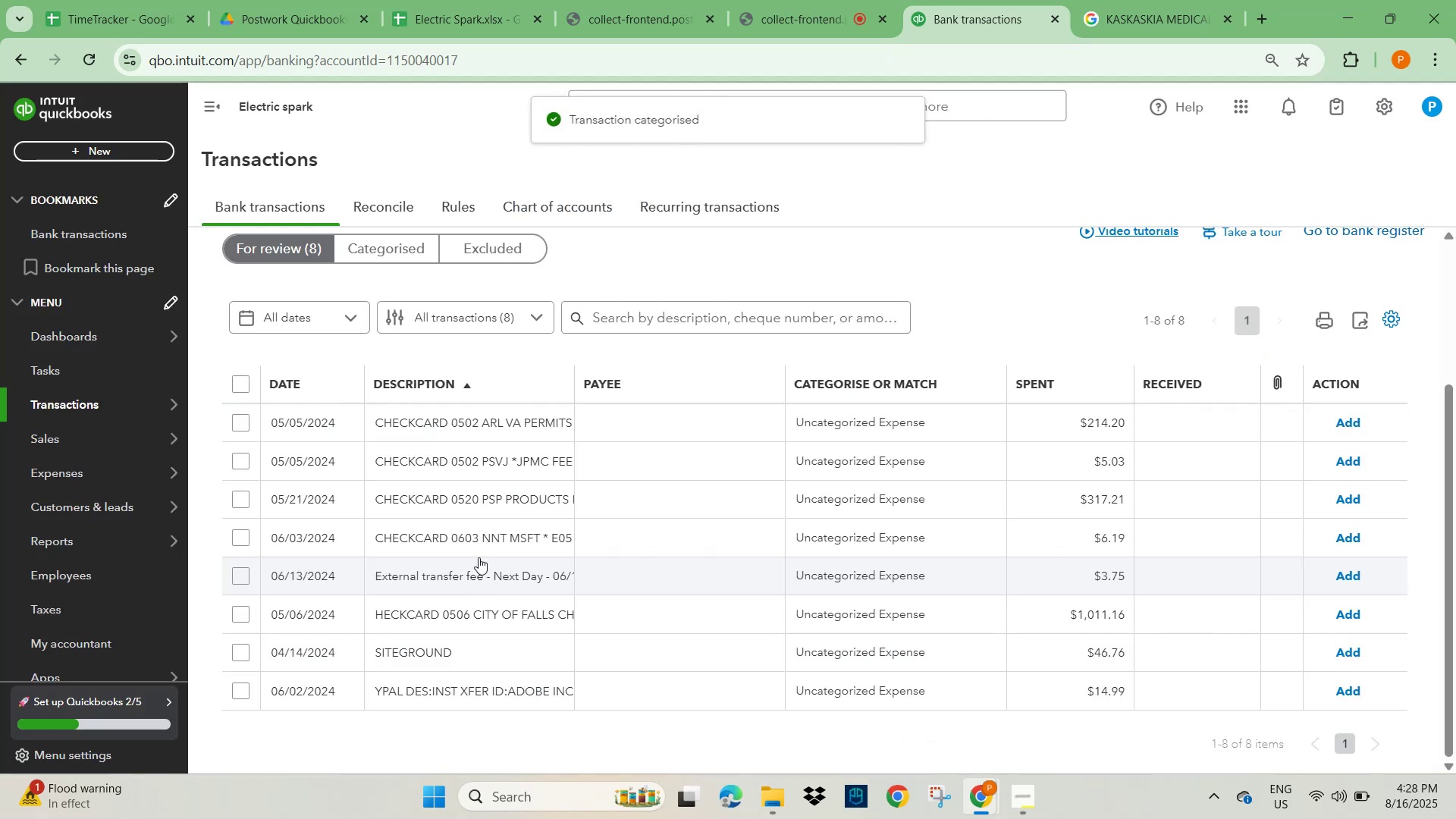 
left_click([446, 418])
 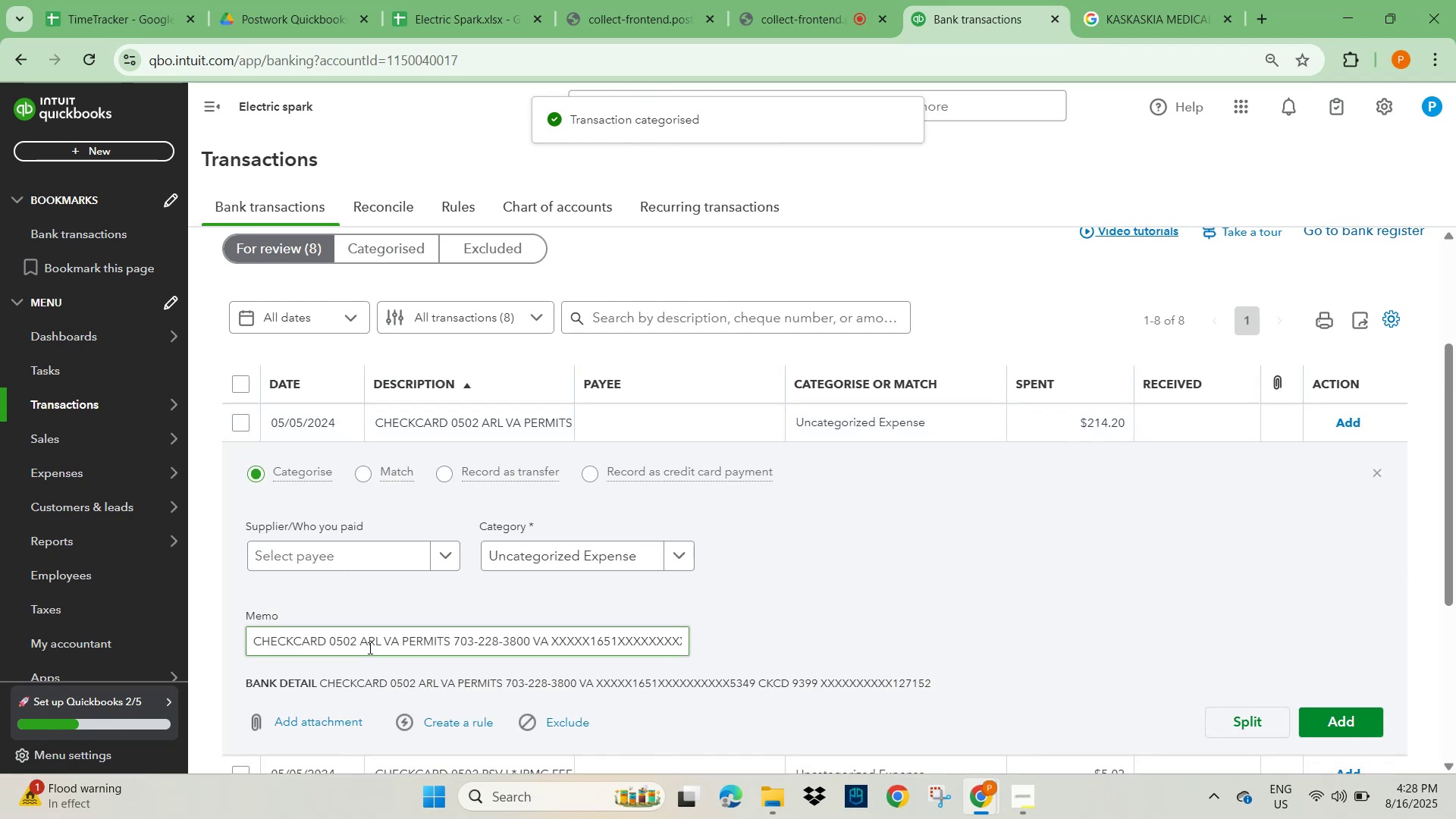 
left_click_drag(start_coordinate=[360, 640], to_coordinate=[452, 657])
 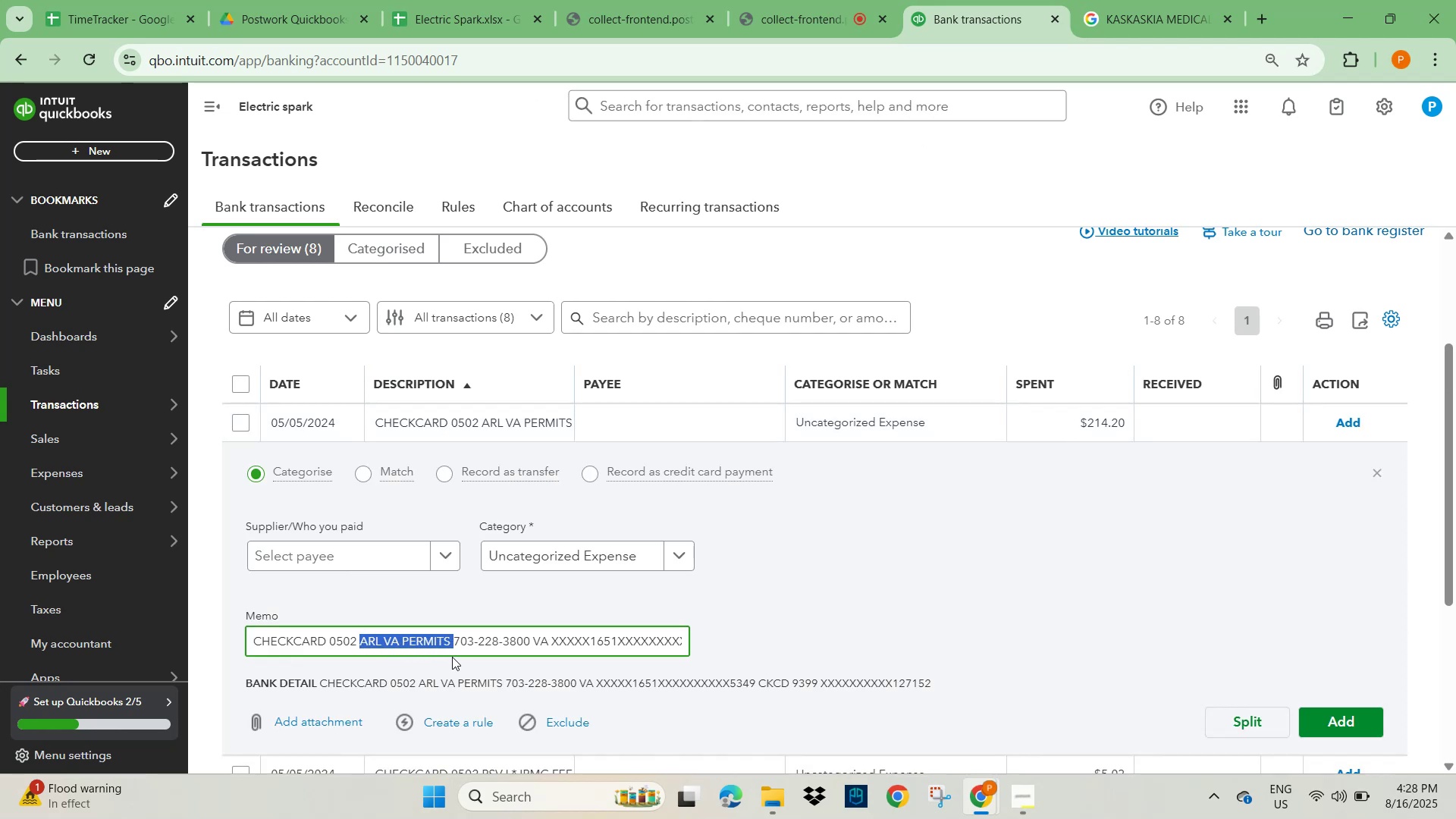 
key(Control+C)
 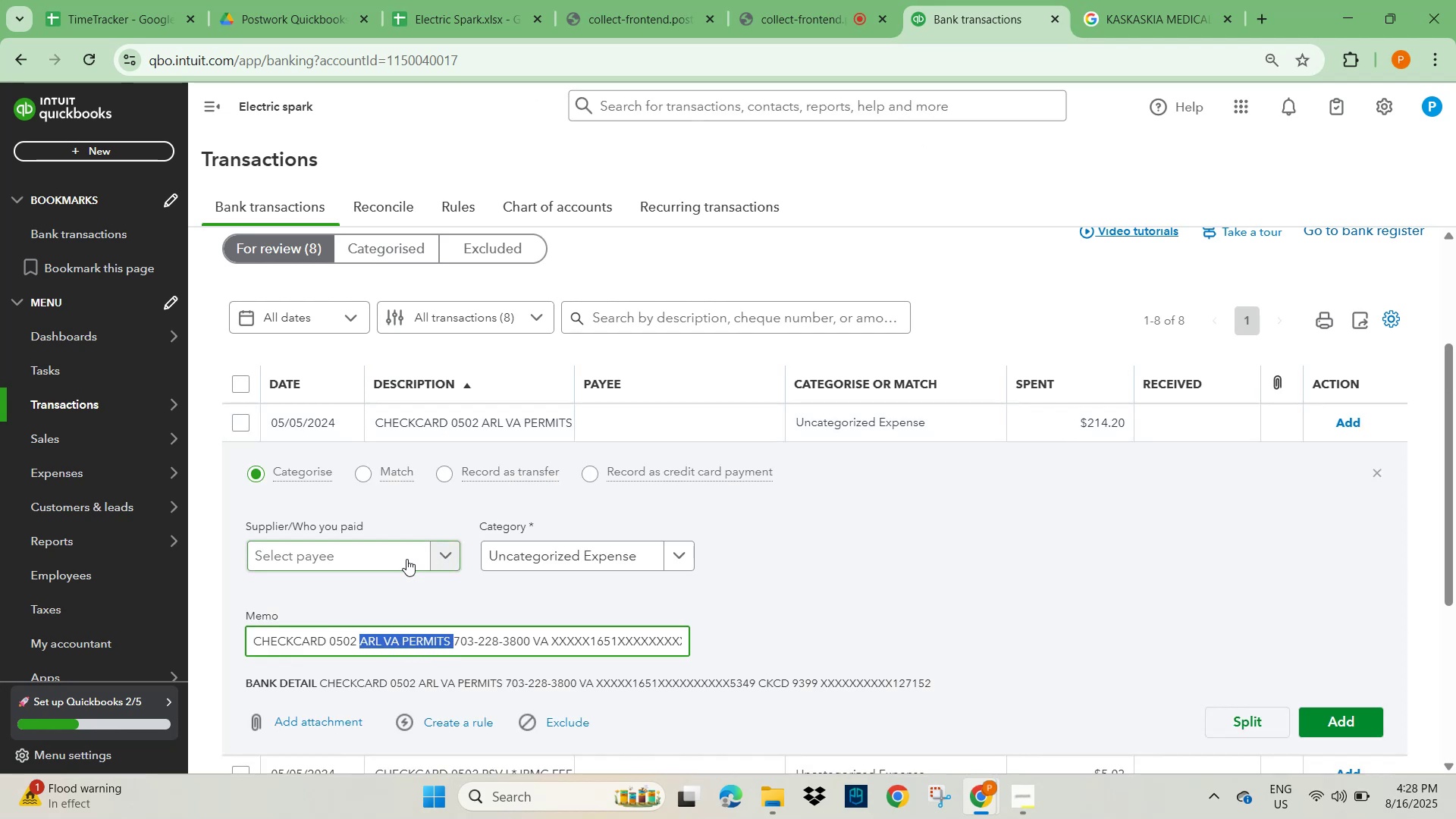 
left_click([386, 563])
 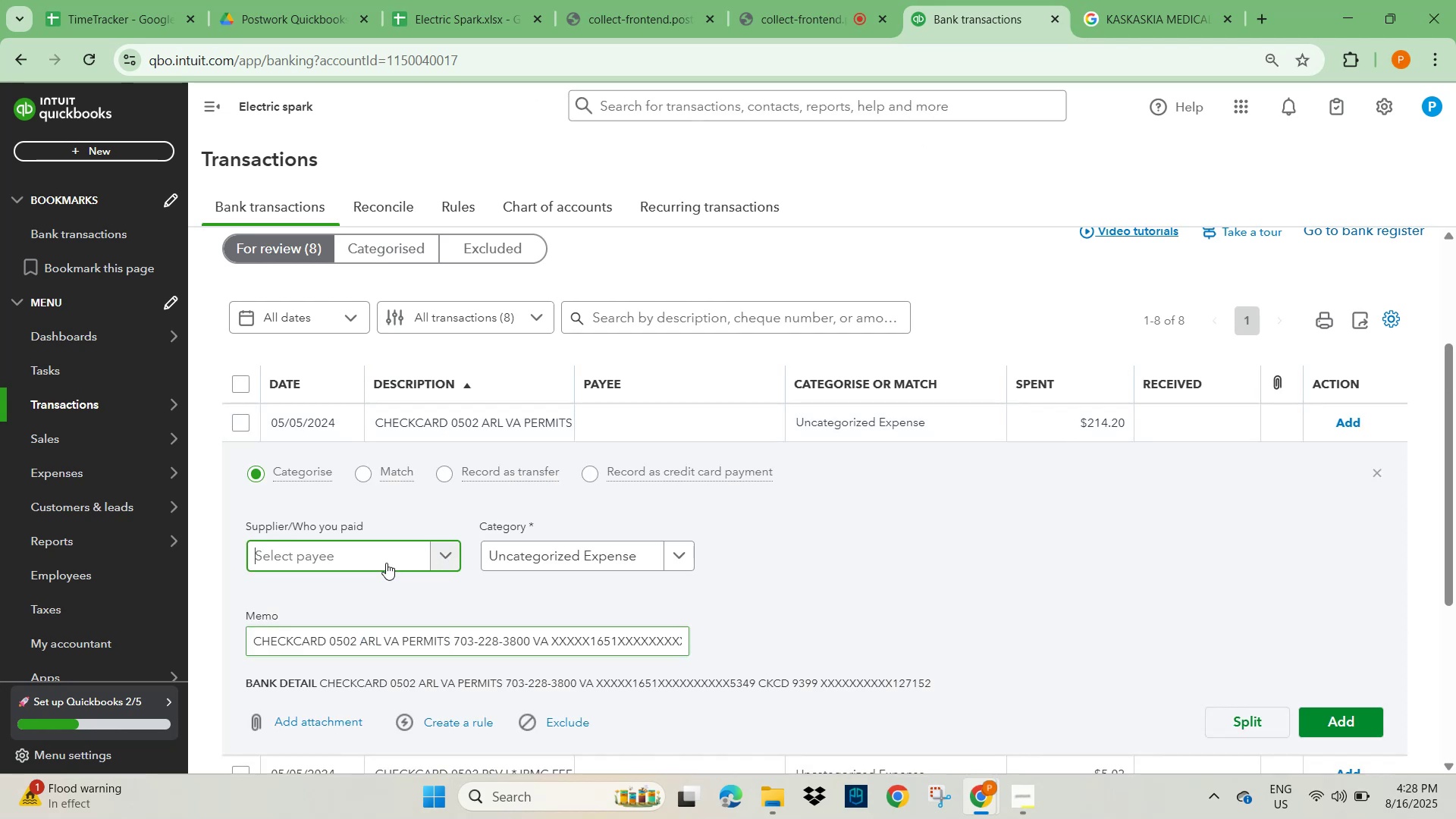 
key(Control+V)
 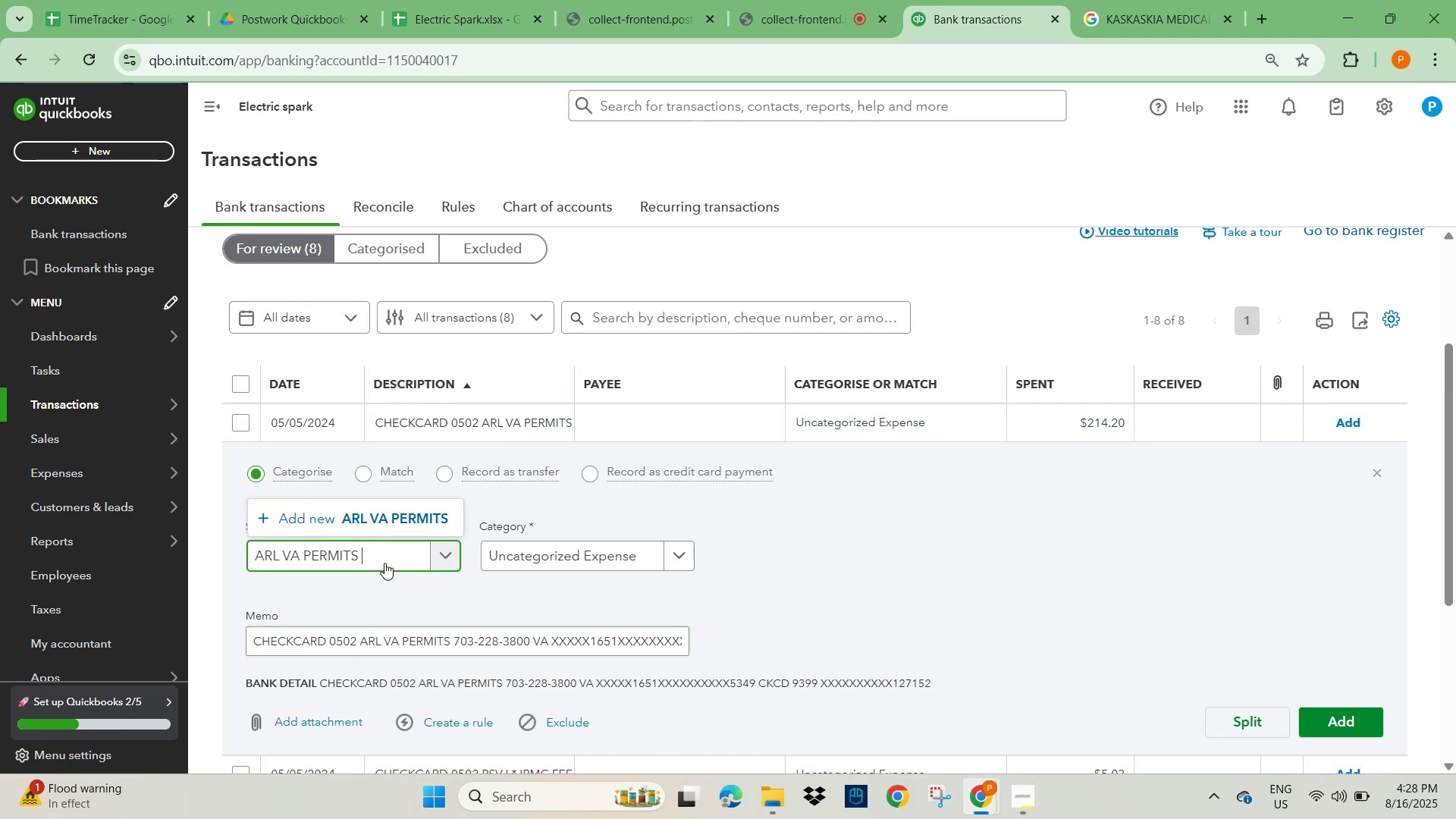 
left_click([385, 522])
 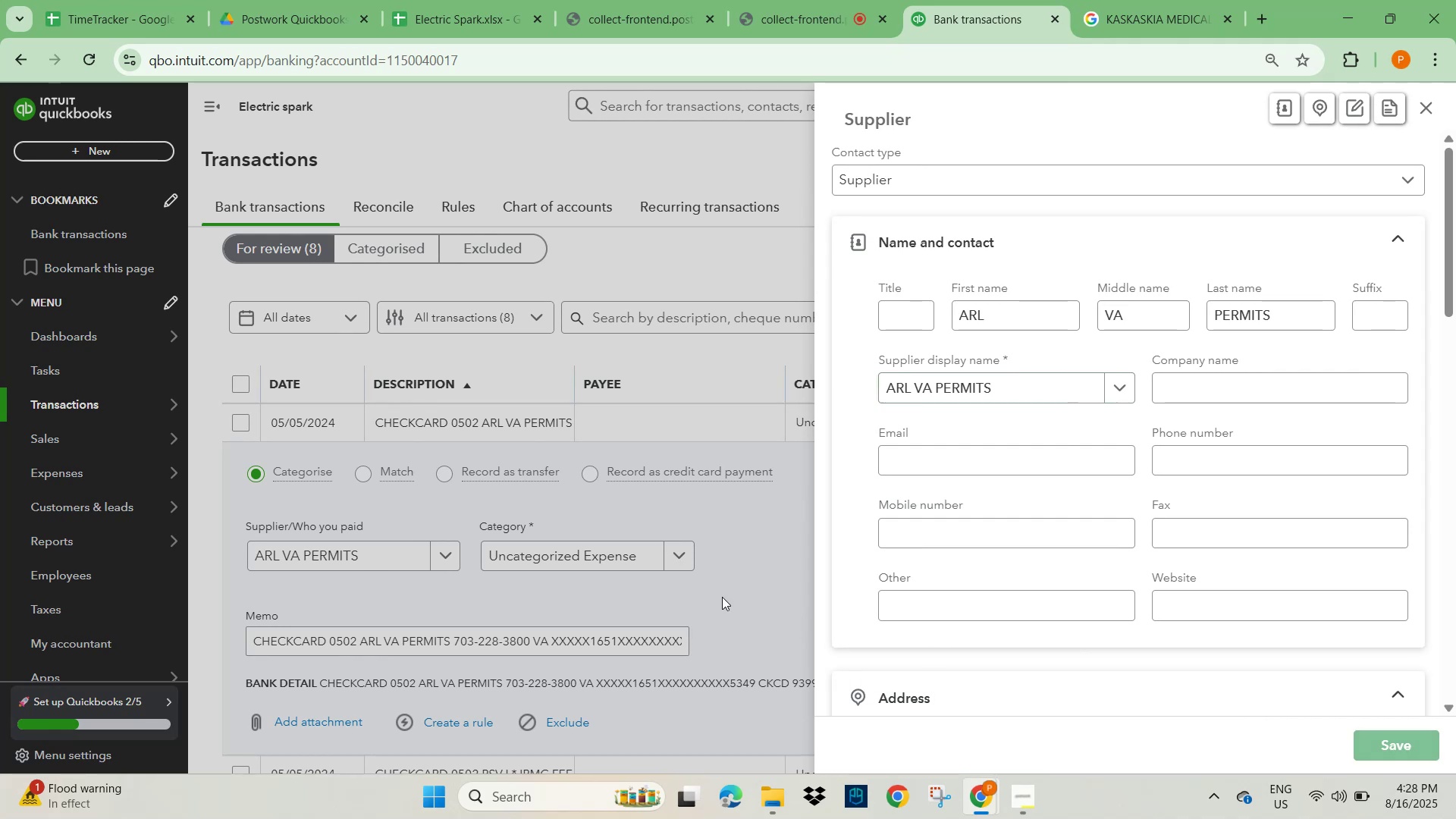 
left_click([554, 560])
 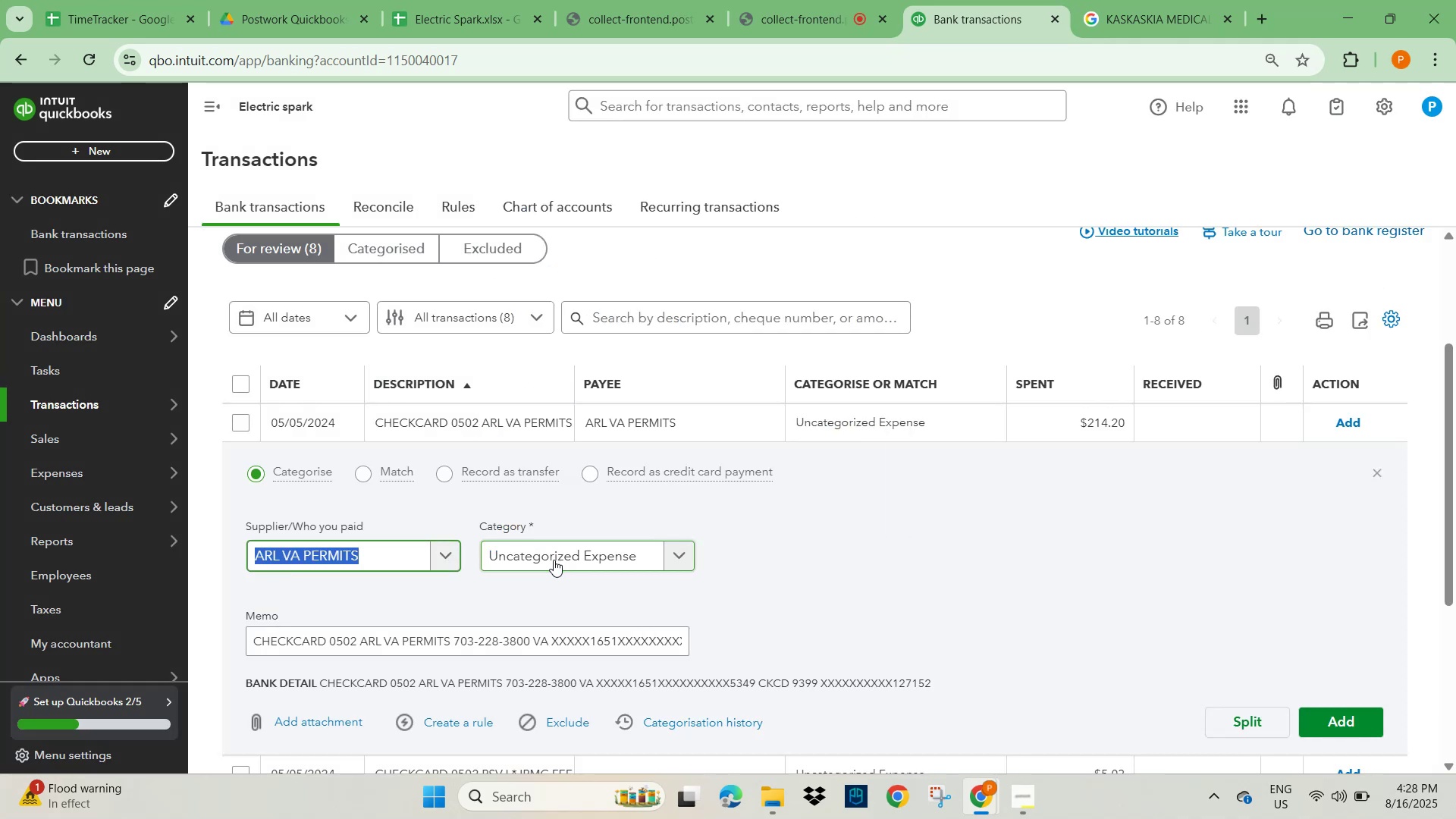 
type(licens)
 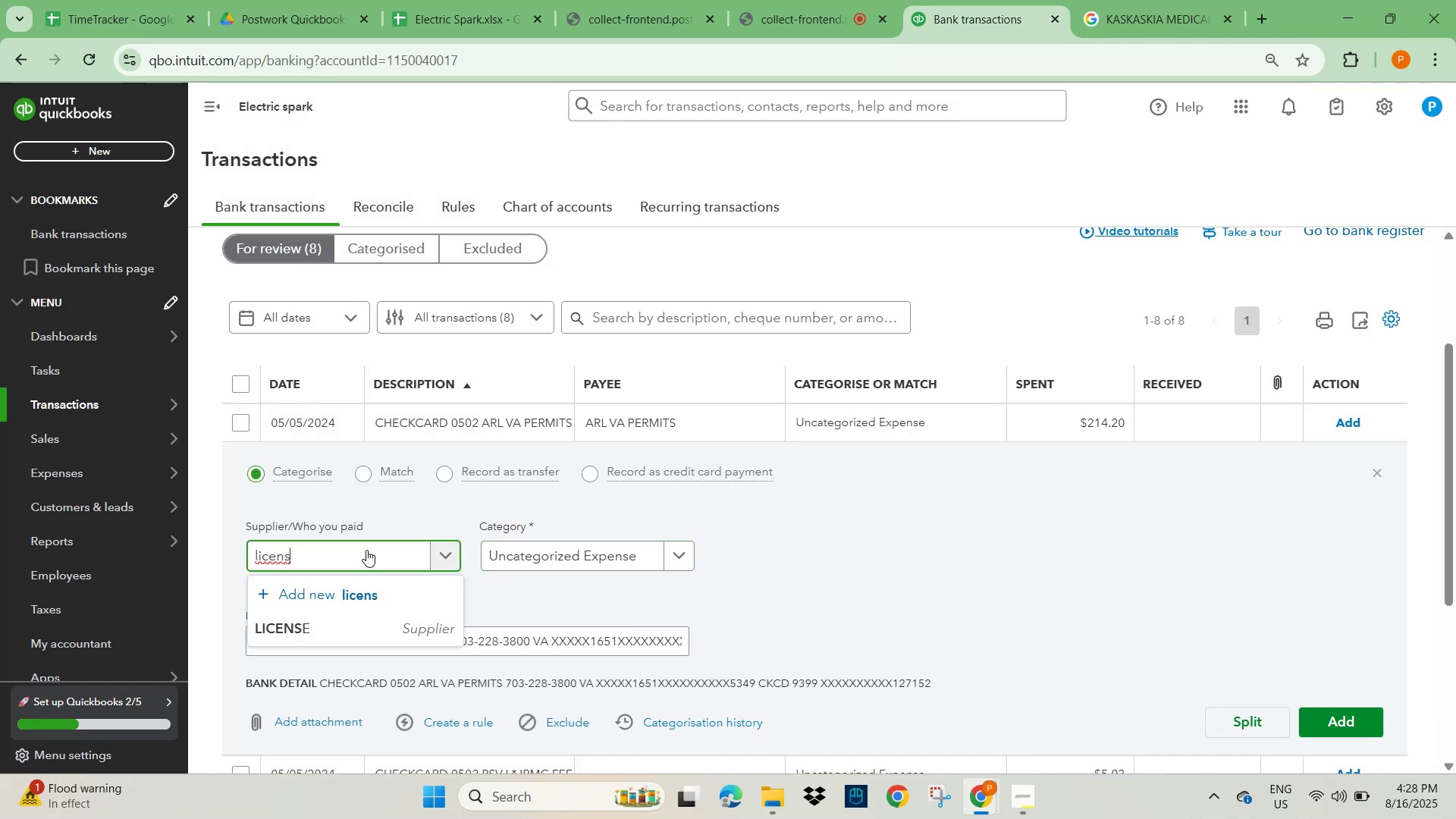 
left_click([548, 548])
 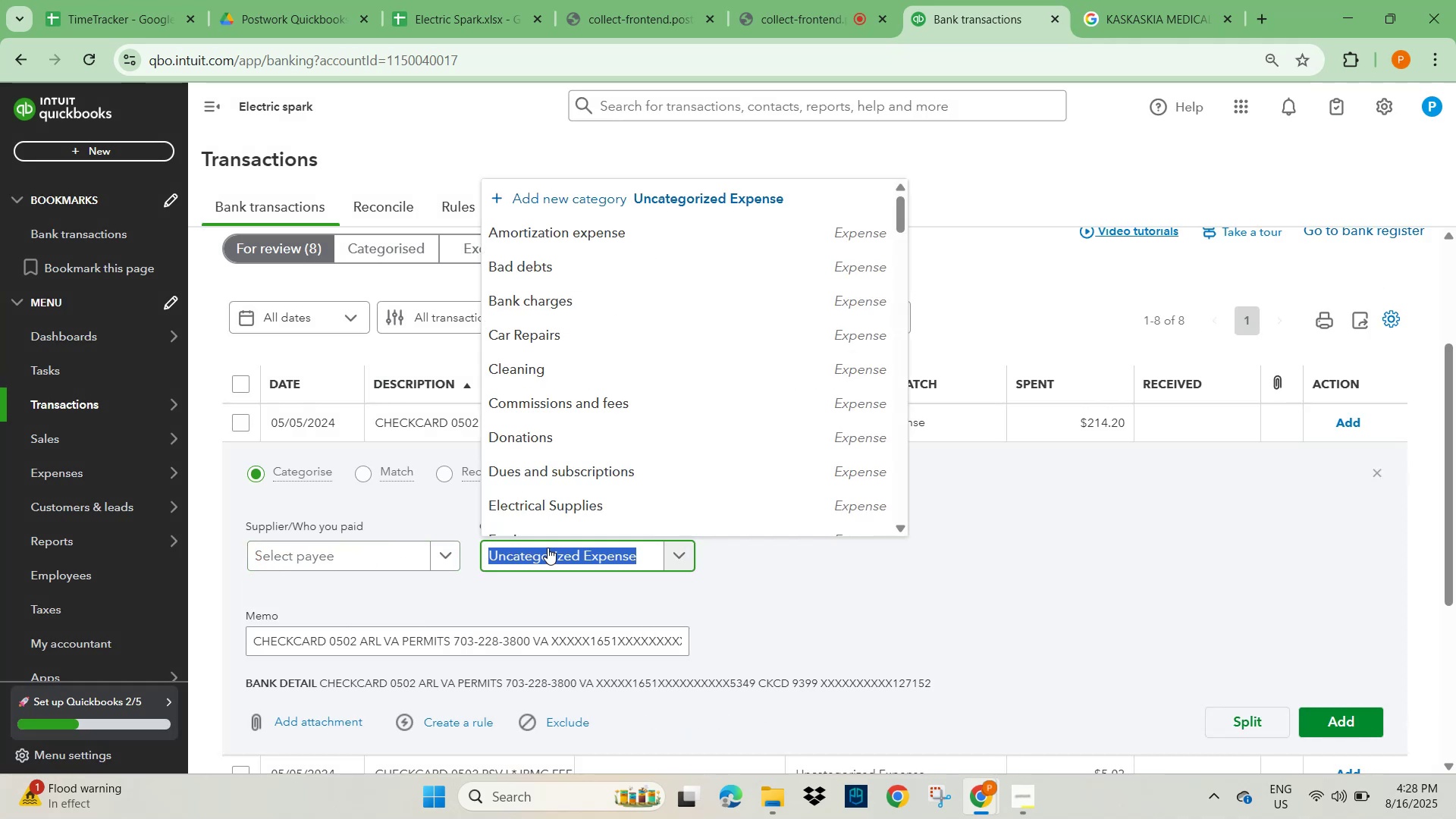 
type(licen)
 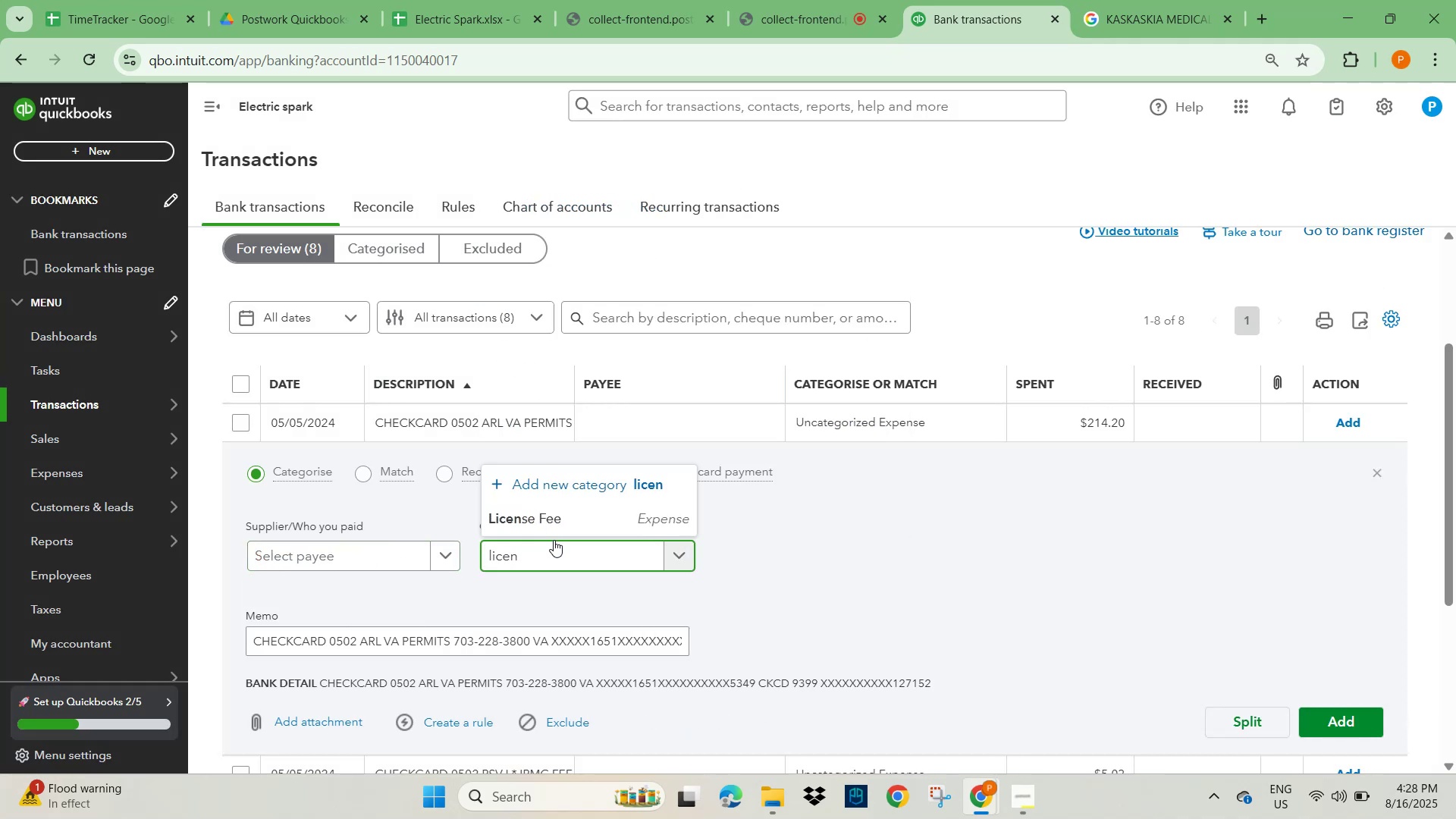 
left_click([552, 516])
 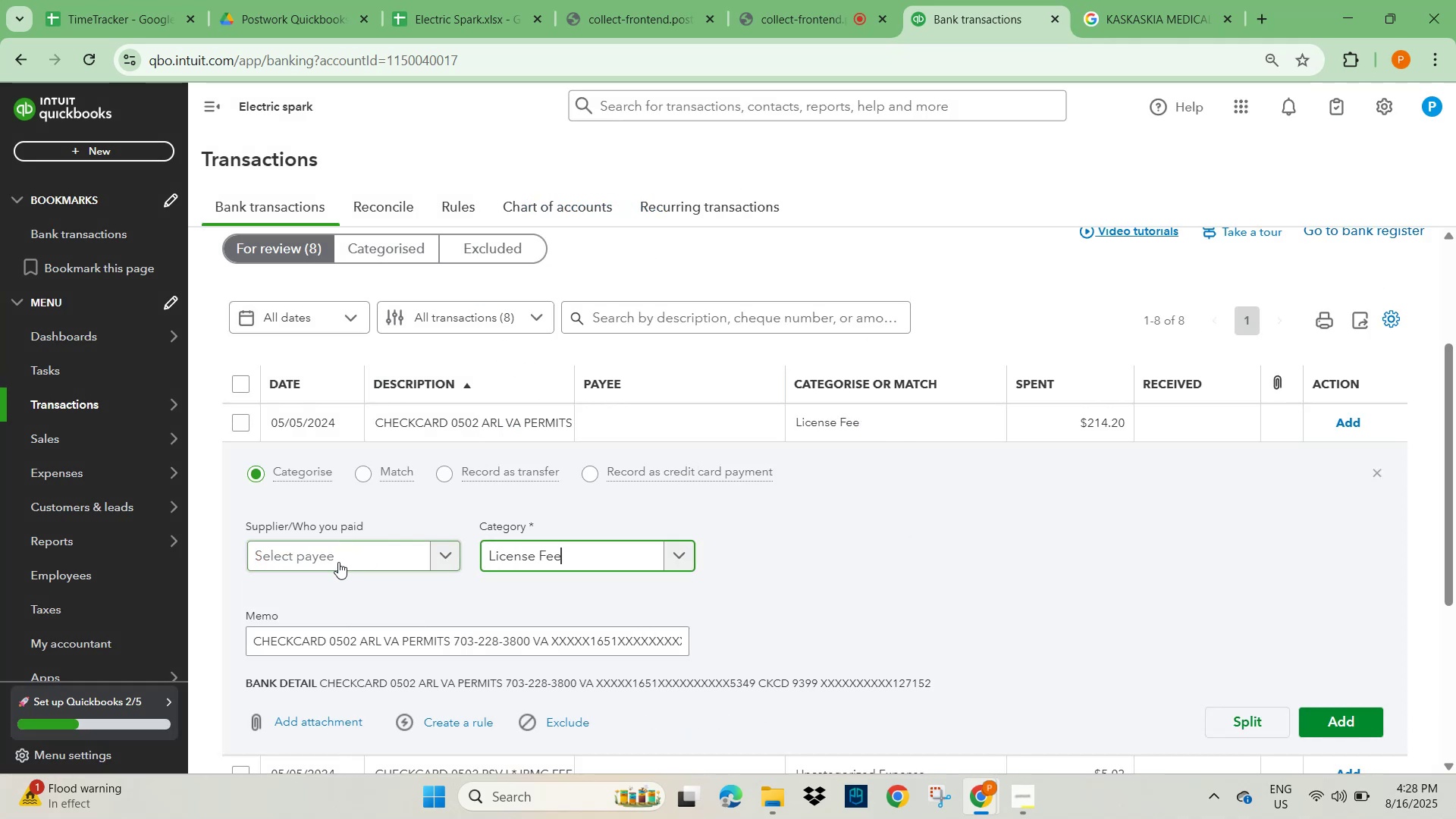 
left_click([331, 562])
 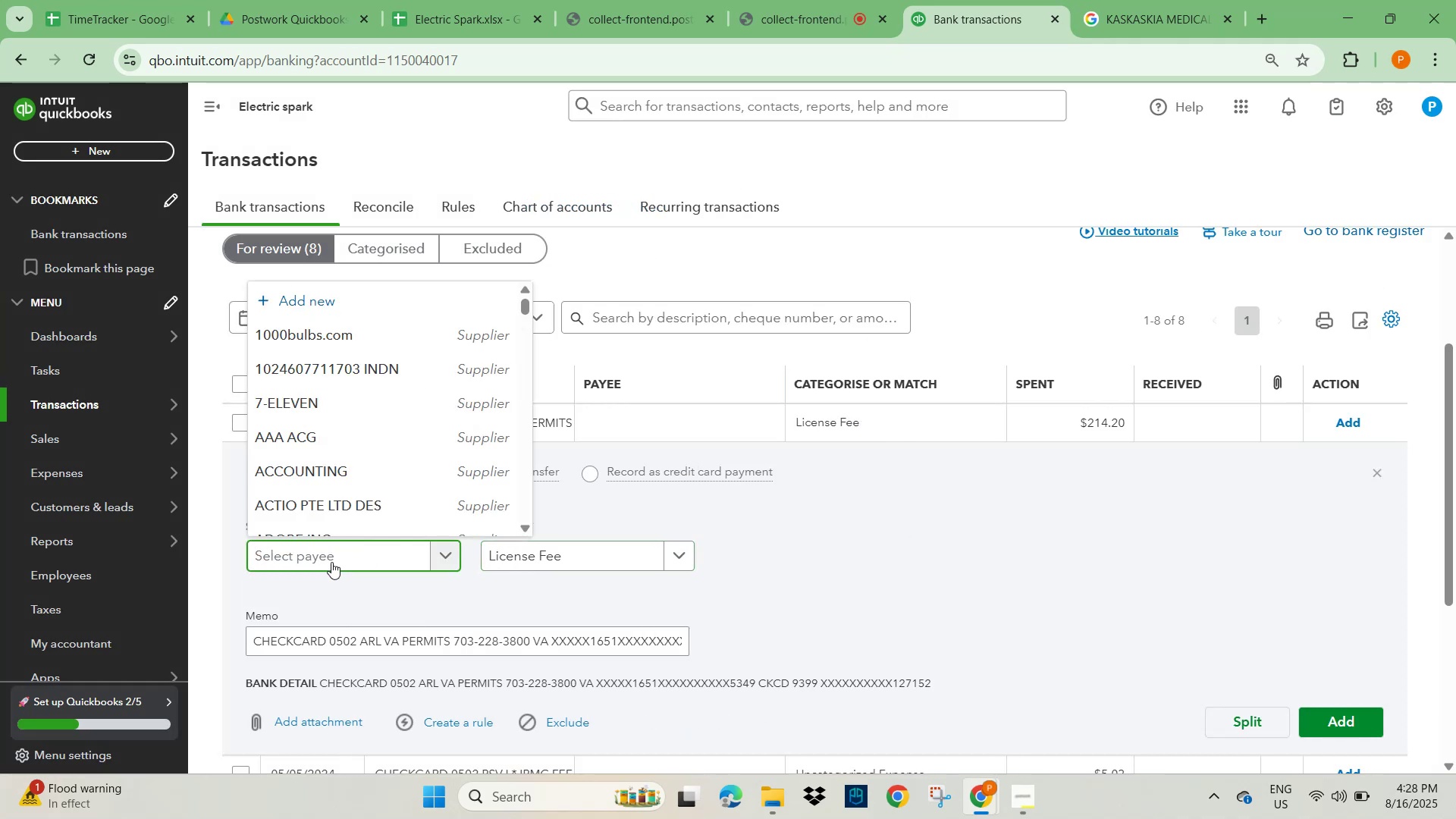 
type(arl)
 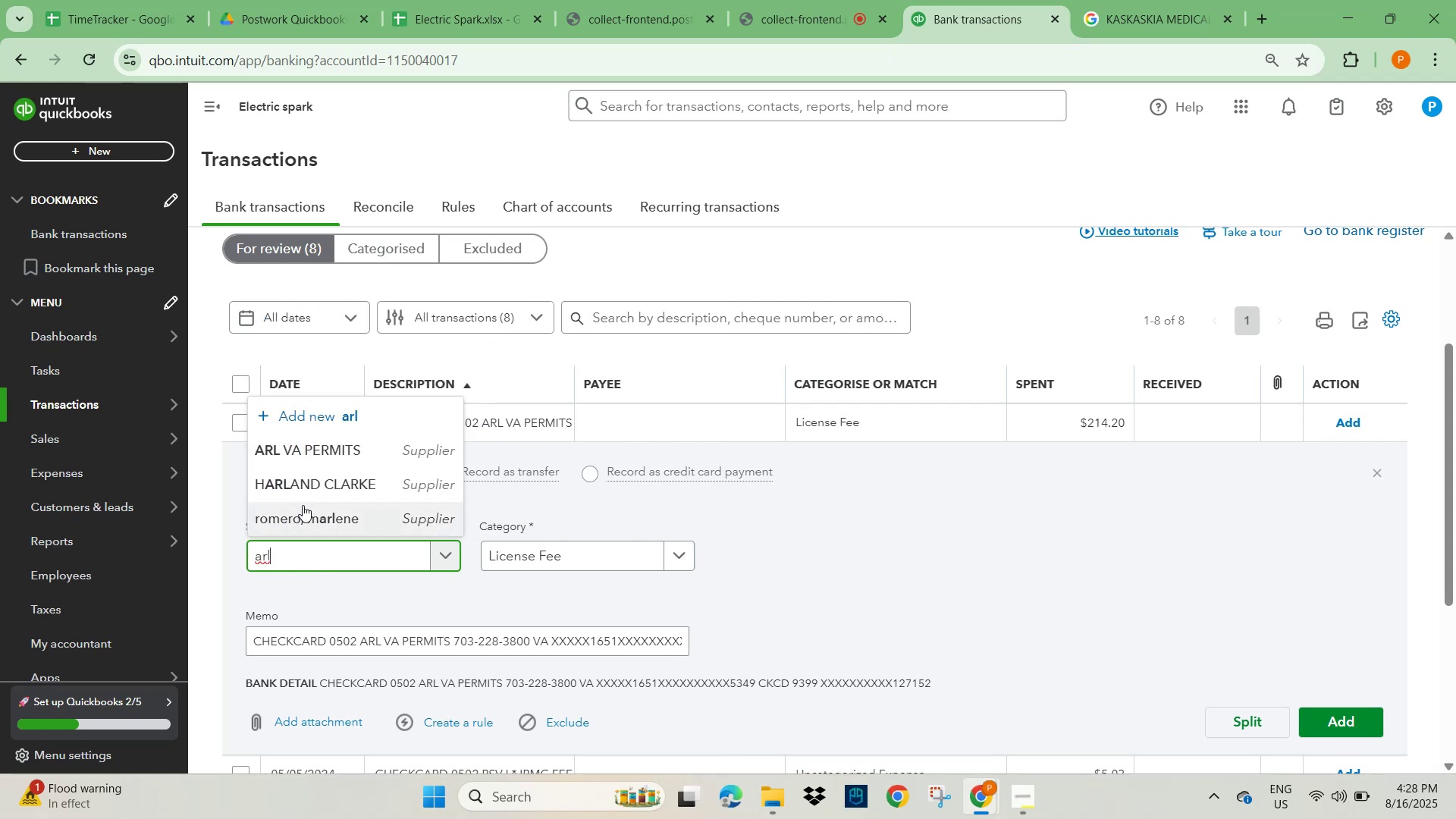 
left_click([307, 450])
 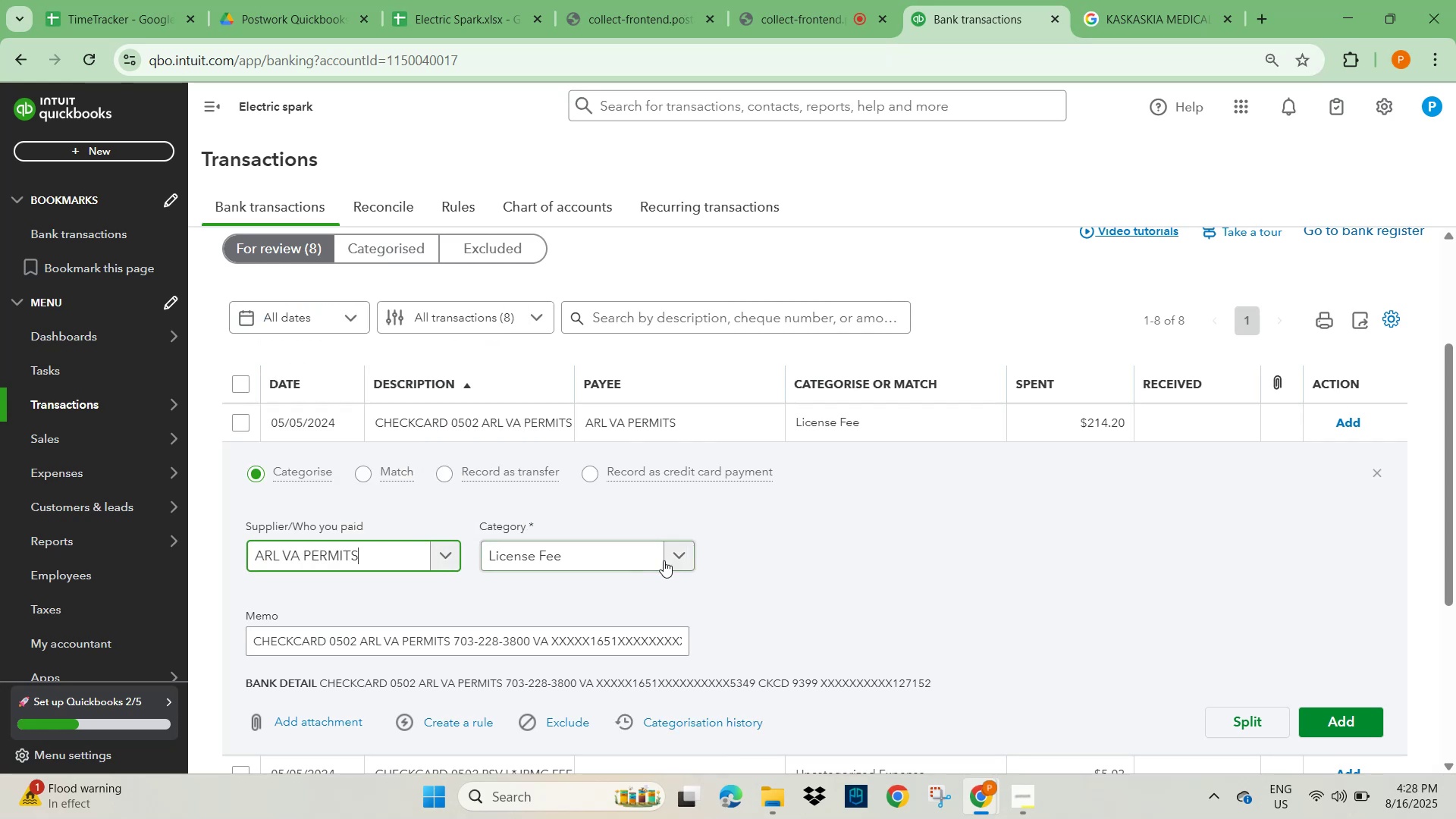 
left_click([833, 570])
 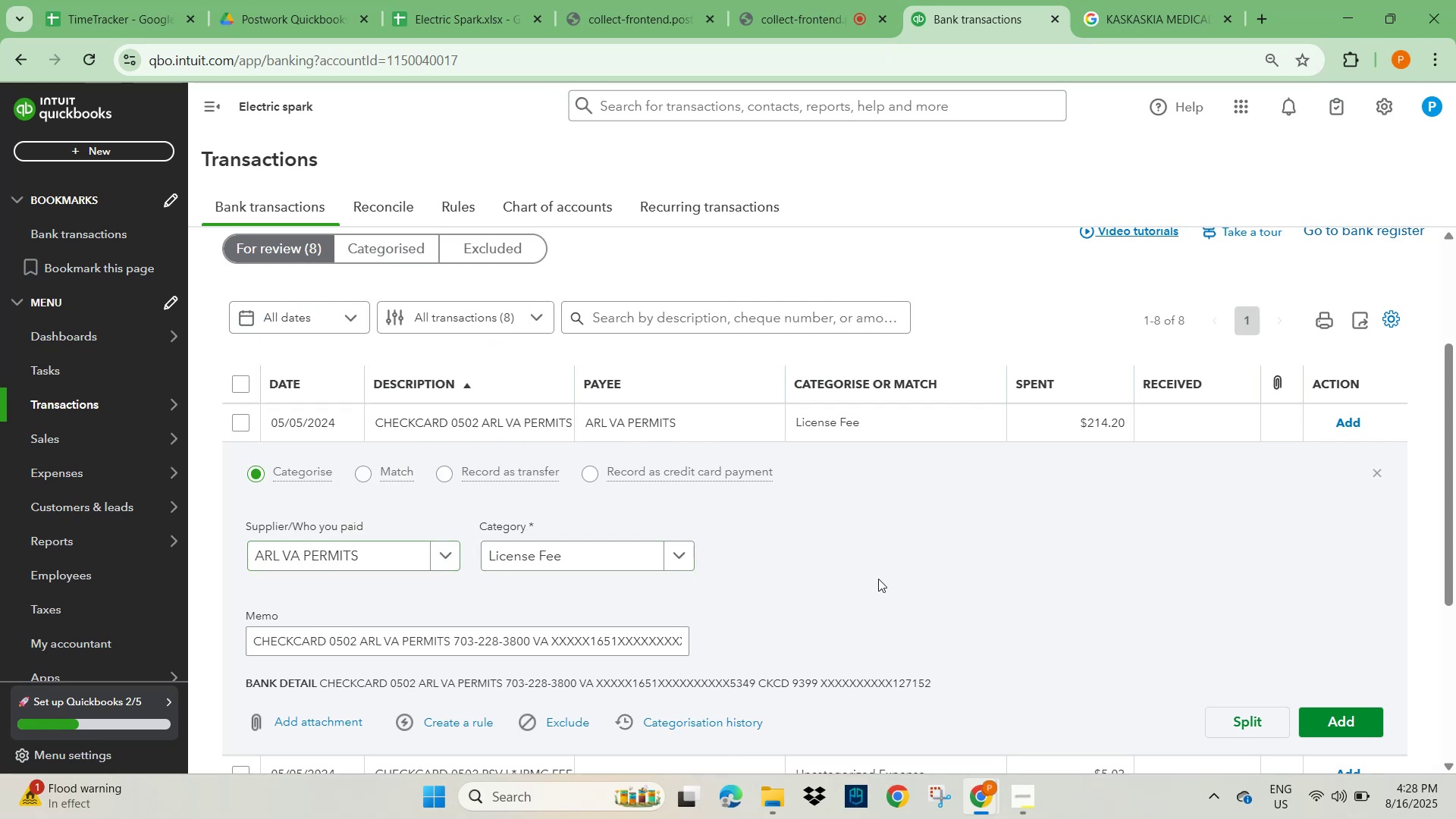 
scroll: coordinate [965, 588], scroll_direction: down, amount: 1.0
 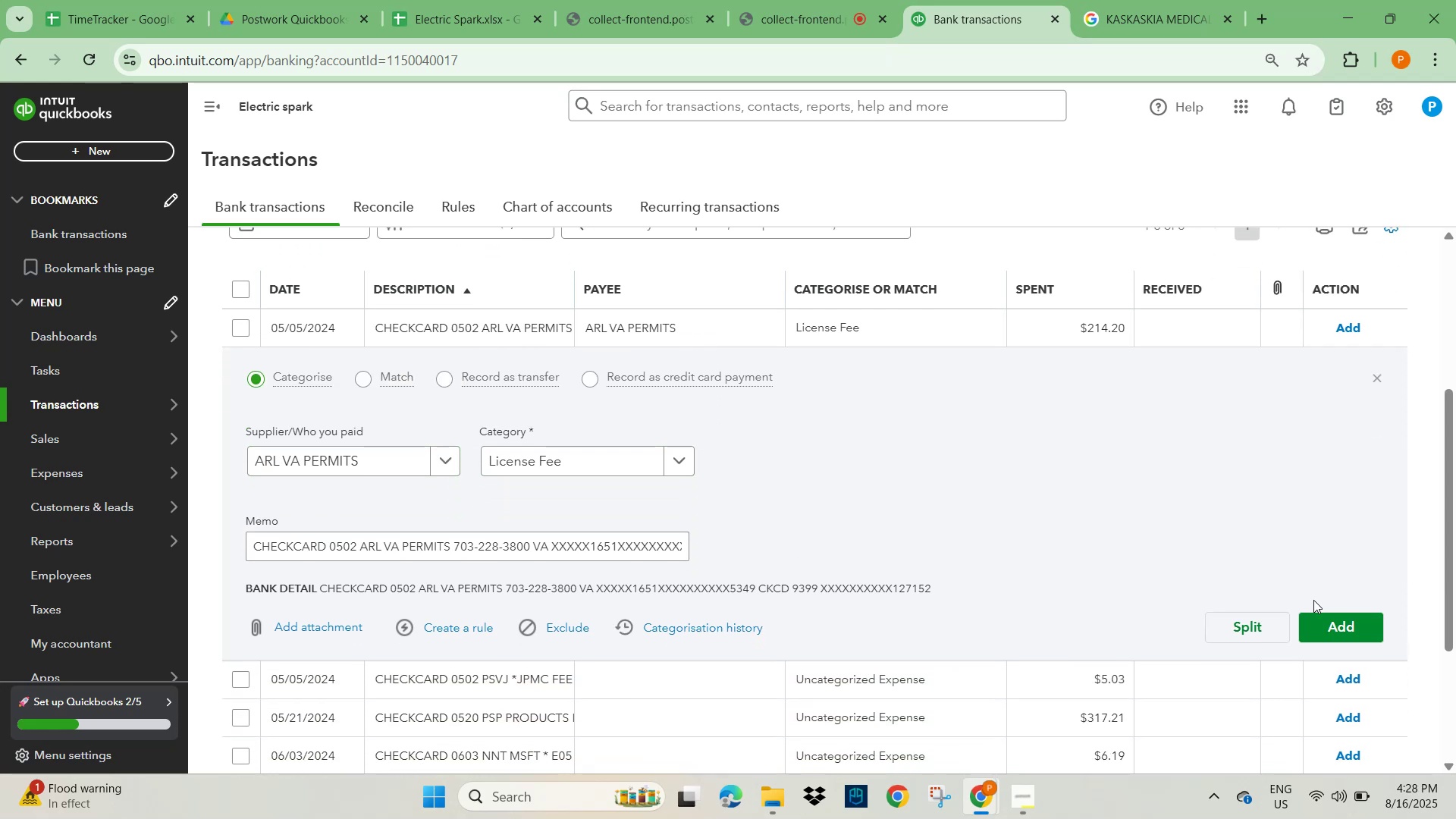 
left_click([1320, 629])
 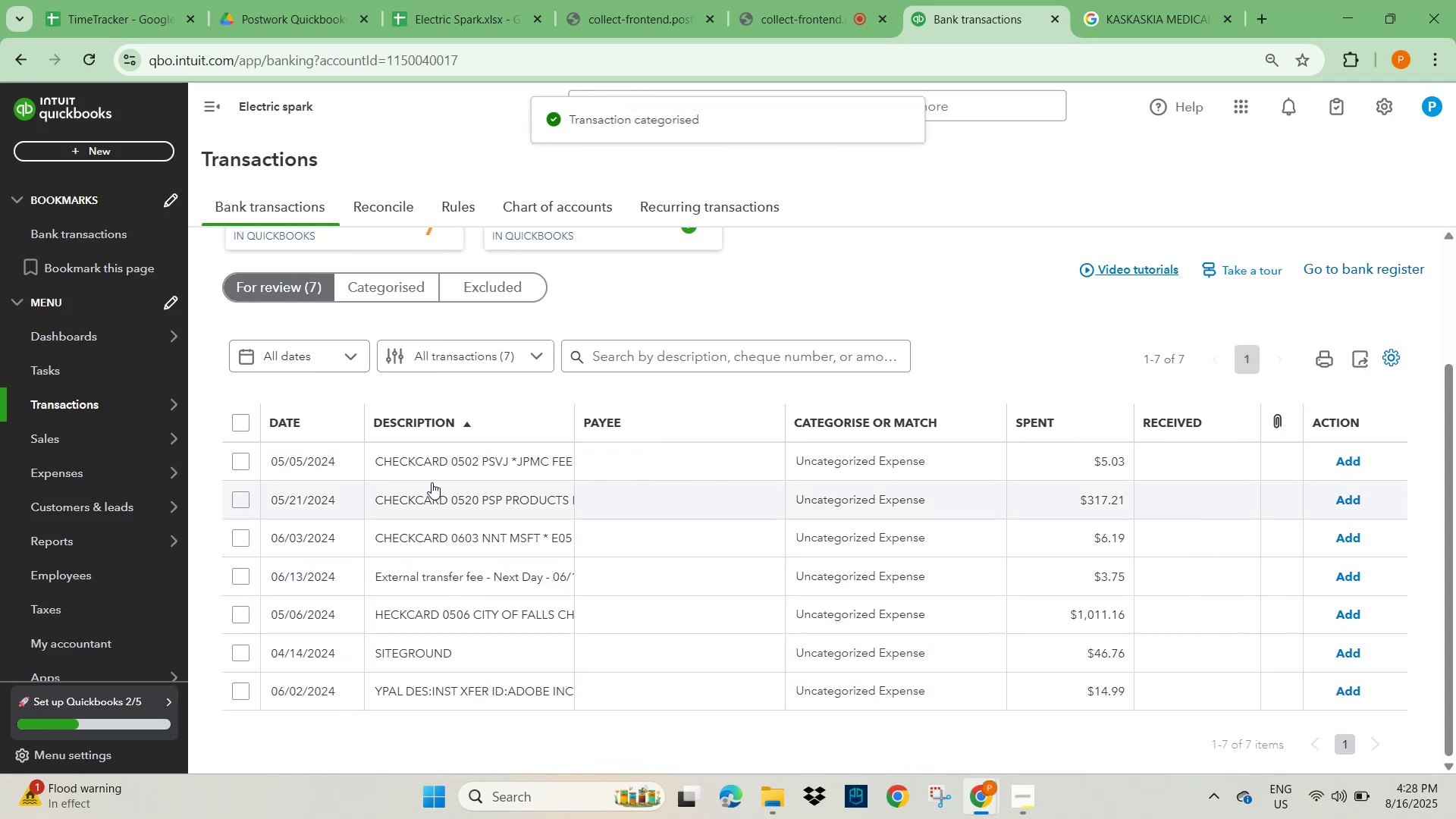 
left_click([431, 461])
 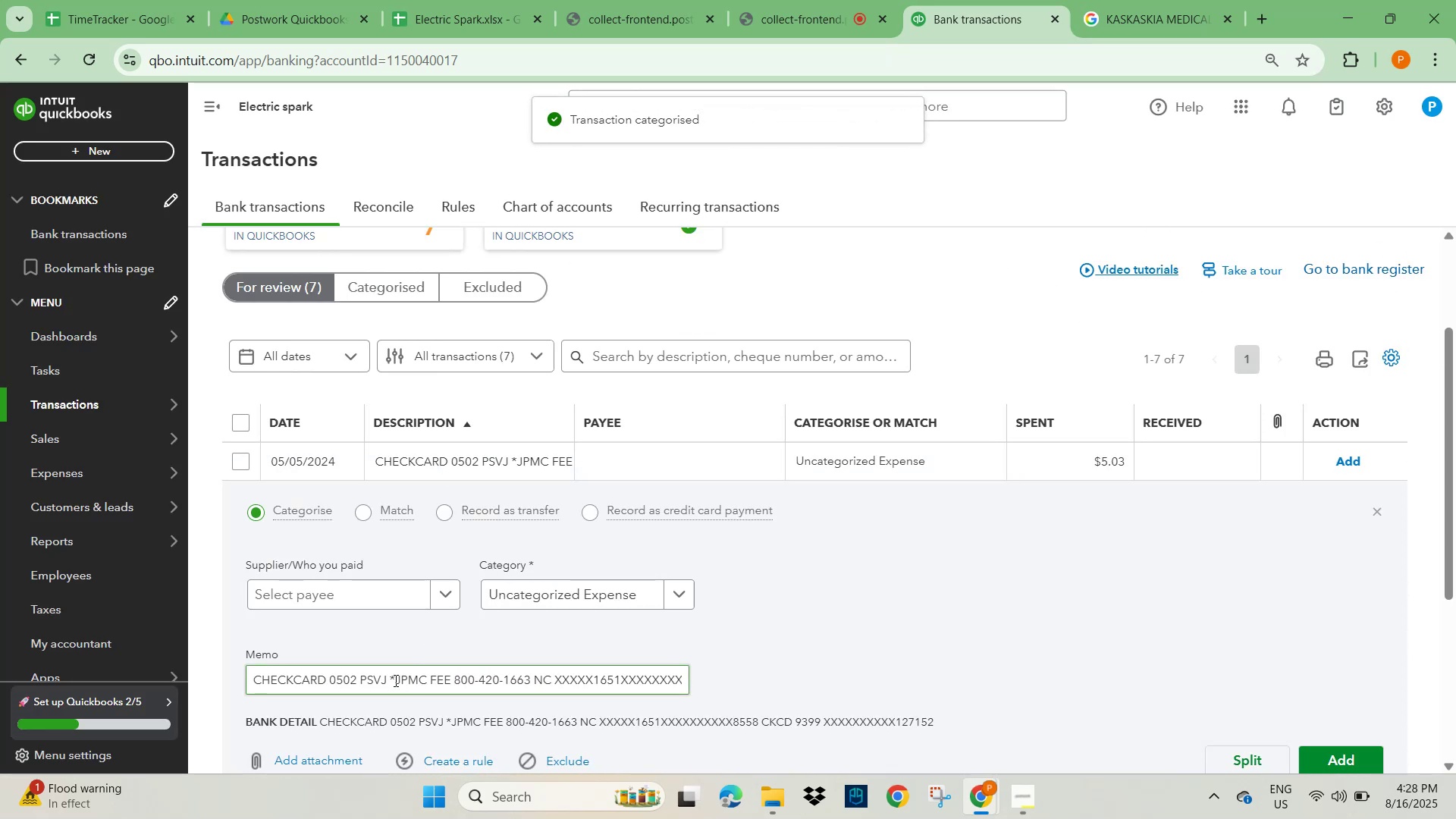 
left_click_drag(start_coordinate=[397, 679], to_coordinate=[452, 686])
 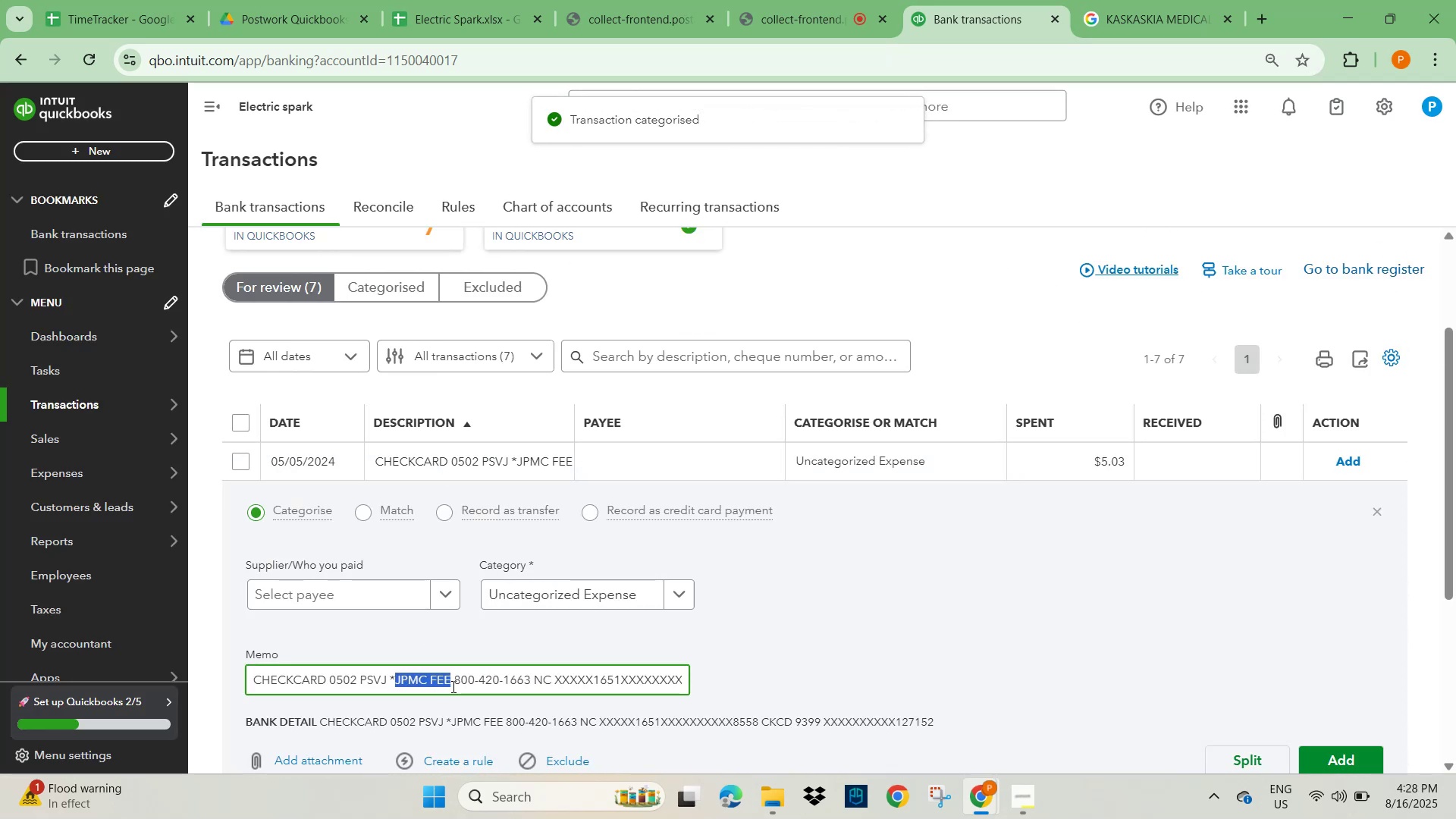 
key(Control+C)
 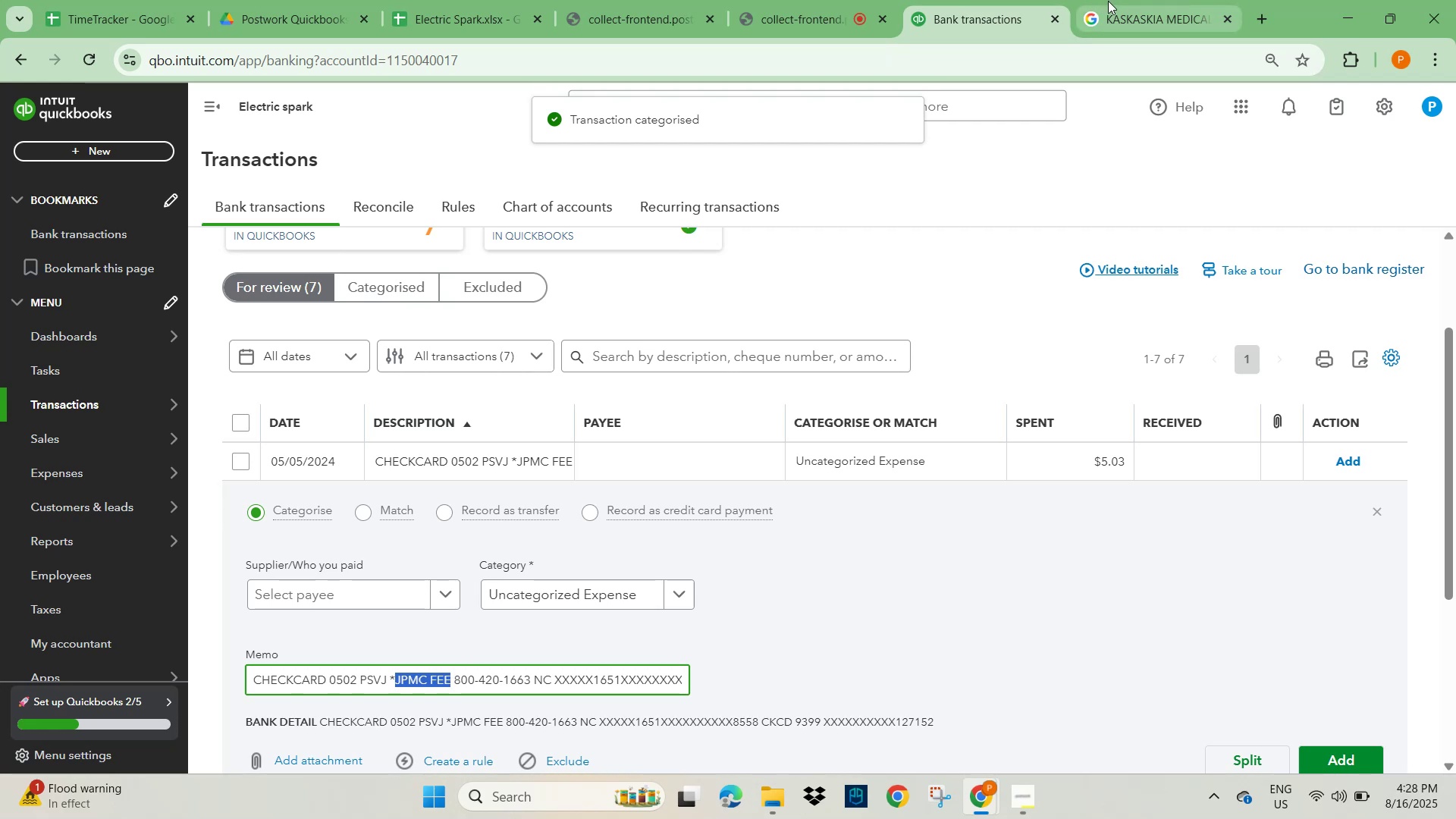 
left_click([1131, 19])
 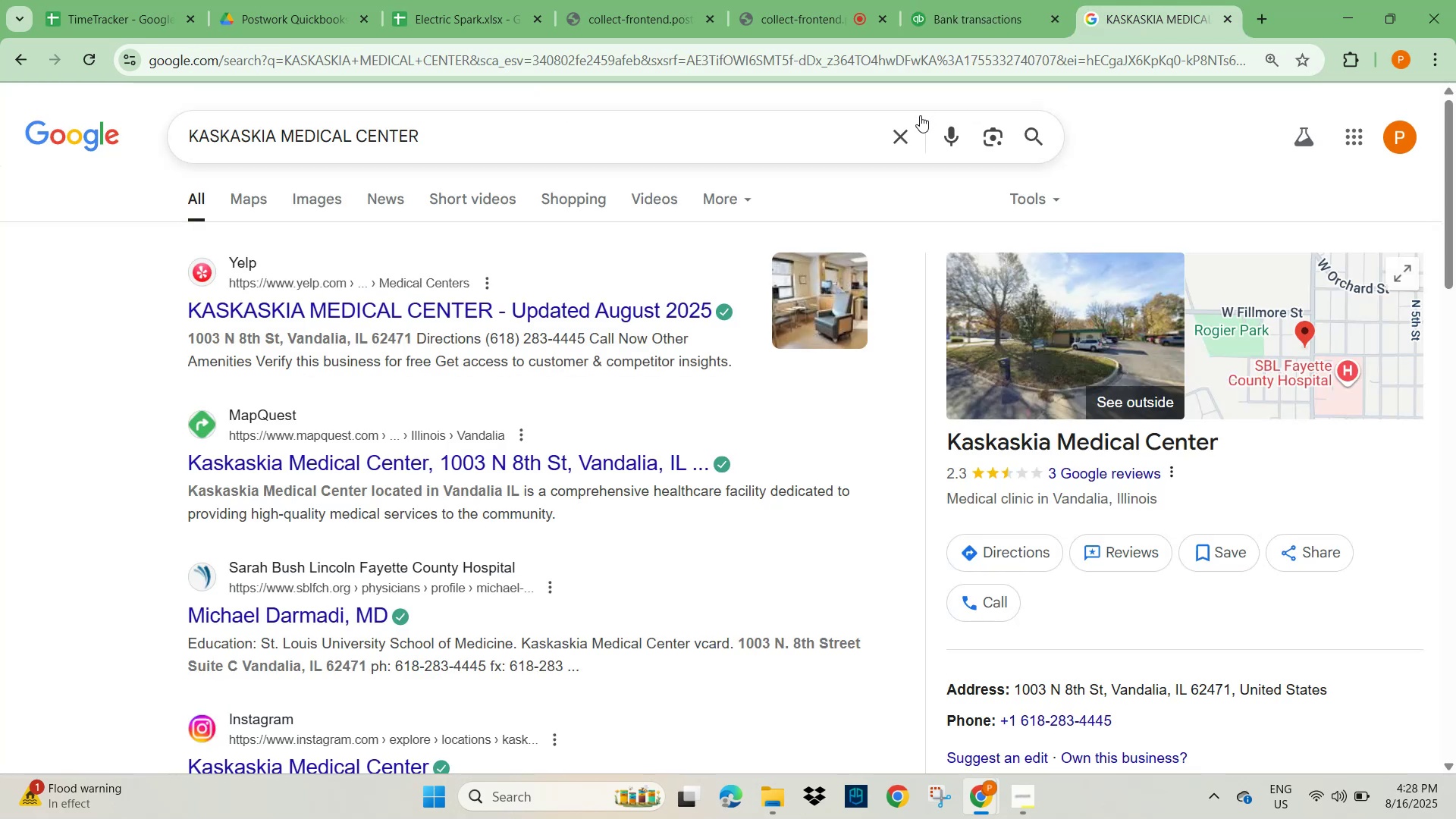 
key(Control+V)
 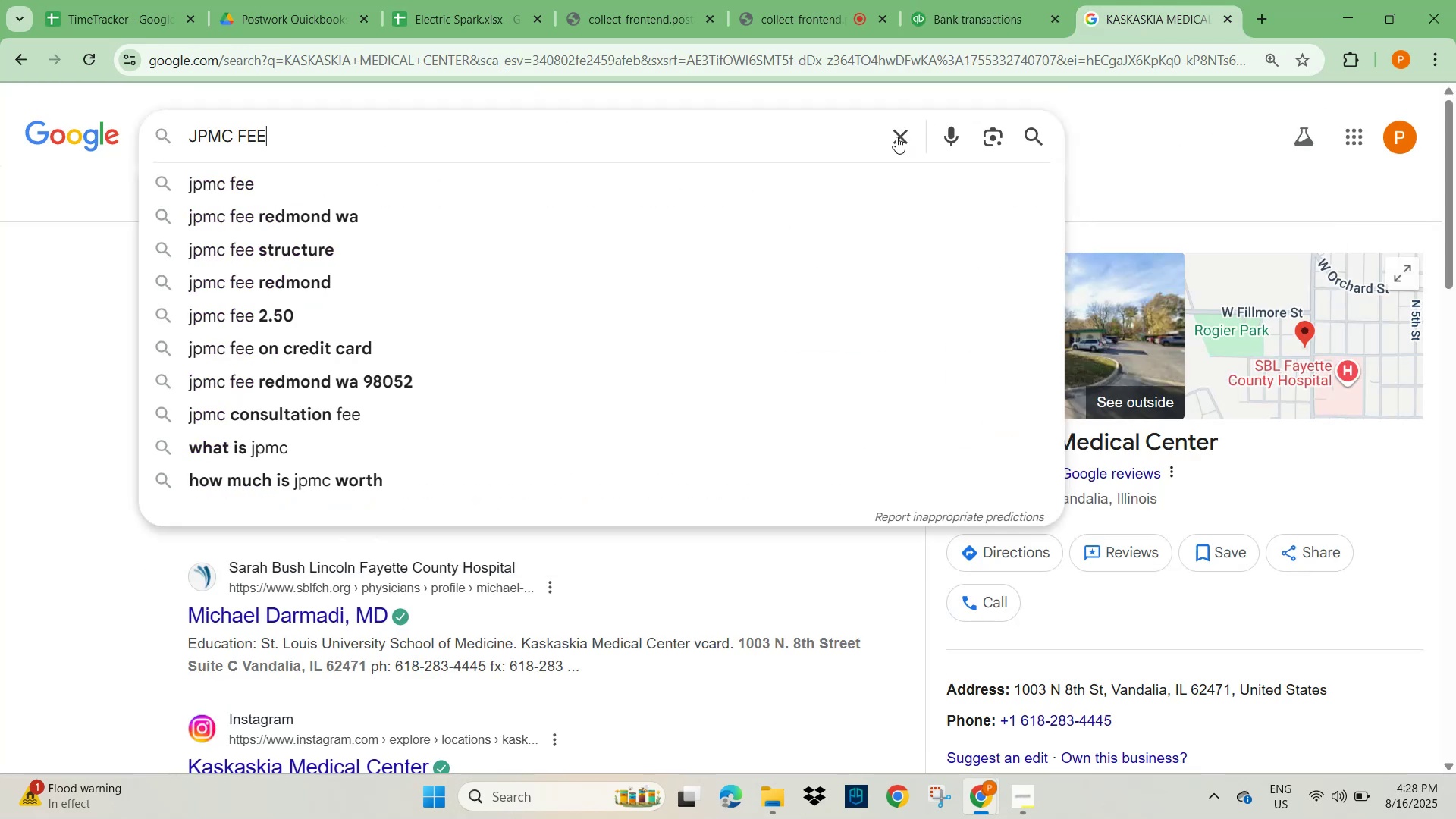 
key(NumpadEnter)
 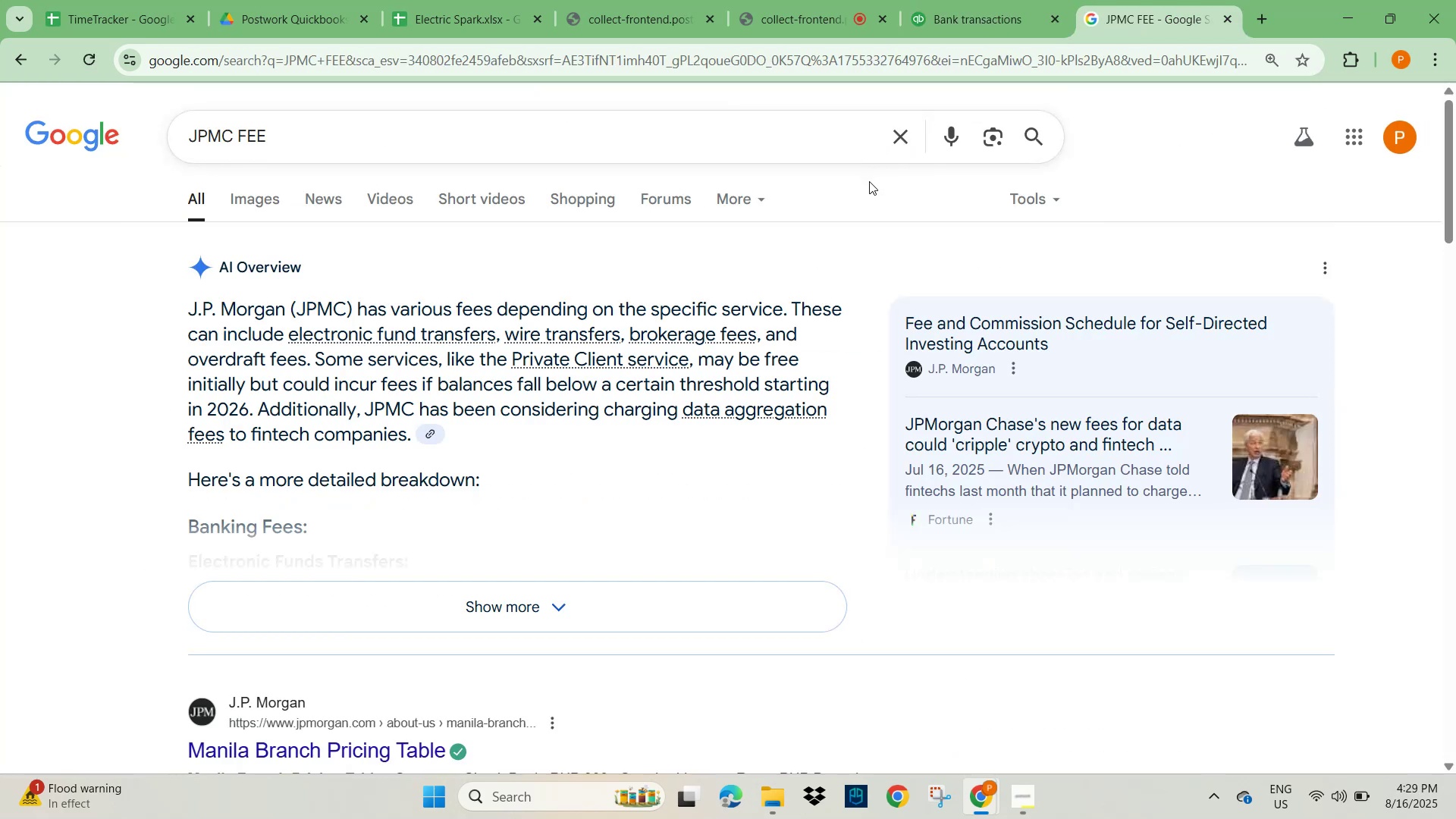 
wait(6.62)
 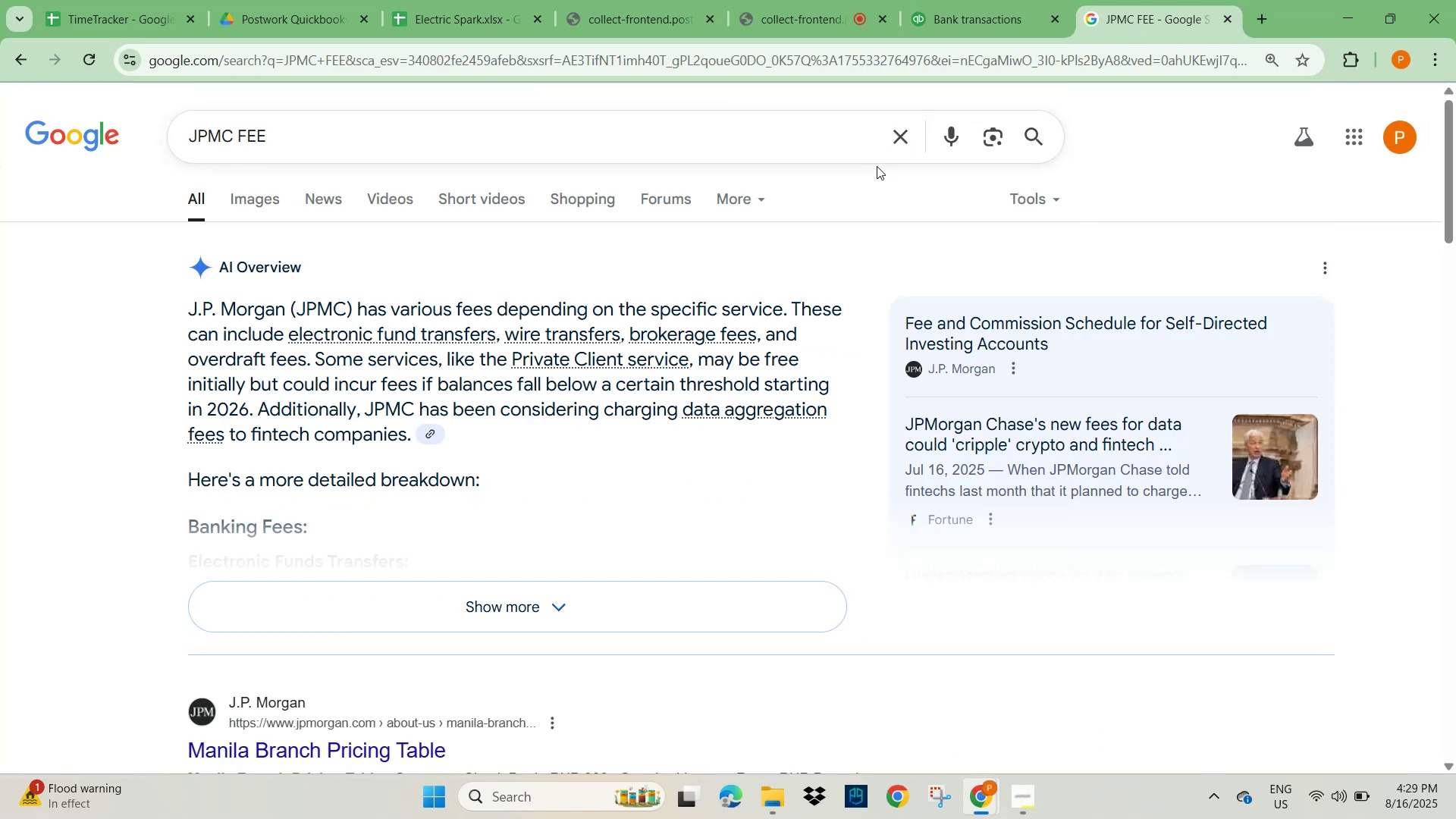 
left_click([956, 17])
 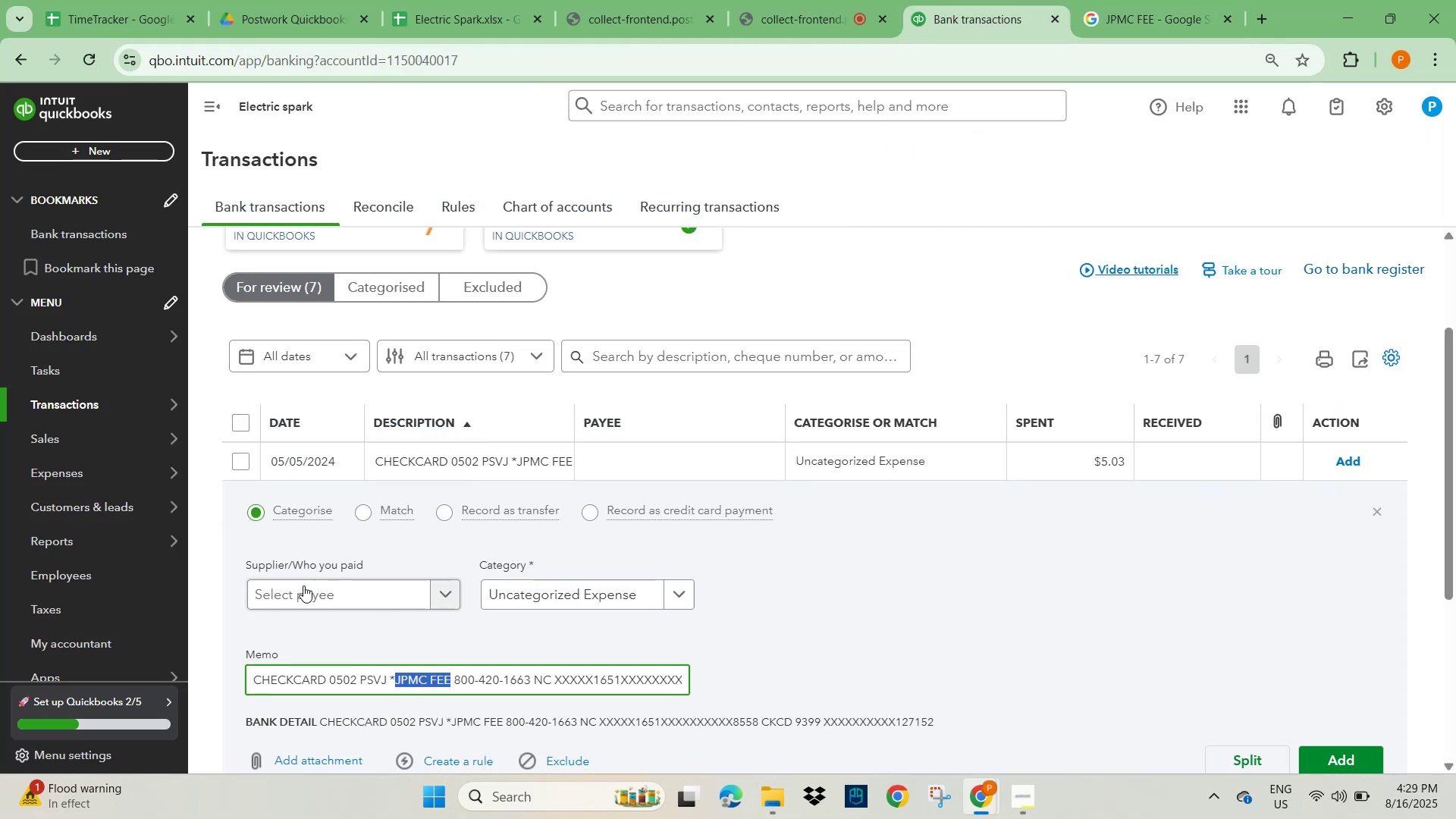 
left_click([297, 598])
 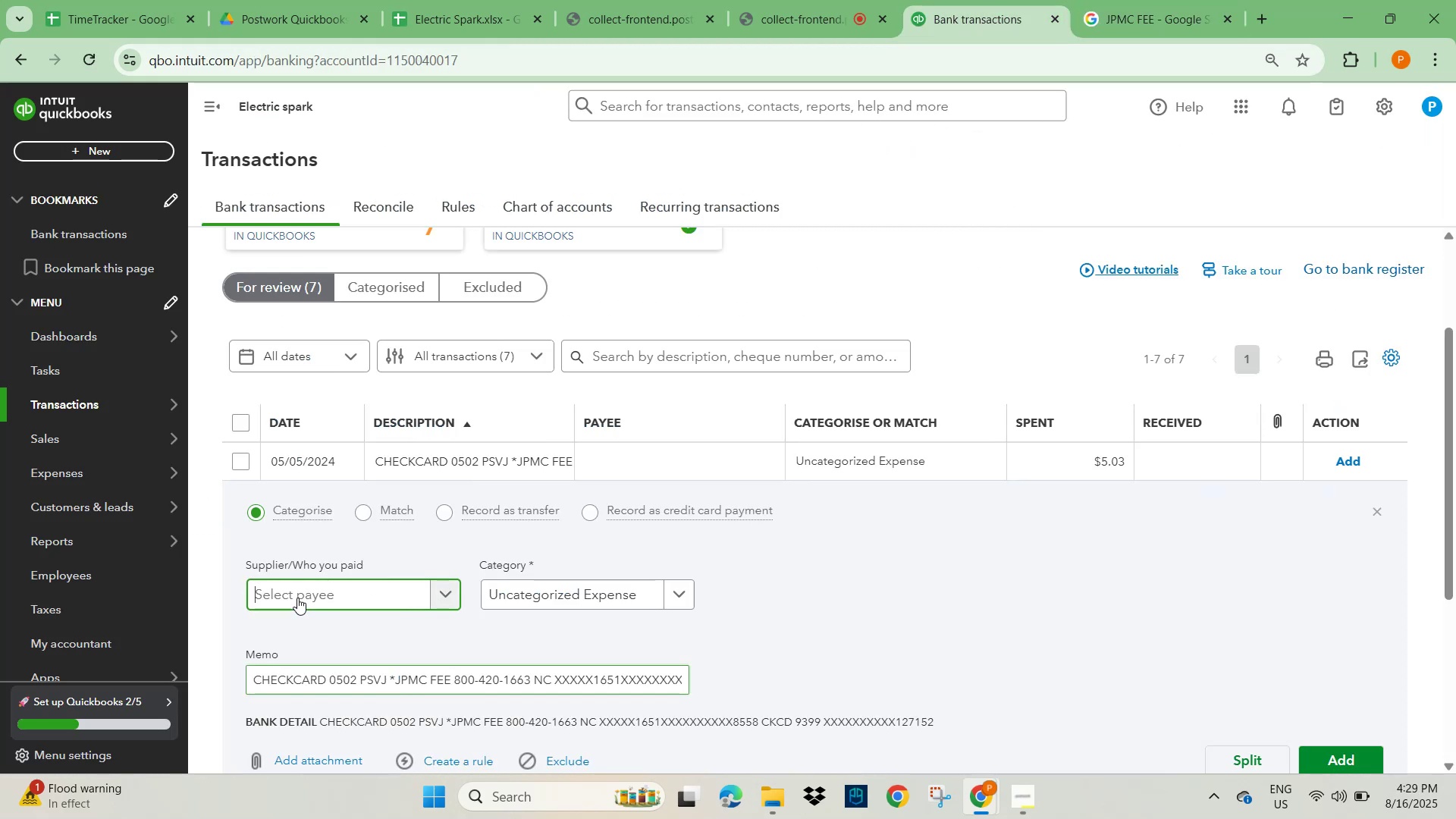 
key(Control+V)
 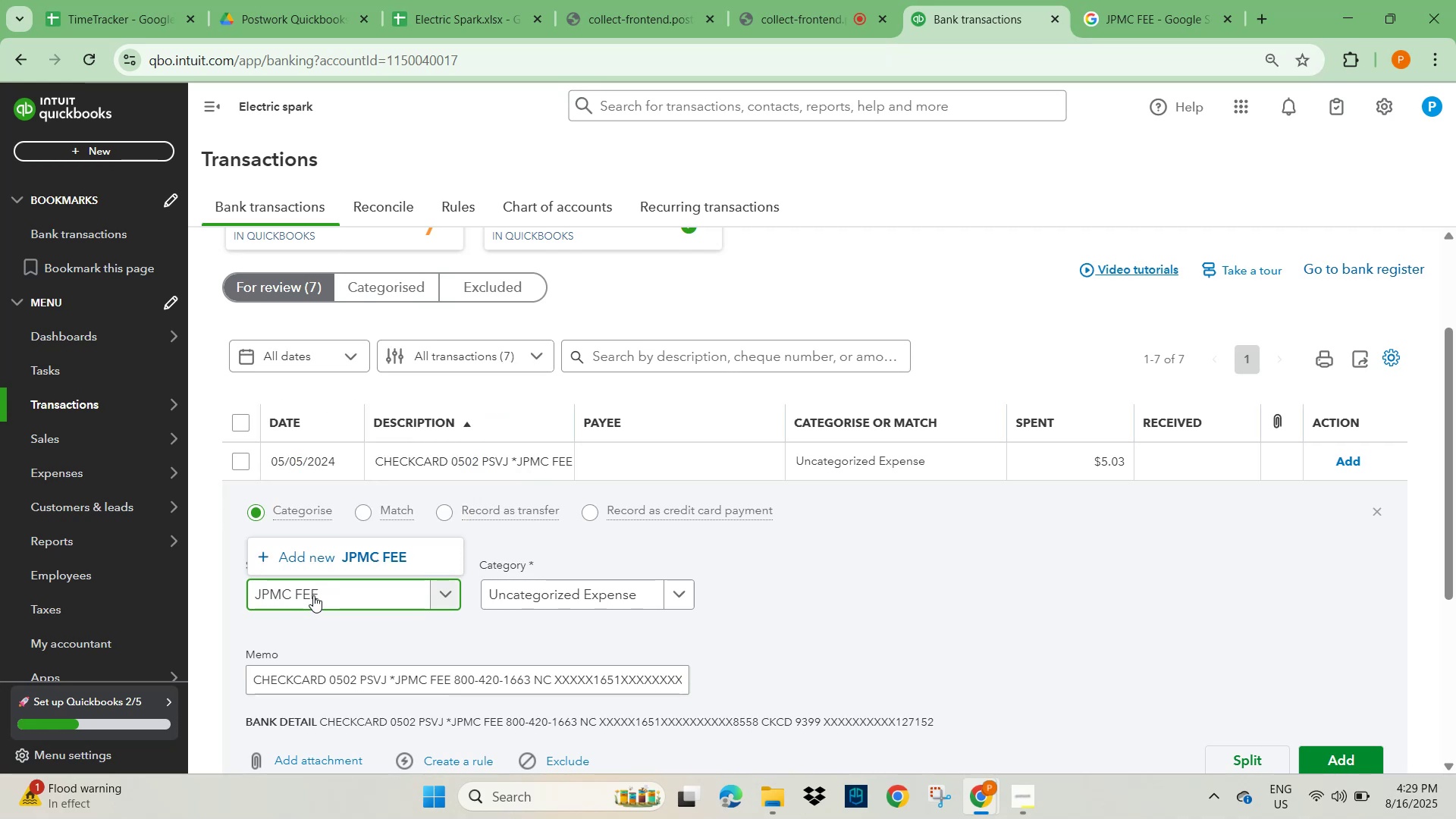 
key(Backspace)
 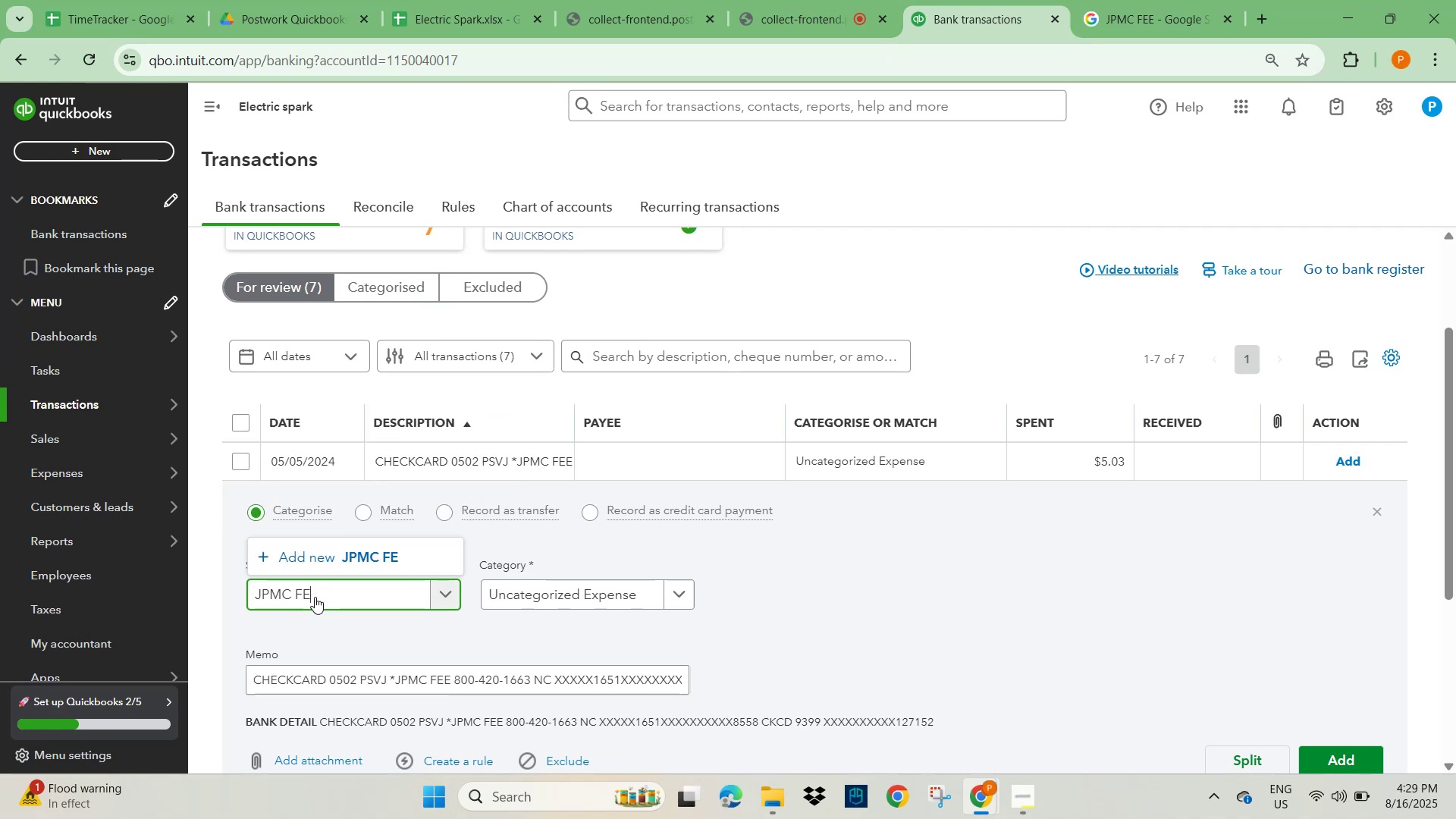 
key(Backspace)
 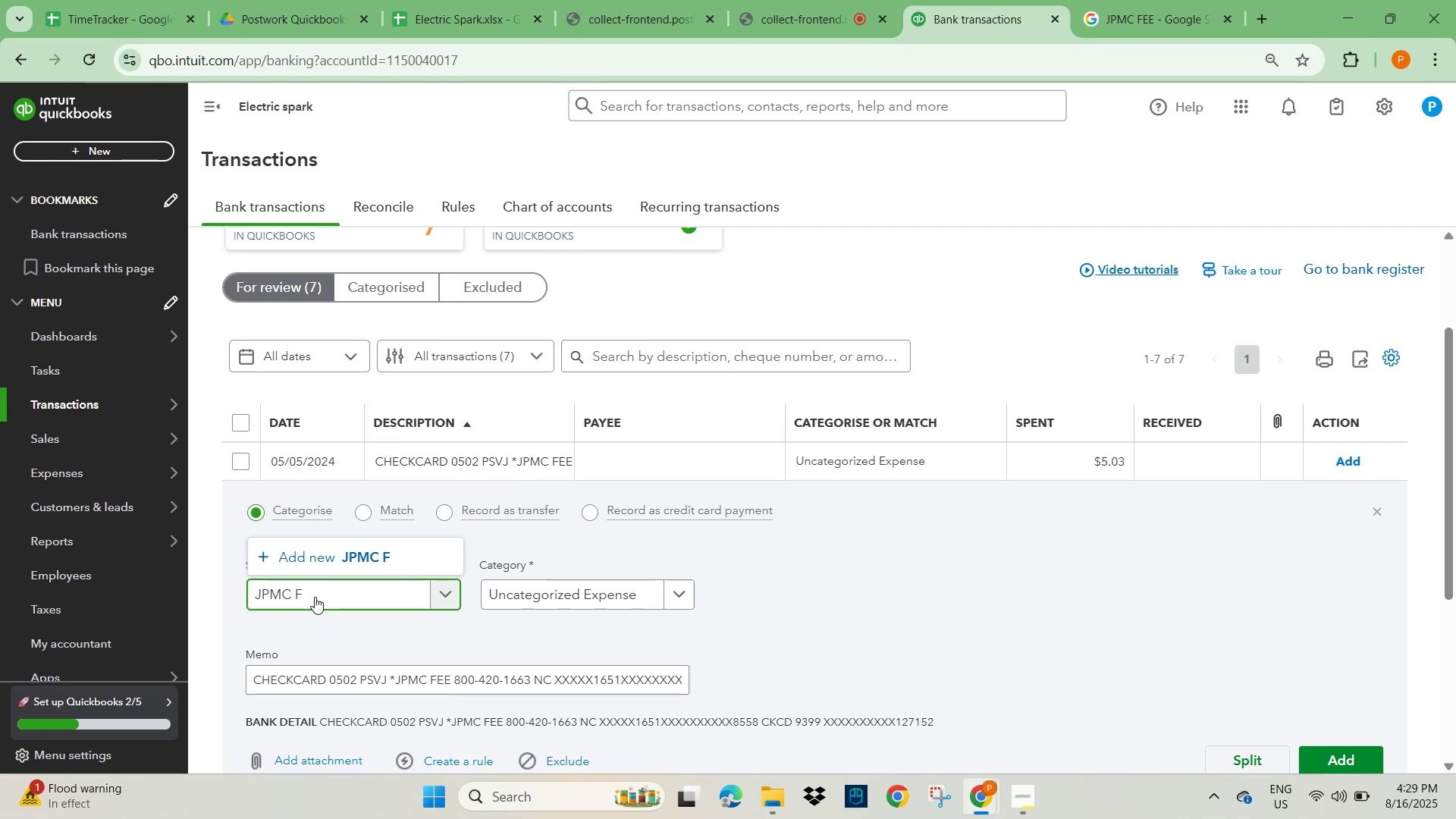 
key(Backspace)
 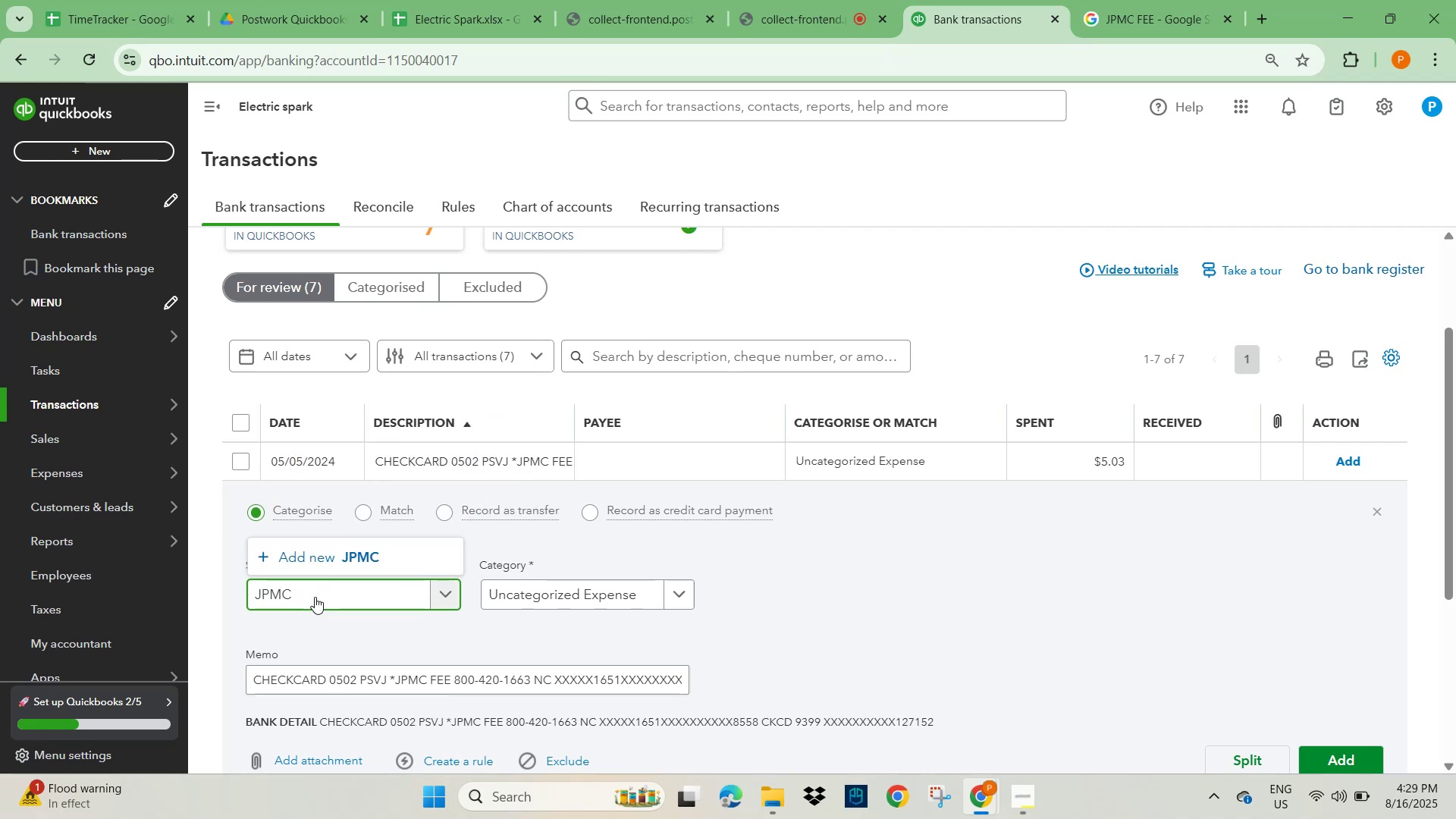 
key(Backspace)
 